 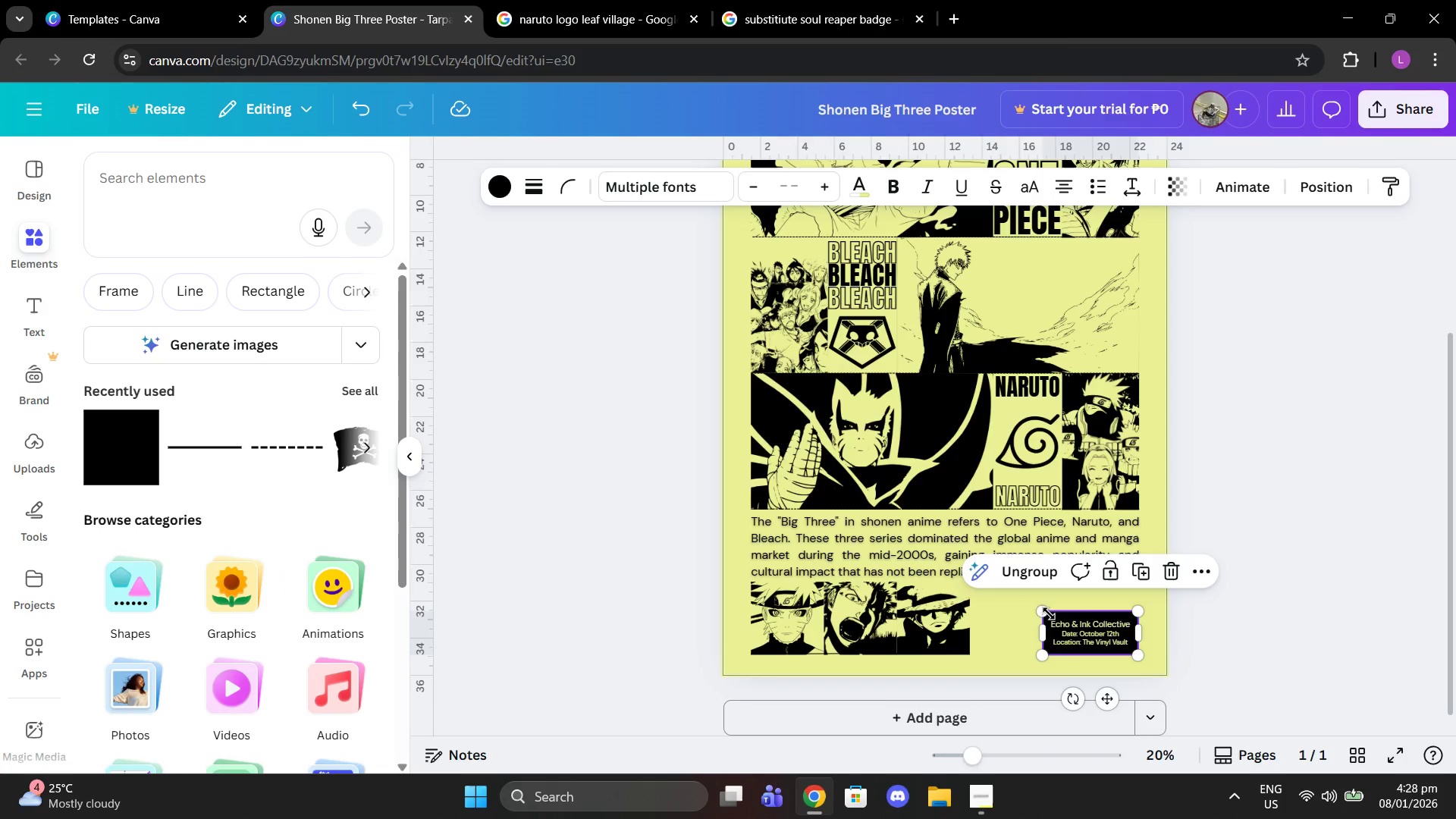 
left_click_drag(start_coordinate=[1040, 612], to_coordinate=[1033, 603])
 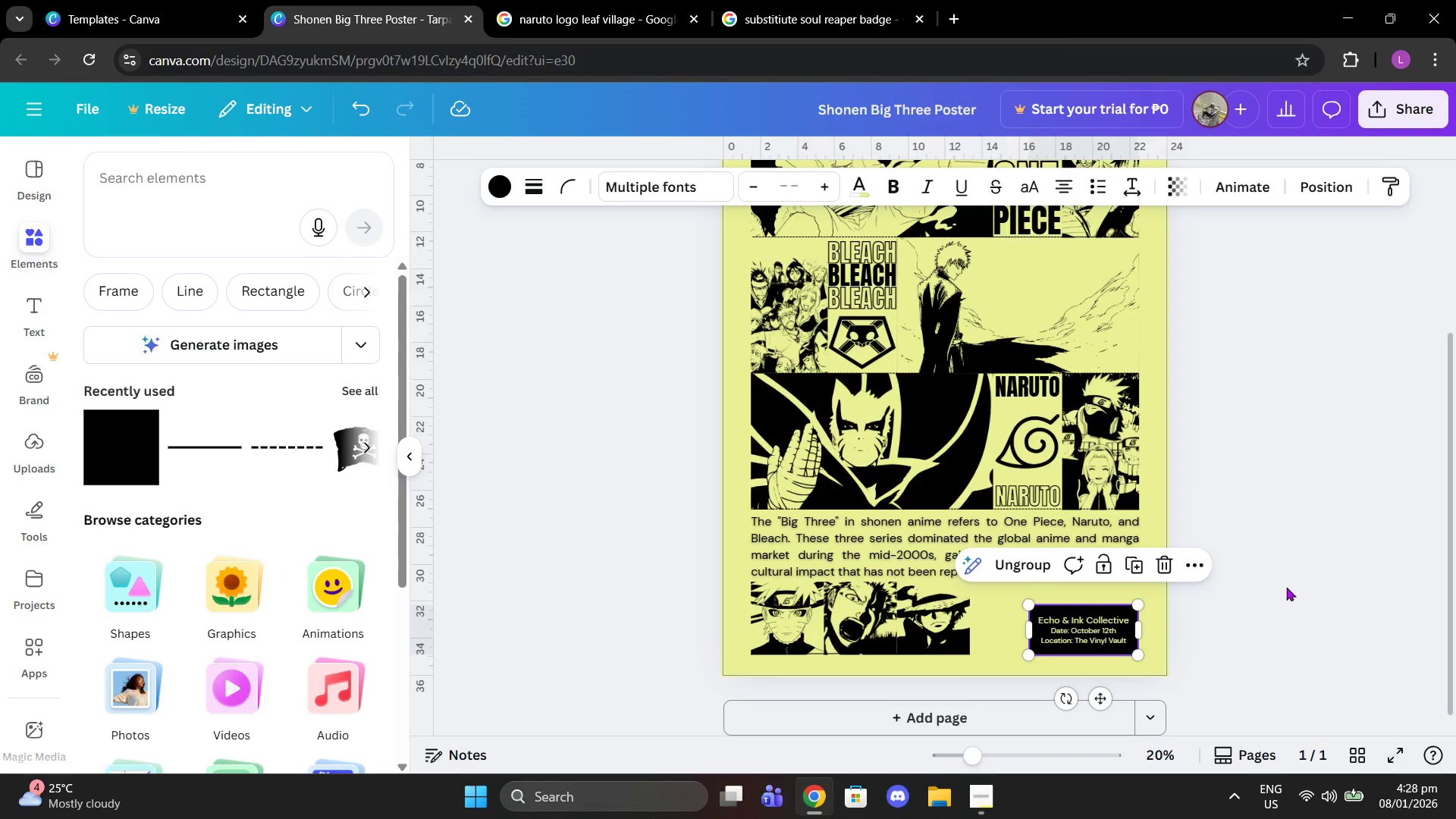 
left_click([1286, 587])
 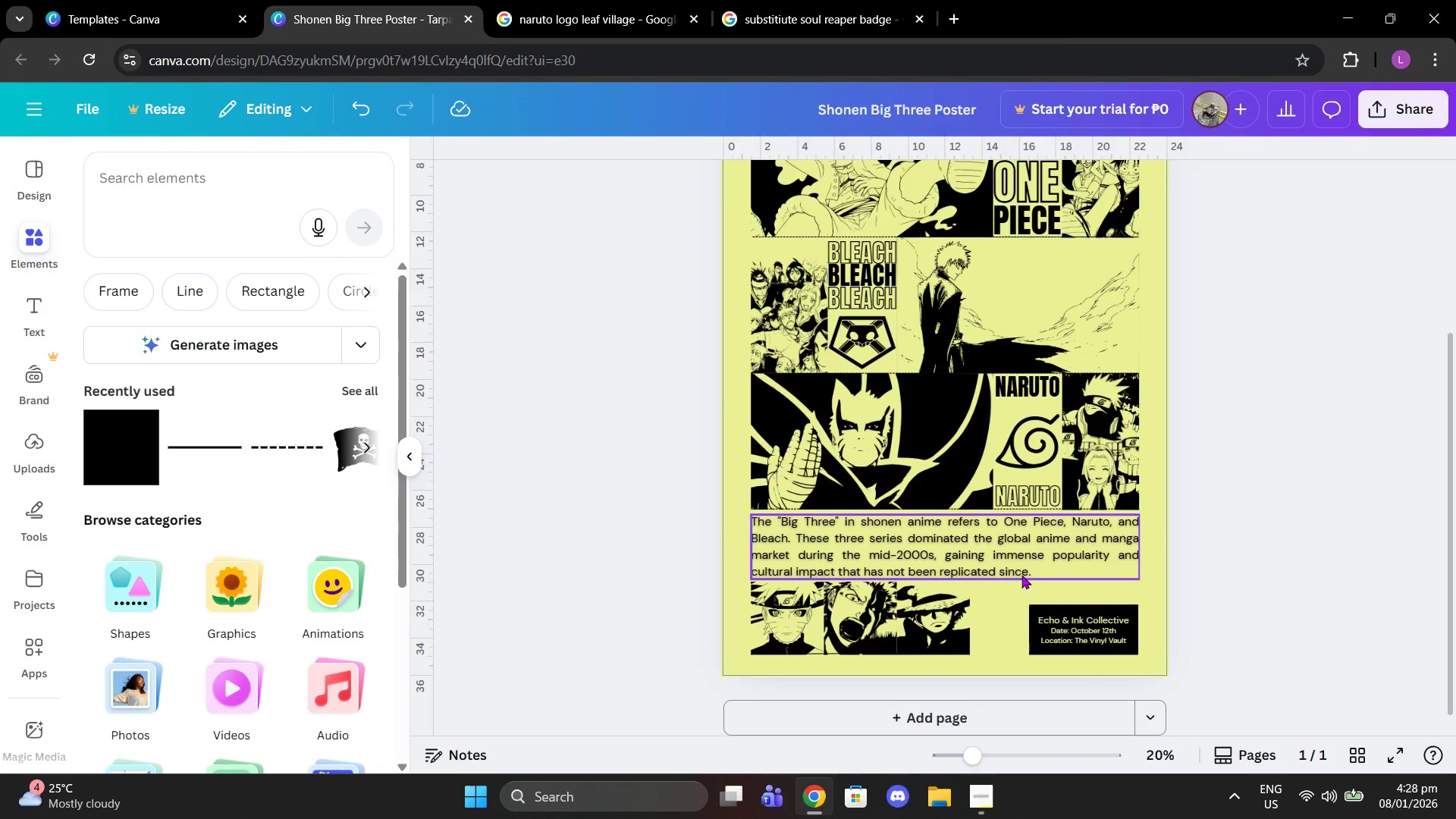 
left_click([853, 602])
 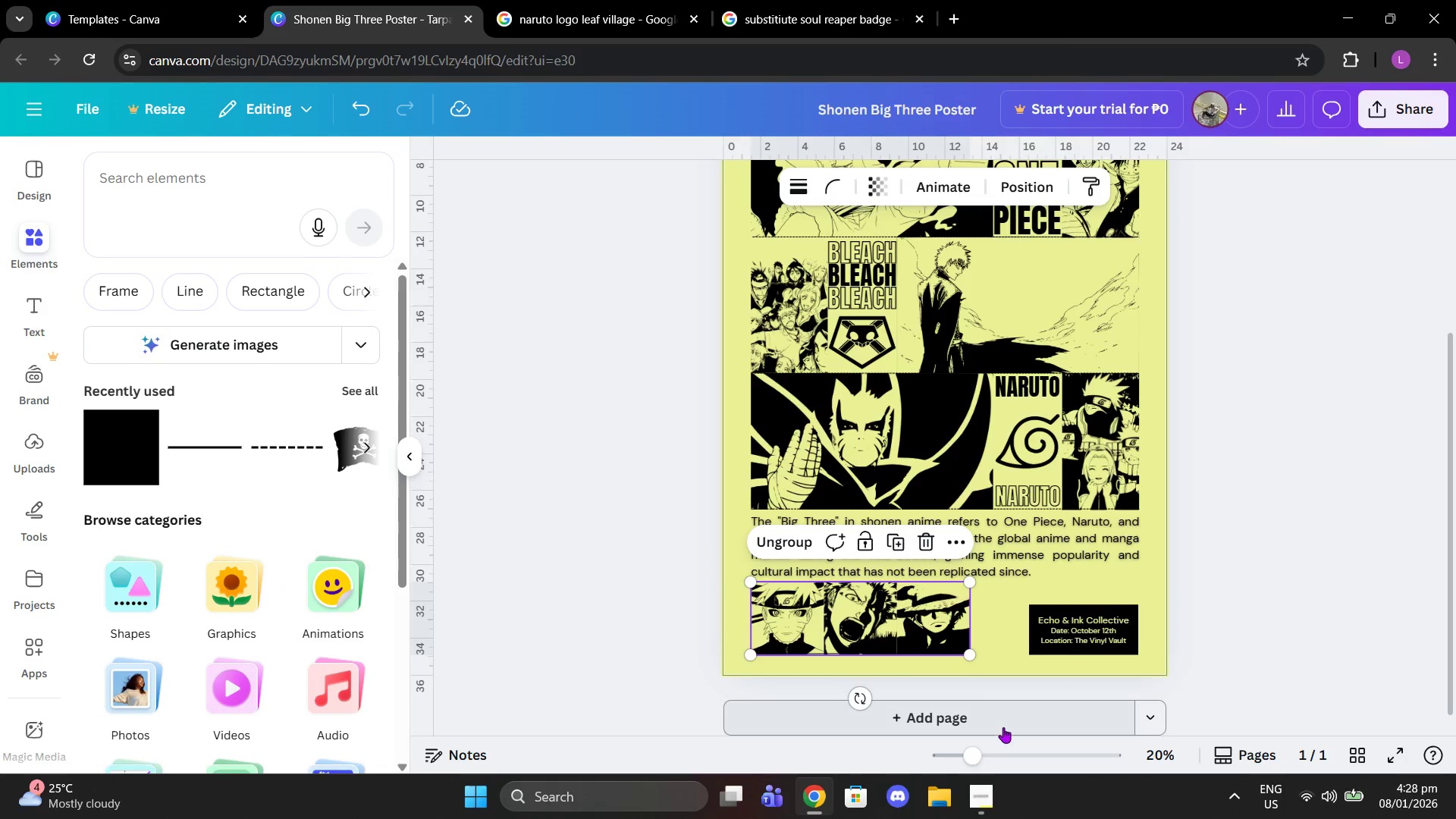 
left_click_drag(start_coordinate=[986, 744], to_coordinate=[997, 745])
 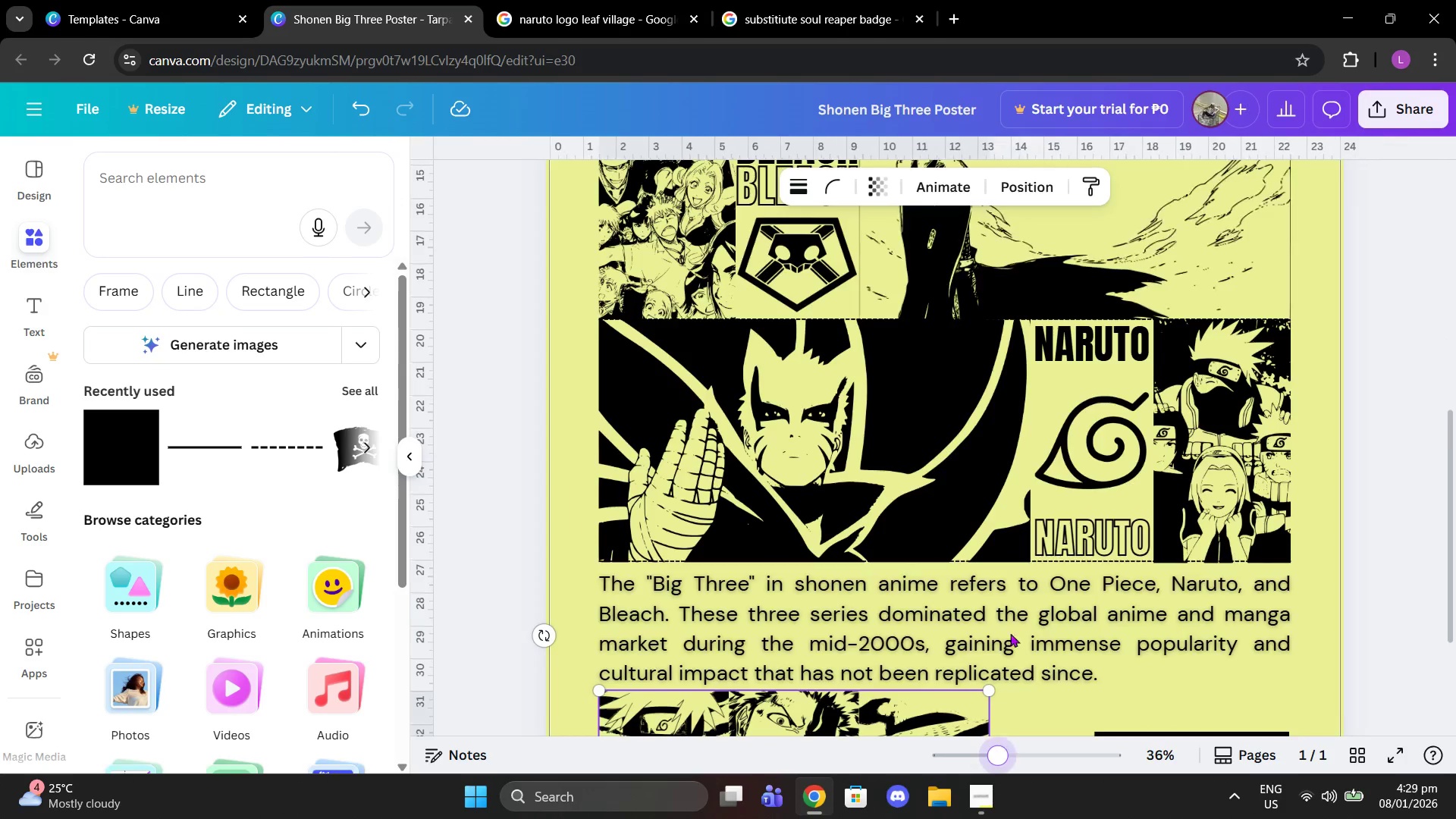 
left_click([813, 513])
 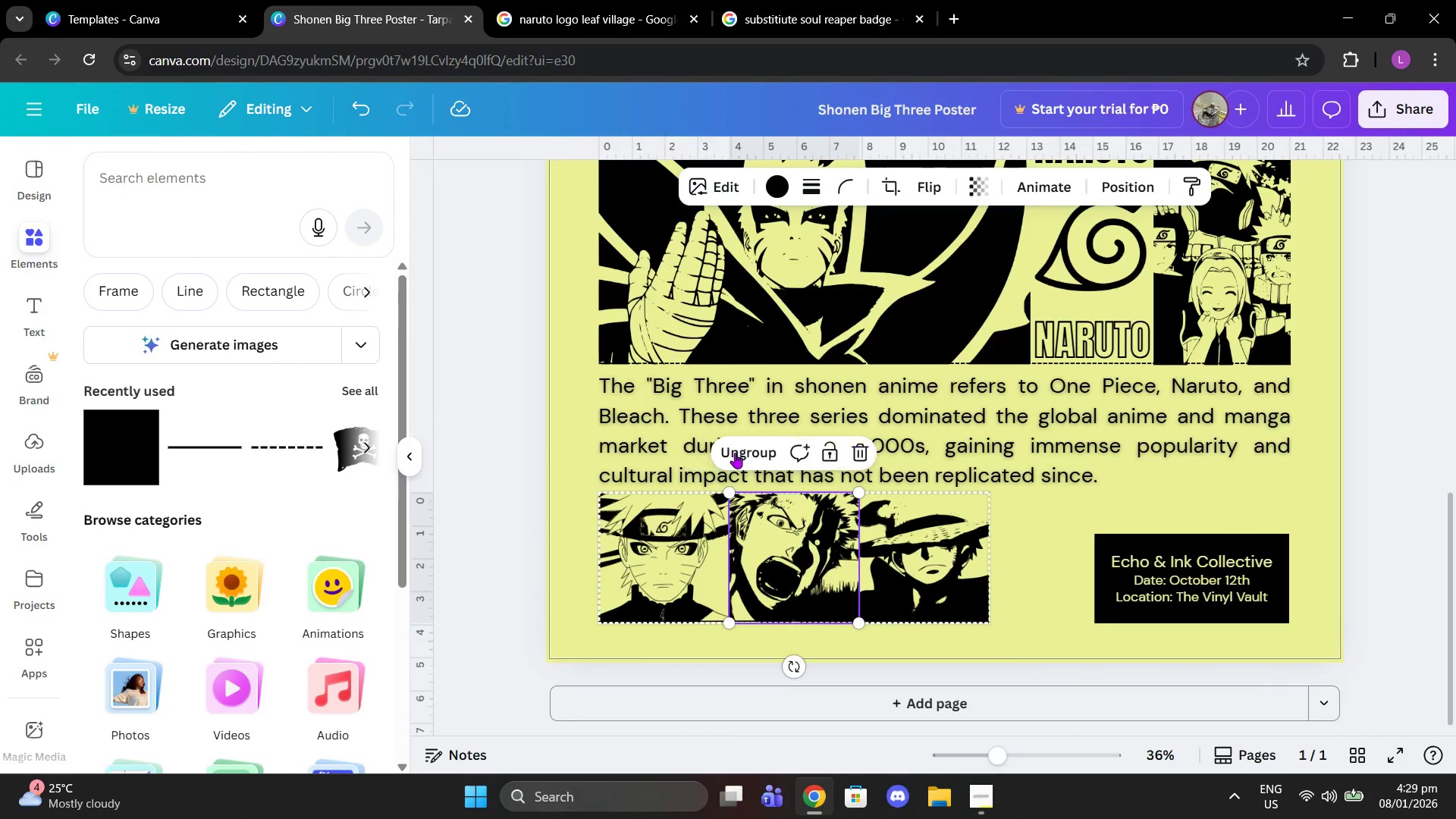 
scroll: coordinate [1003, 604], scroll_direction: down, amount: 4.0
 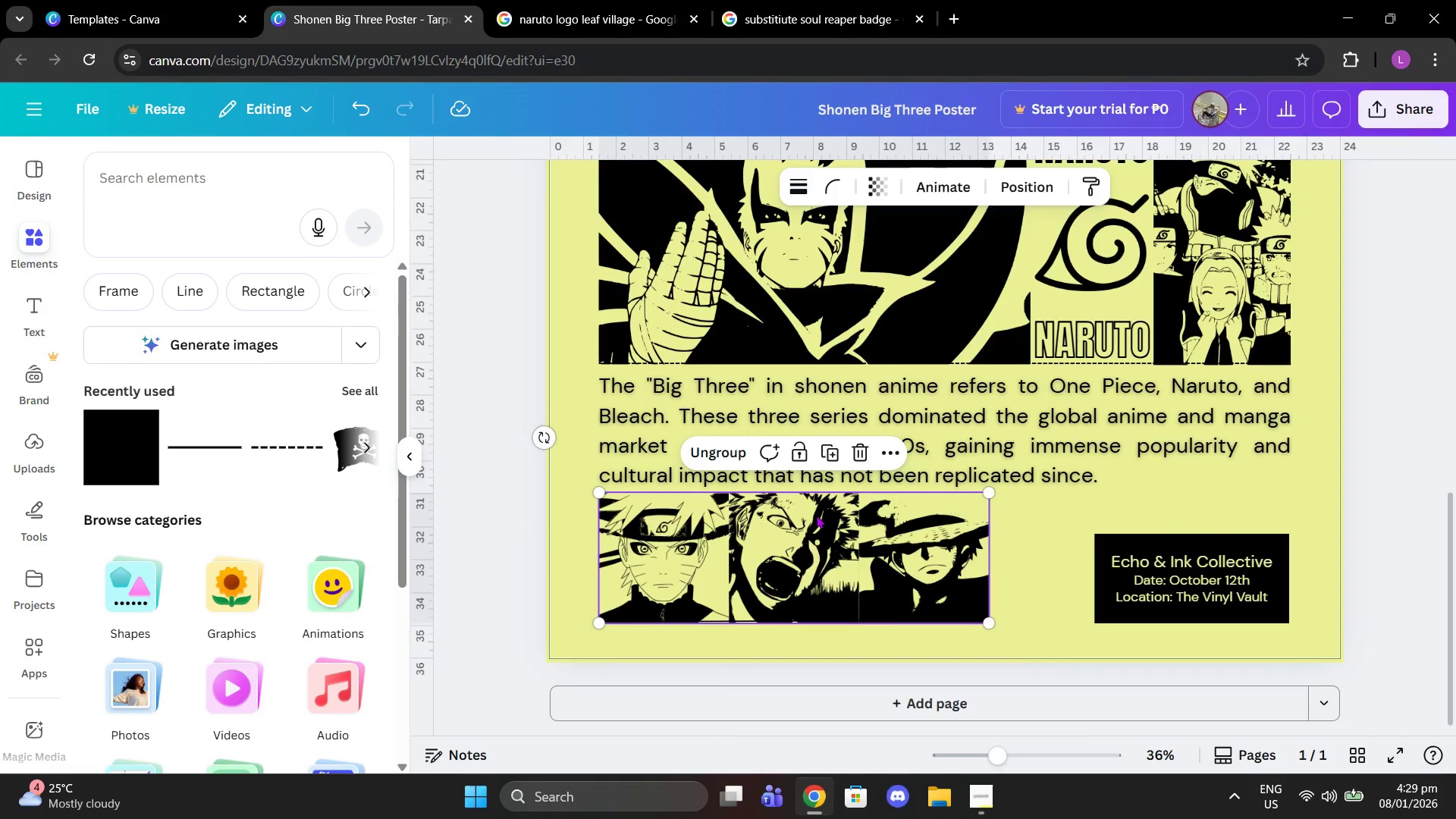 
 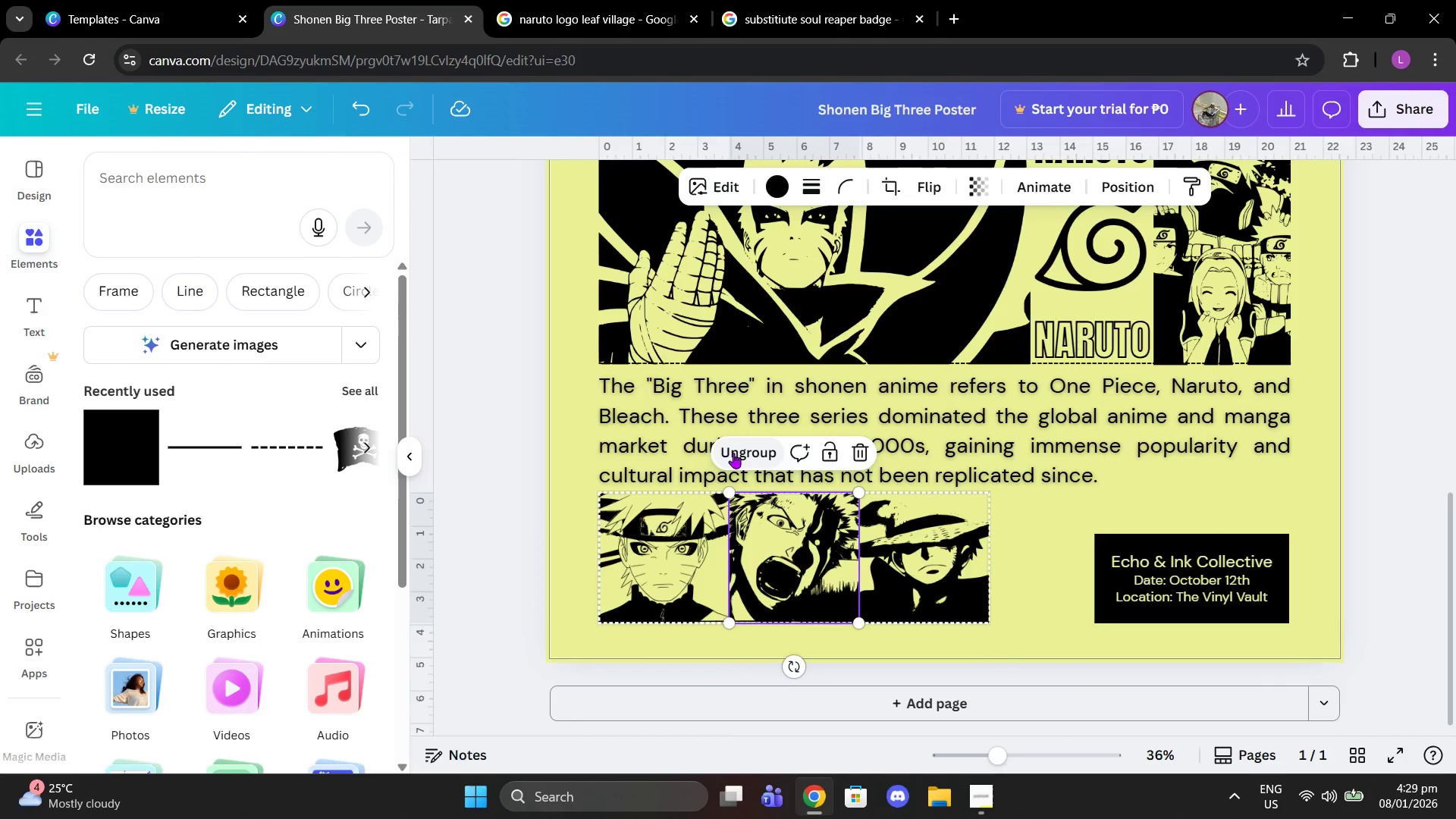 
left_click([733, 453])
 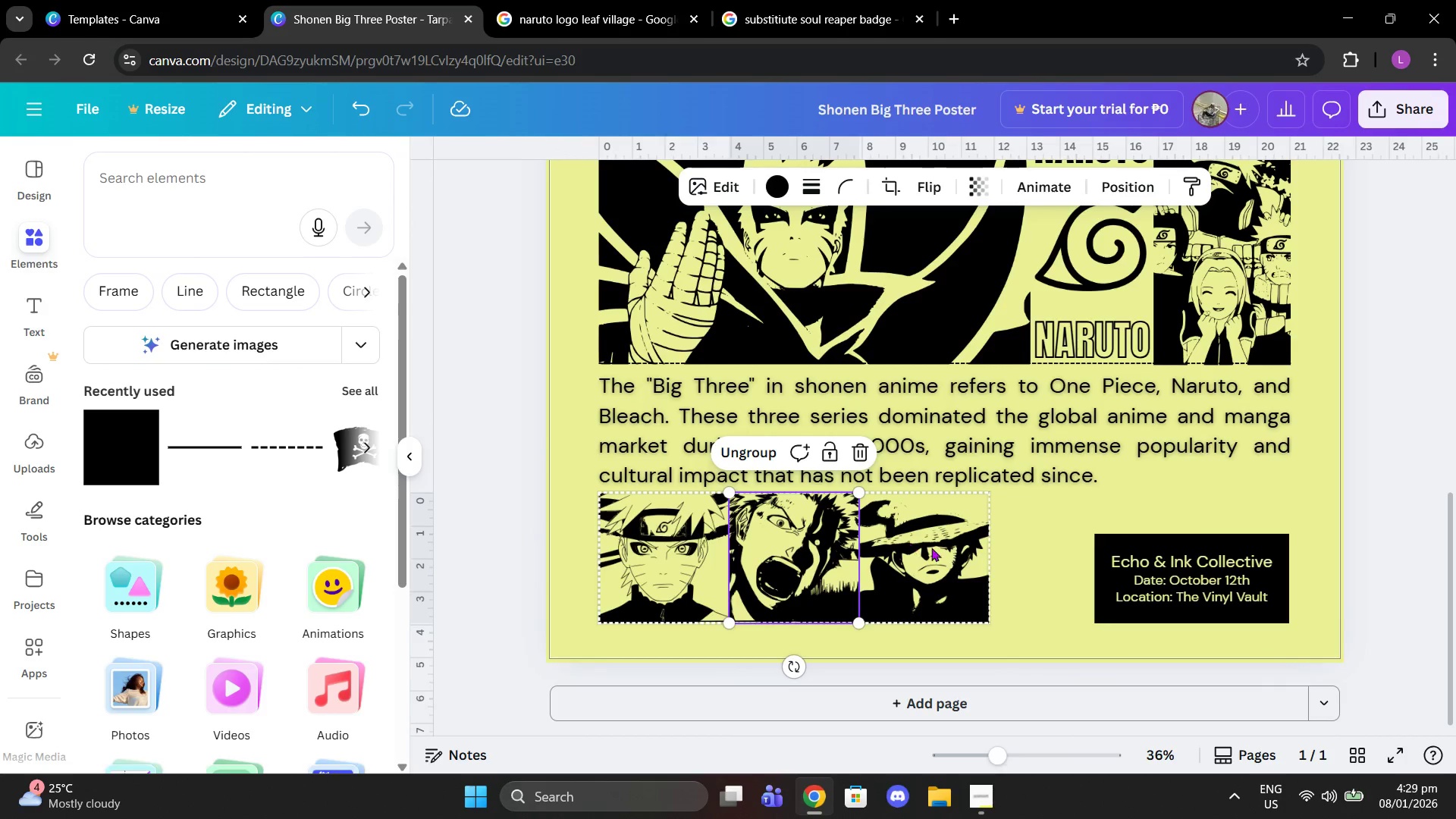 
left_click([998, 549])
 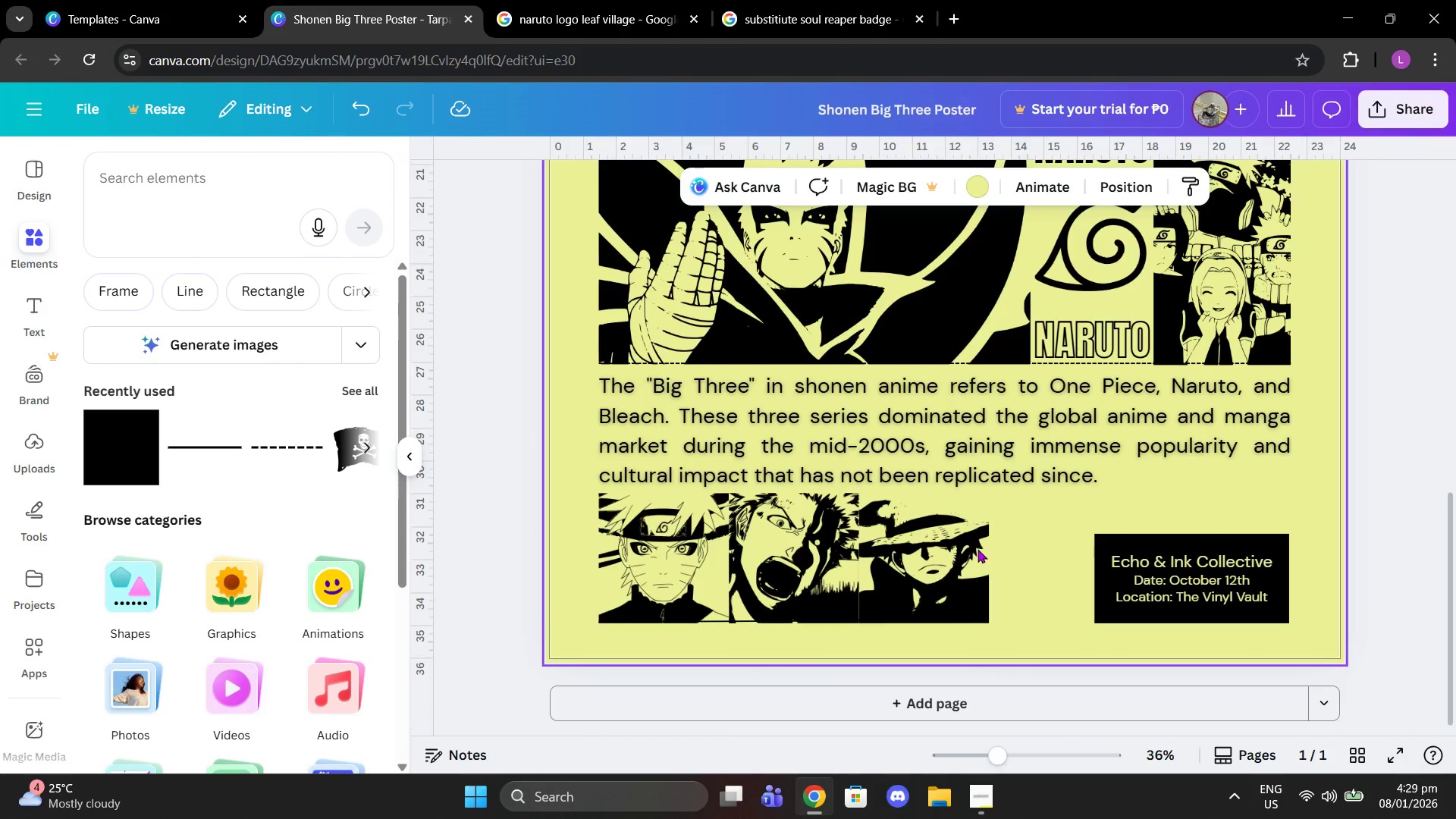 
left_click([957, 549])
 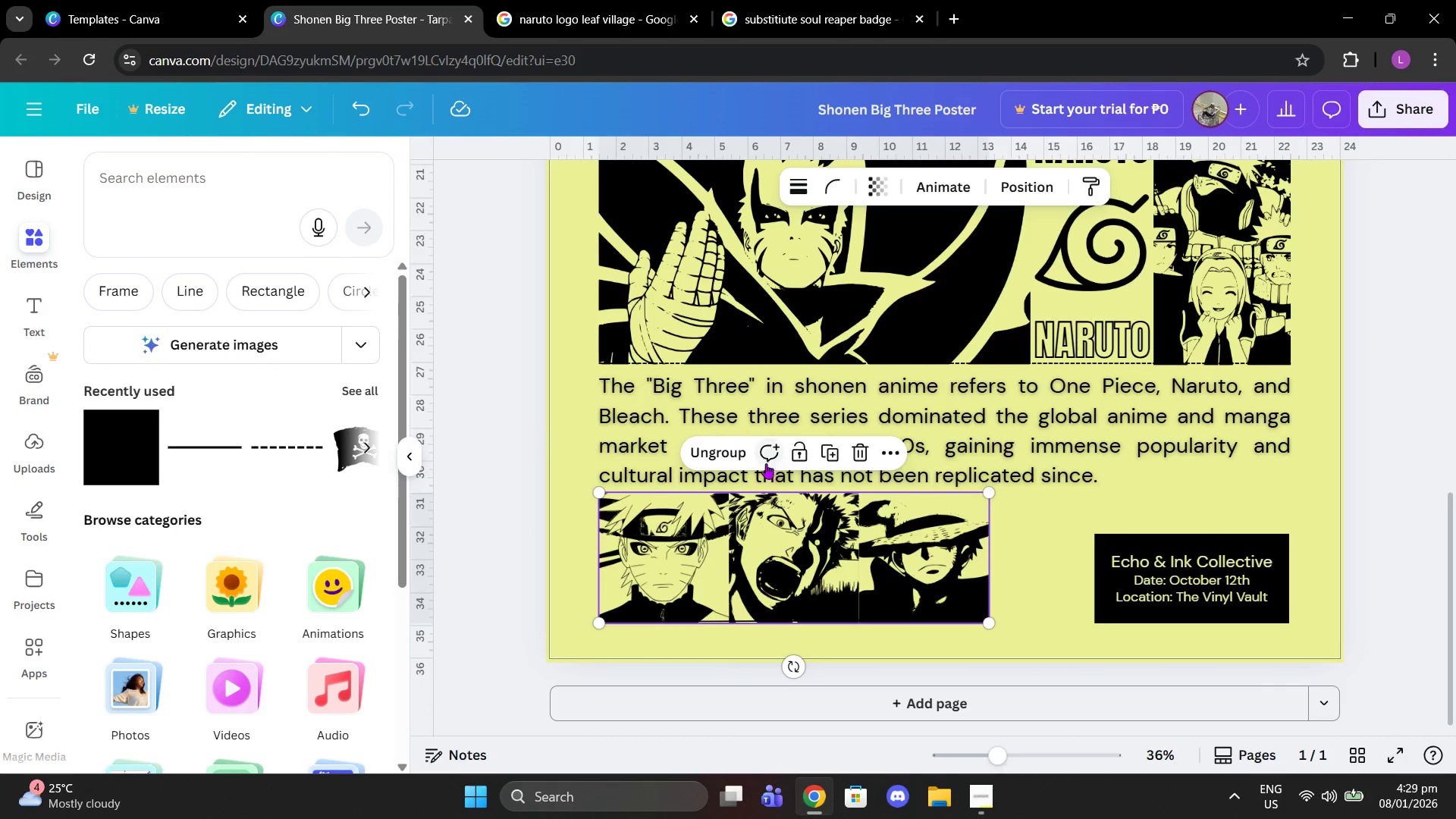 
left_click([744, 458])
 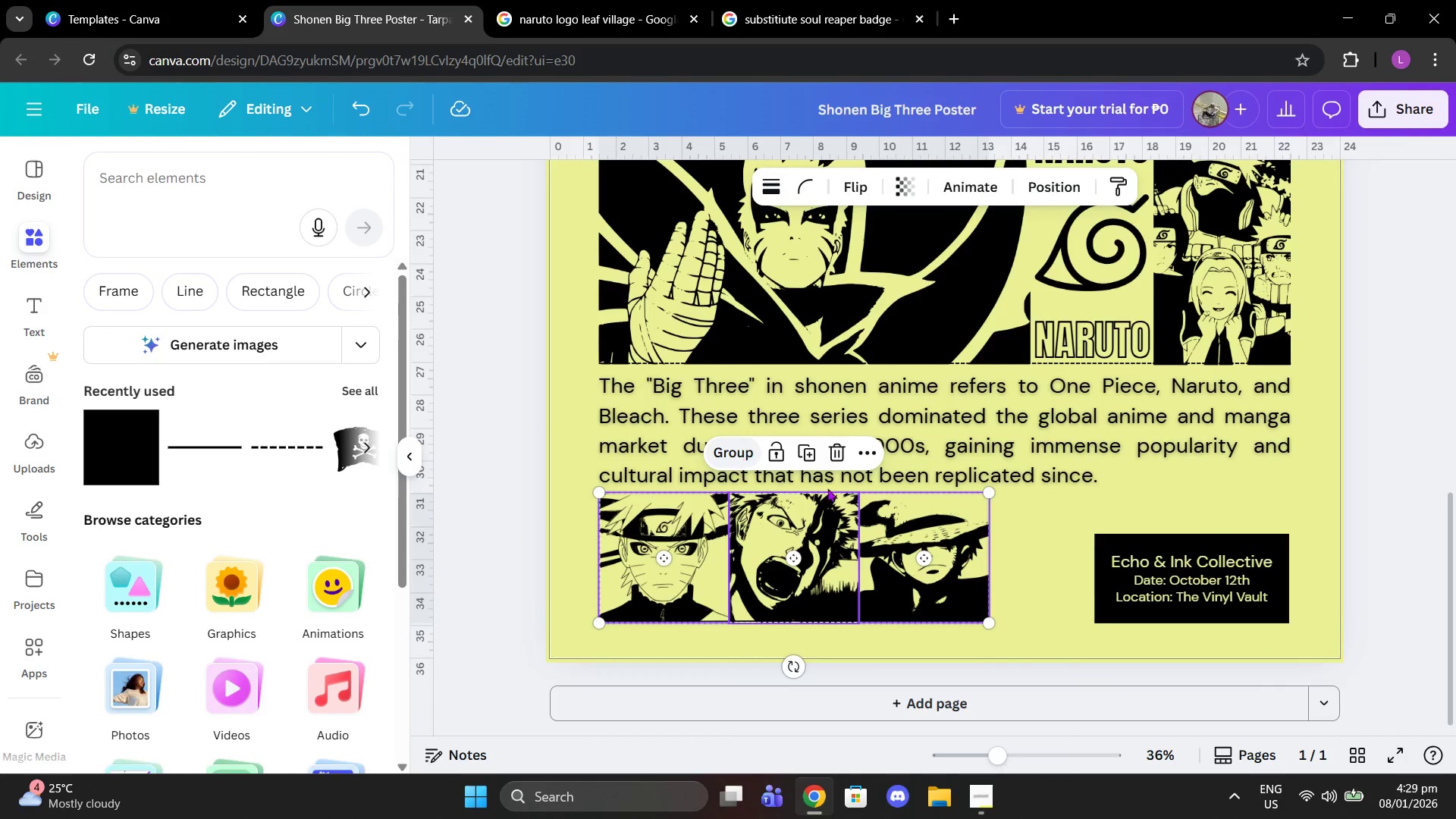 
left_click([1109, 588])
 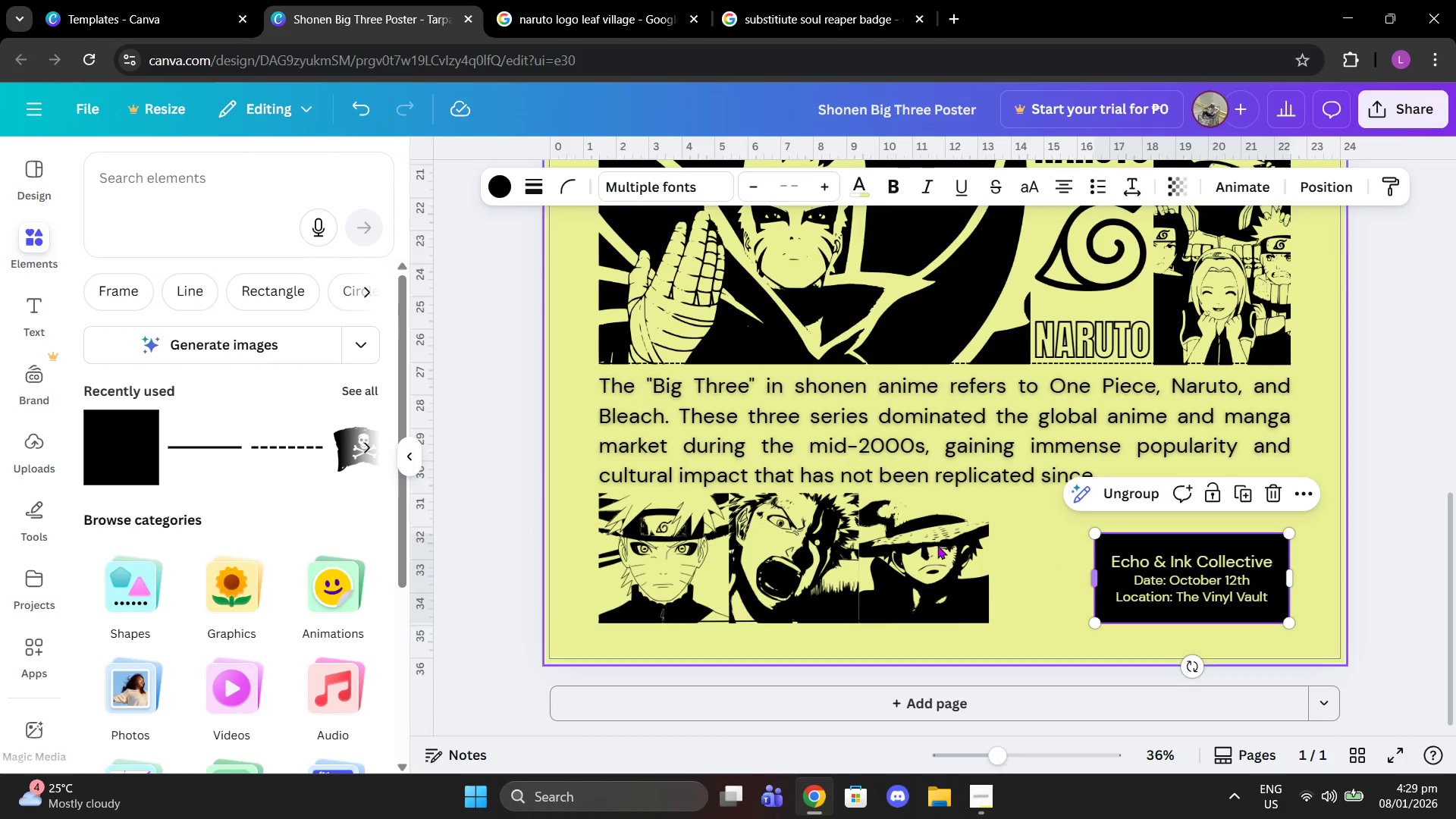 
left_click_drag(start_coordinate=[928, 542], to_coordinate=[952, 543])
 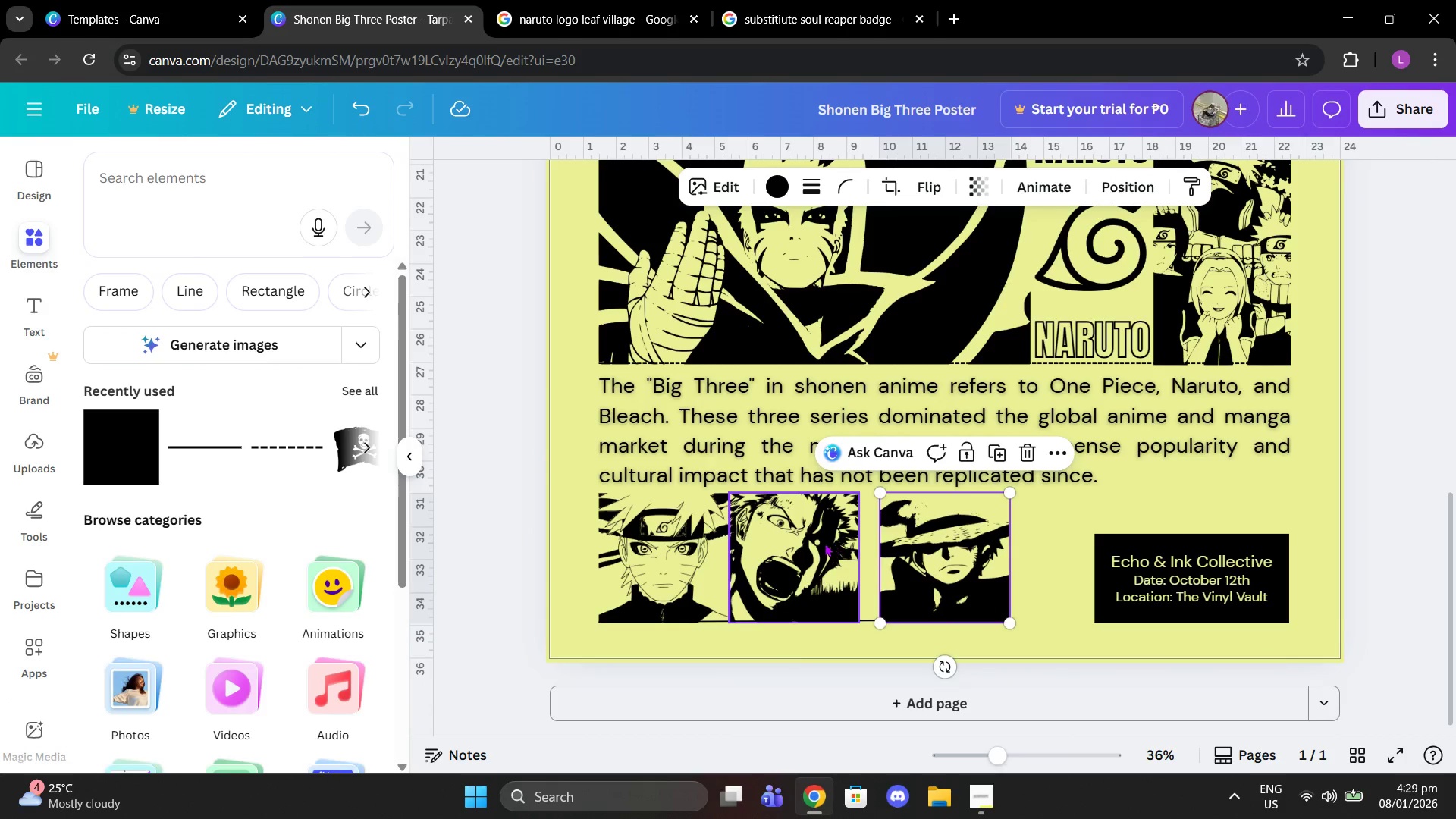 
left_click_drag(start_coordinate=[816, 544], to_coordinate=[827, 544])
 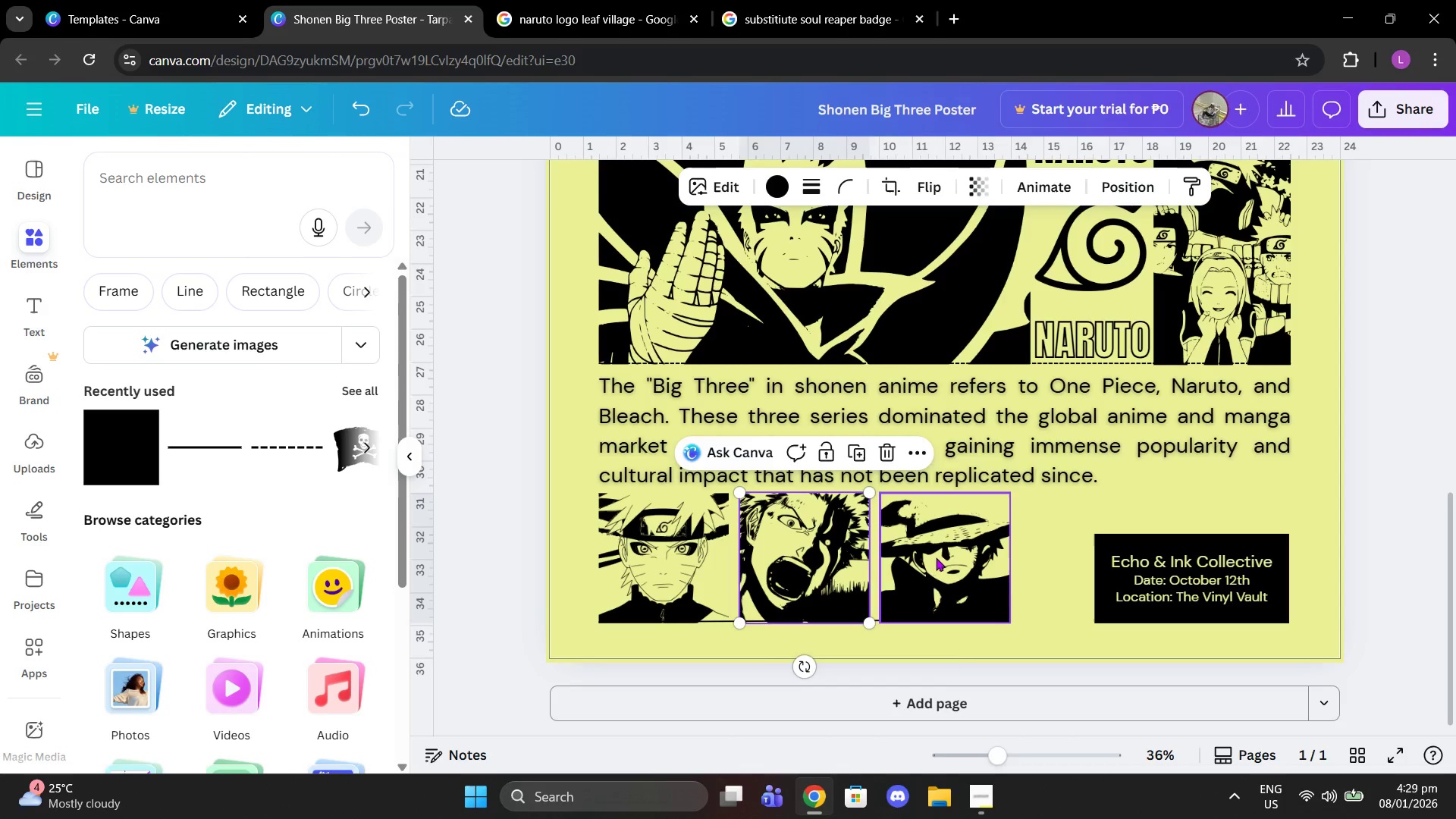 
left_click_drag(start_coordinate=[936, 557], to_coordinate=[950, 557])
 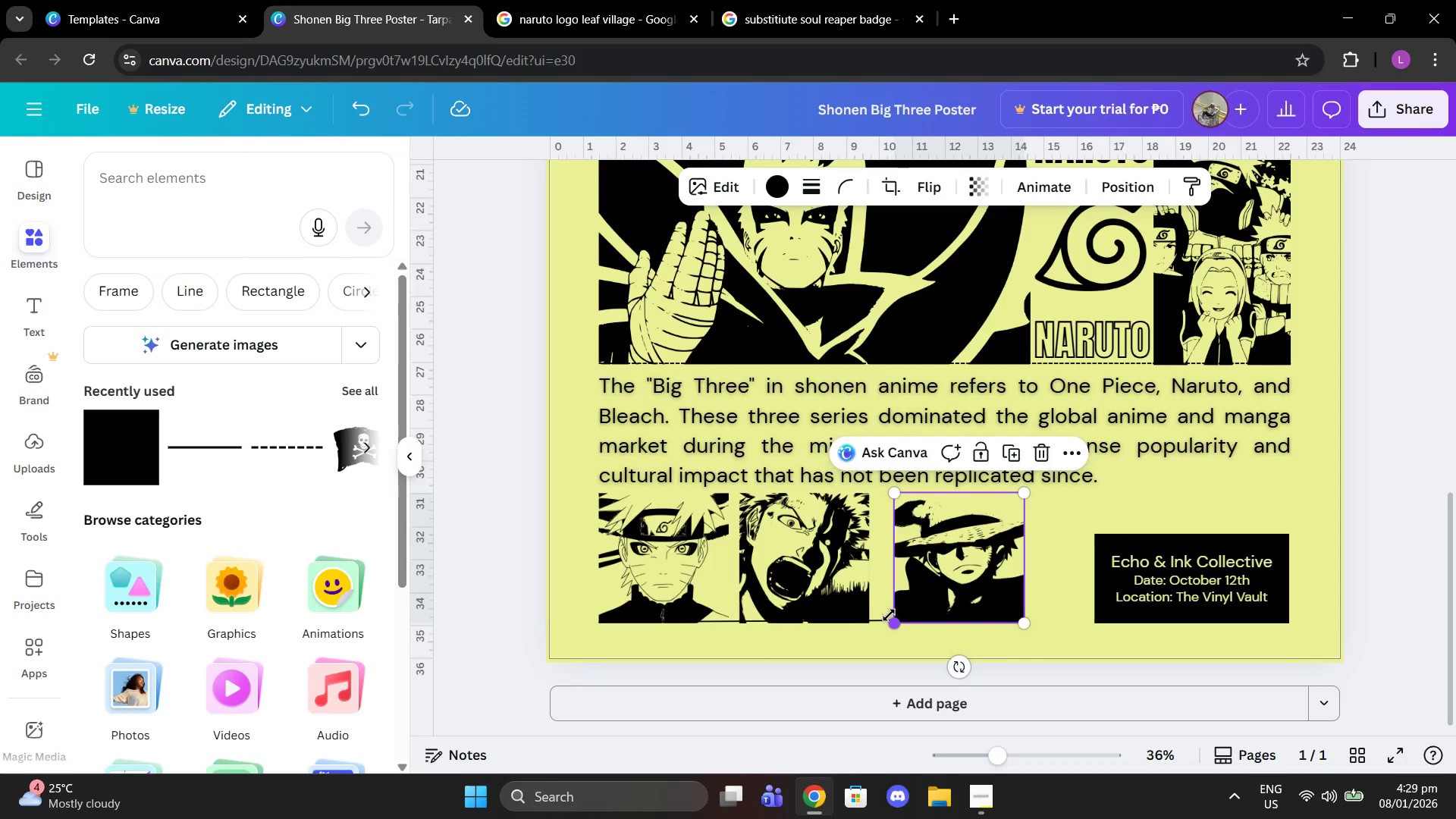 
left_click([882, 617])
 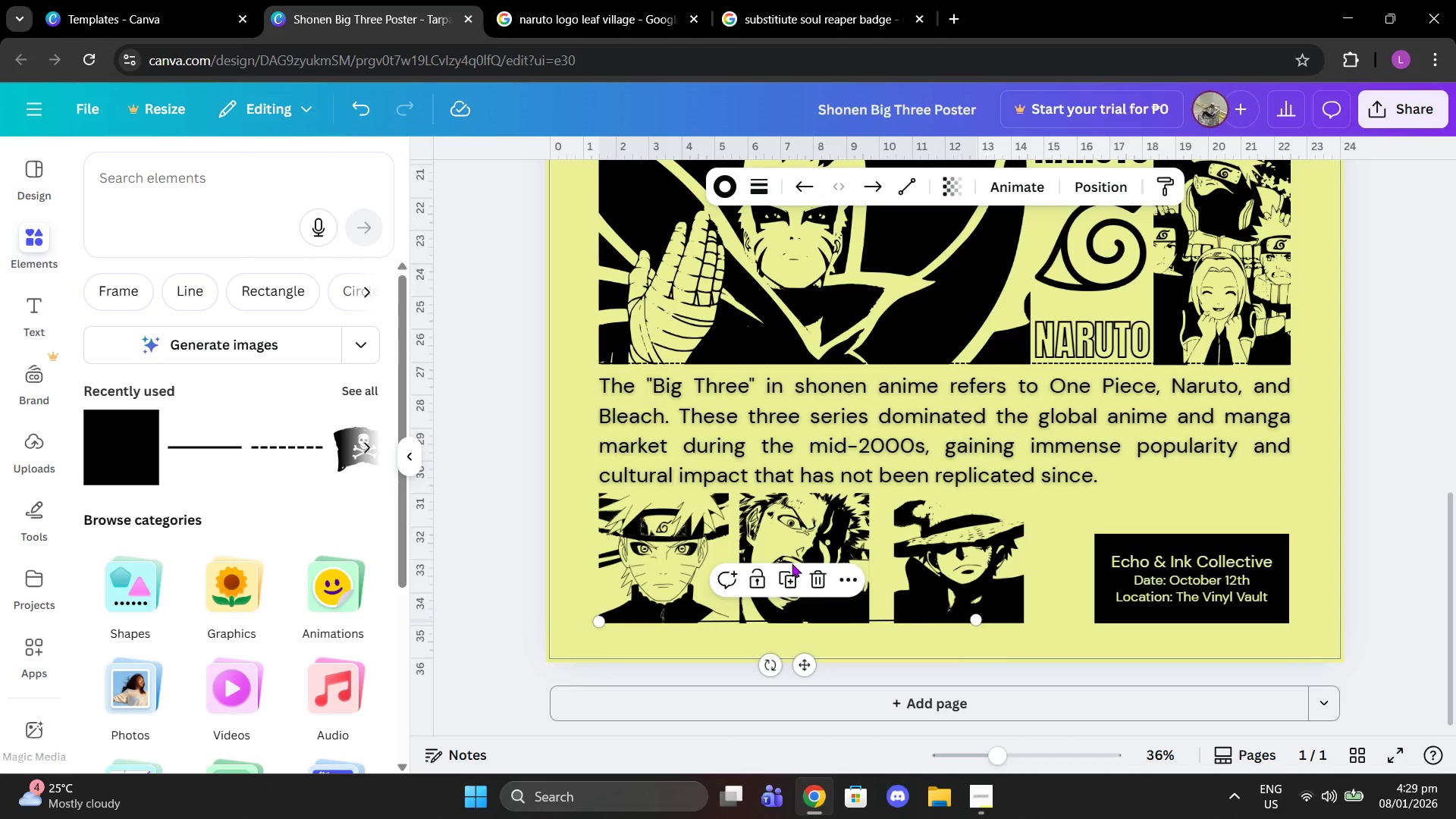 
key(Delete)
 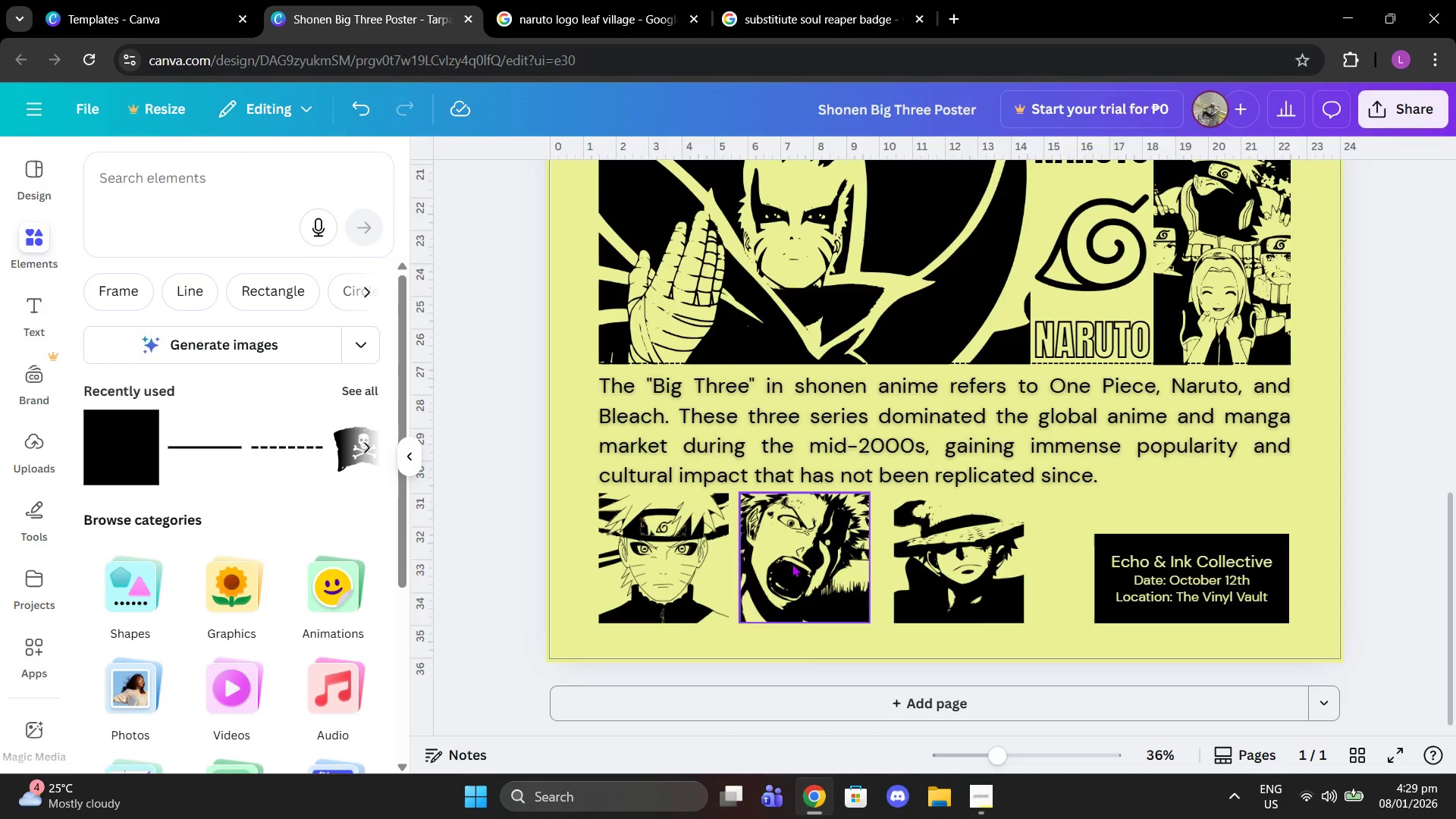 
left_click_drag(start_coordinate=[792, 563], to_coordinate=[799, 563])
 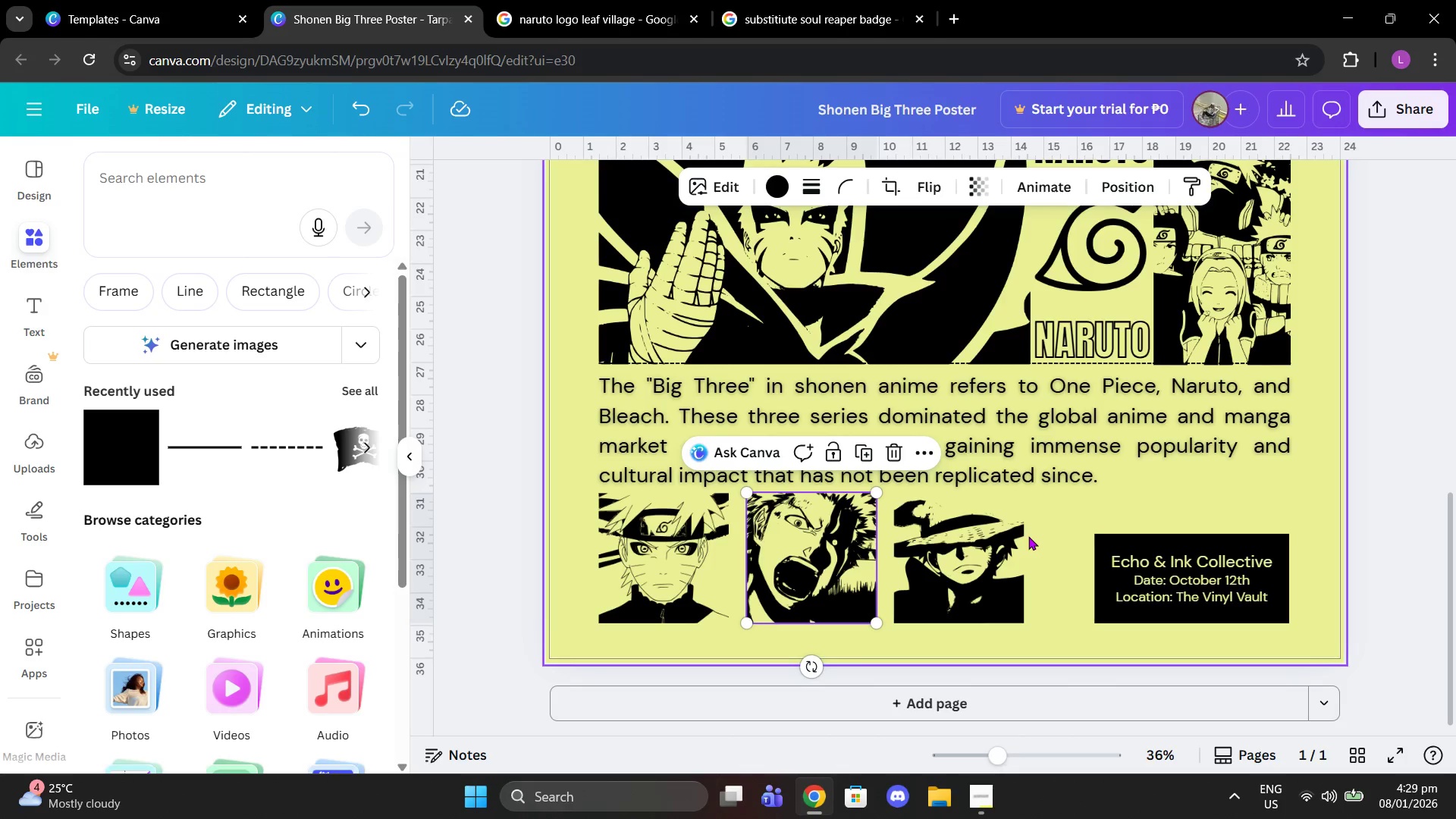 
left_click([1035, 535])
 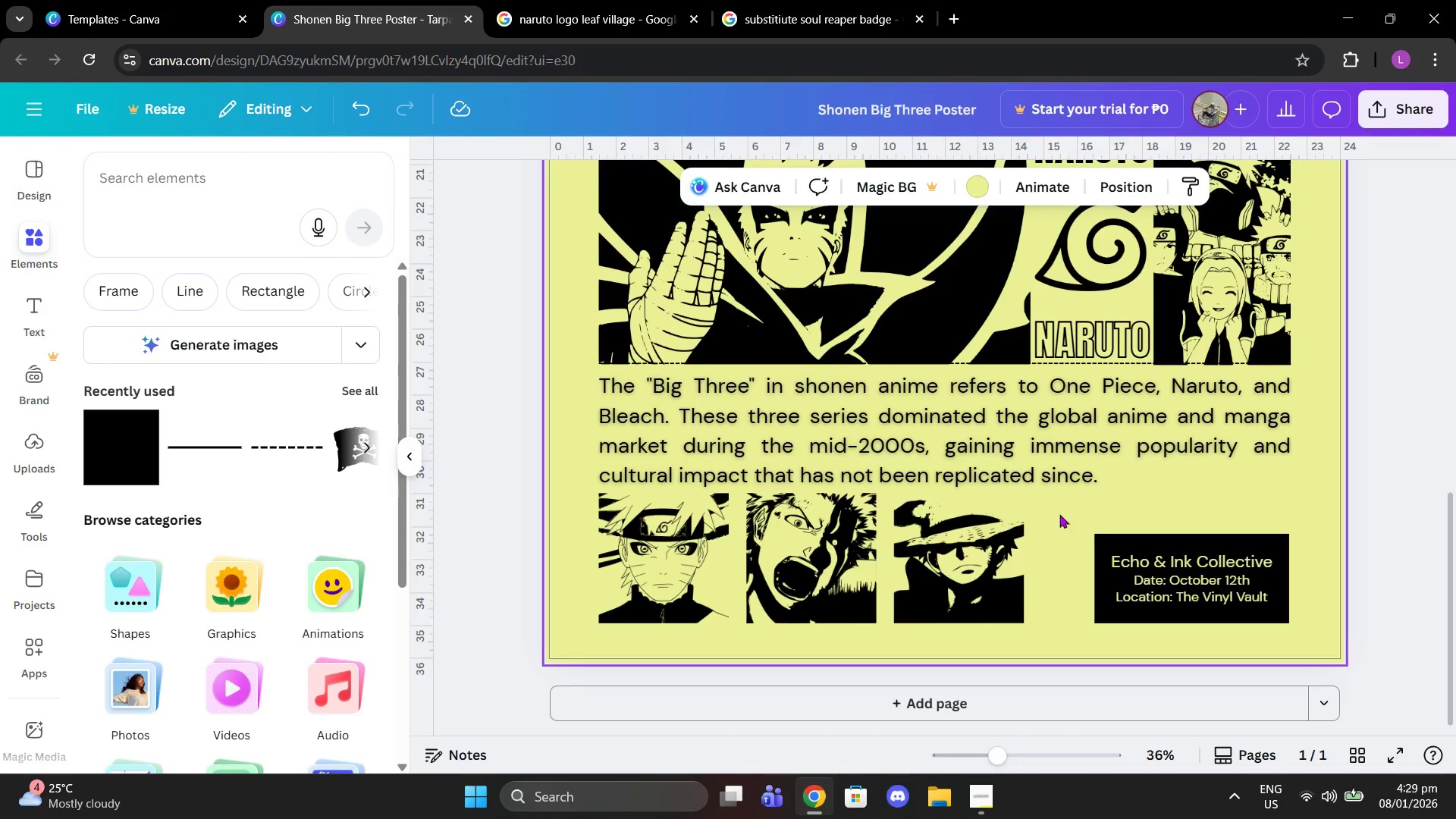 
scroll: coordinate [1138, 495], scroll_direction: none, amount: 0.0
 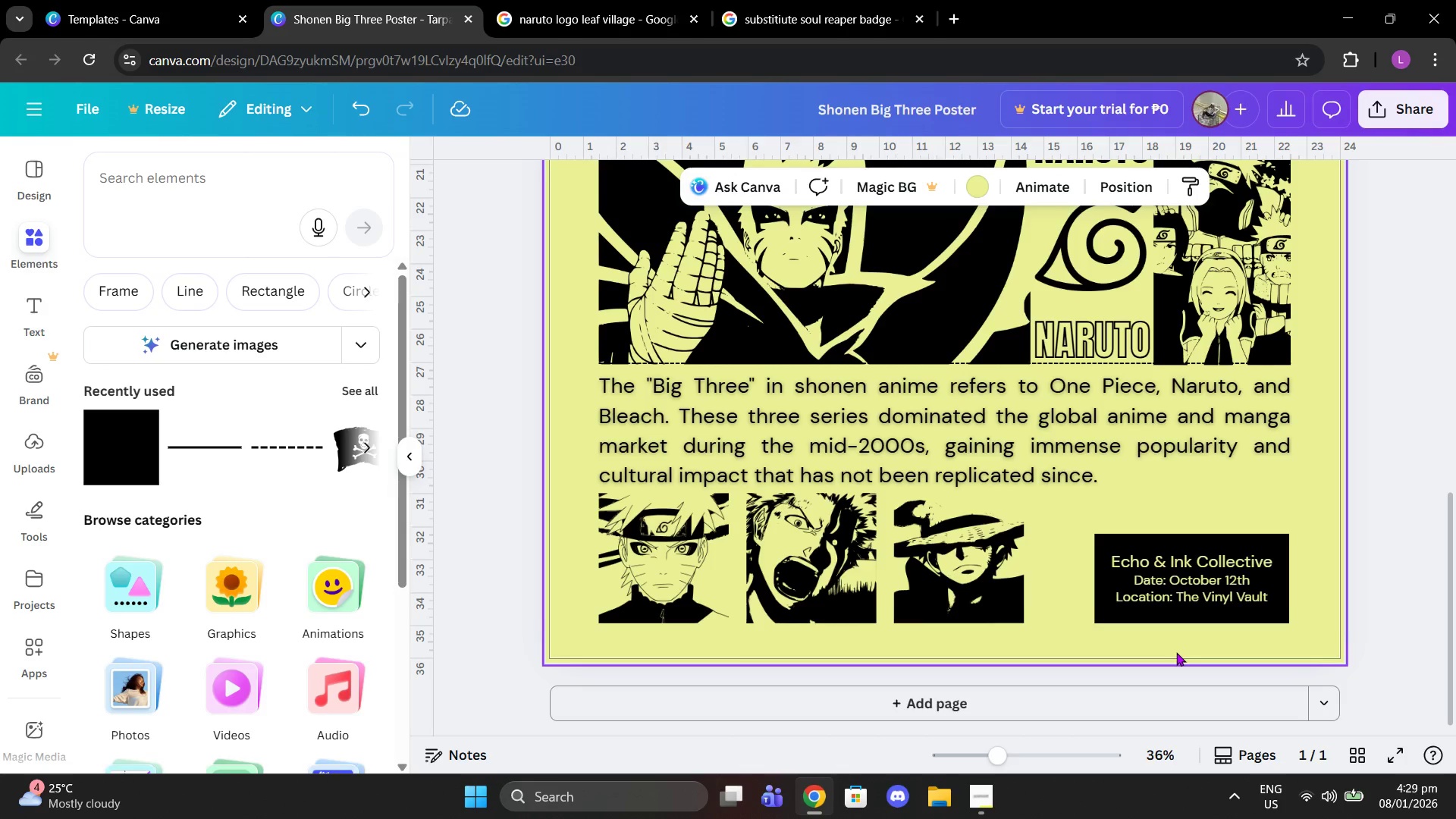 
scroll: coordinate [1176, 652], scroll_direction: up, amount: 1.0
 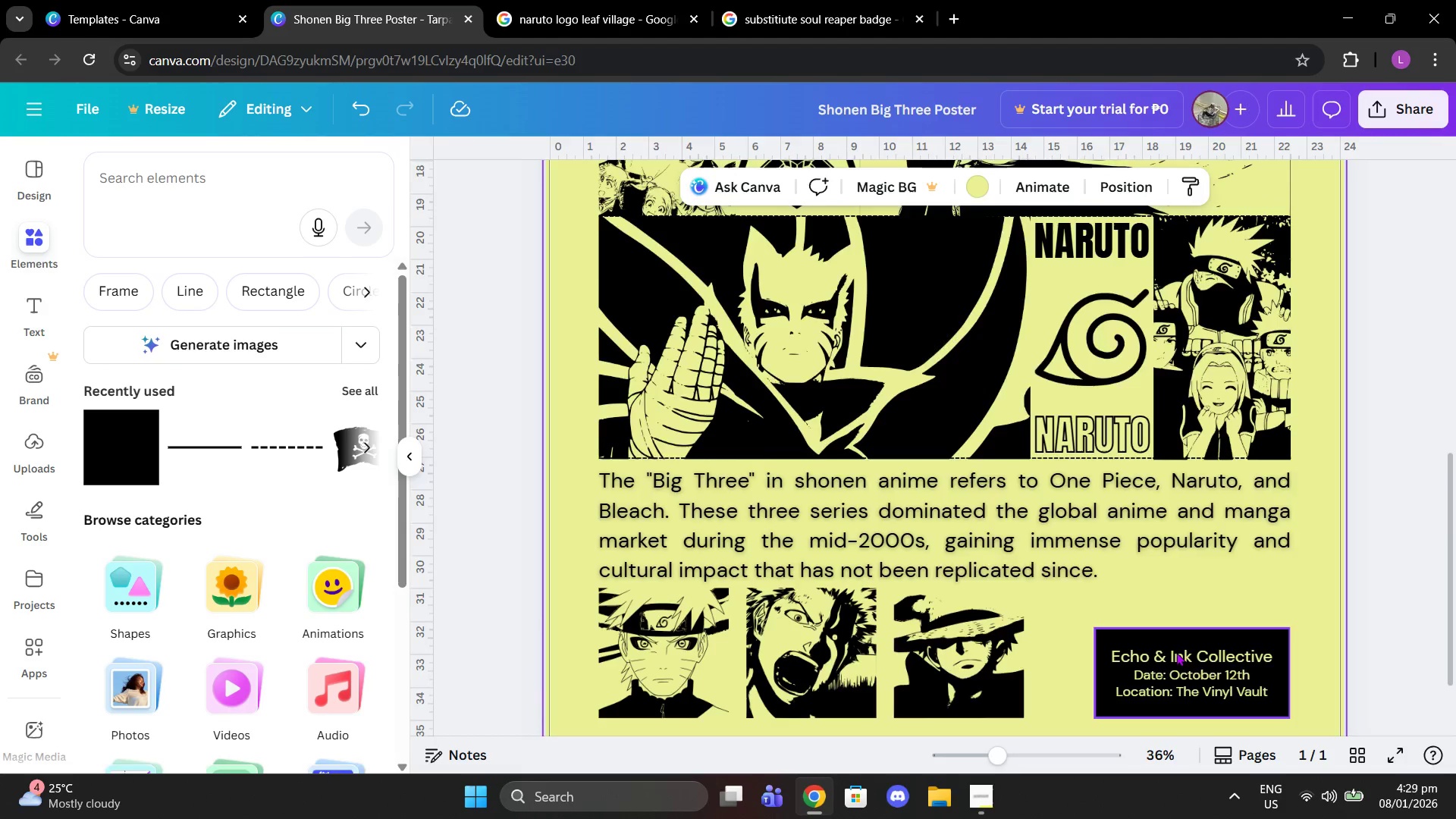 
scroll: coordinate [1176, 652], scroll_direction: down, amount: 1.0
 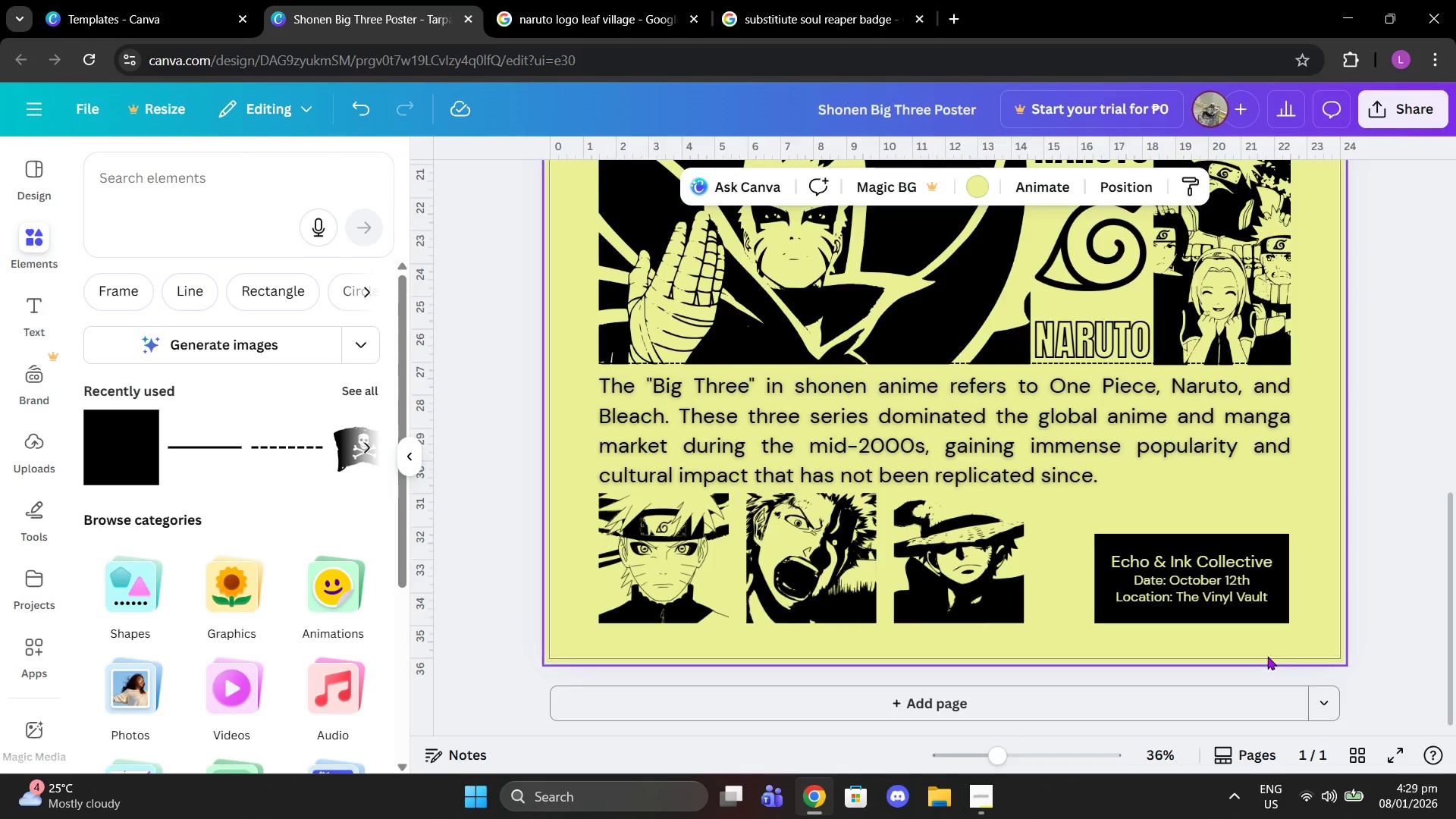 
left_click([1102, 558])
 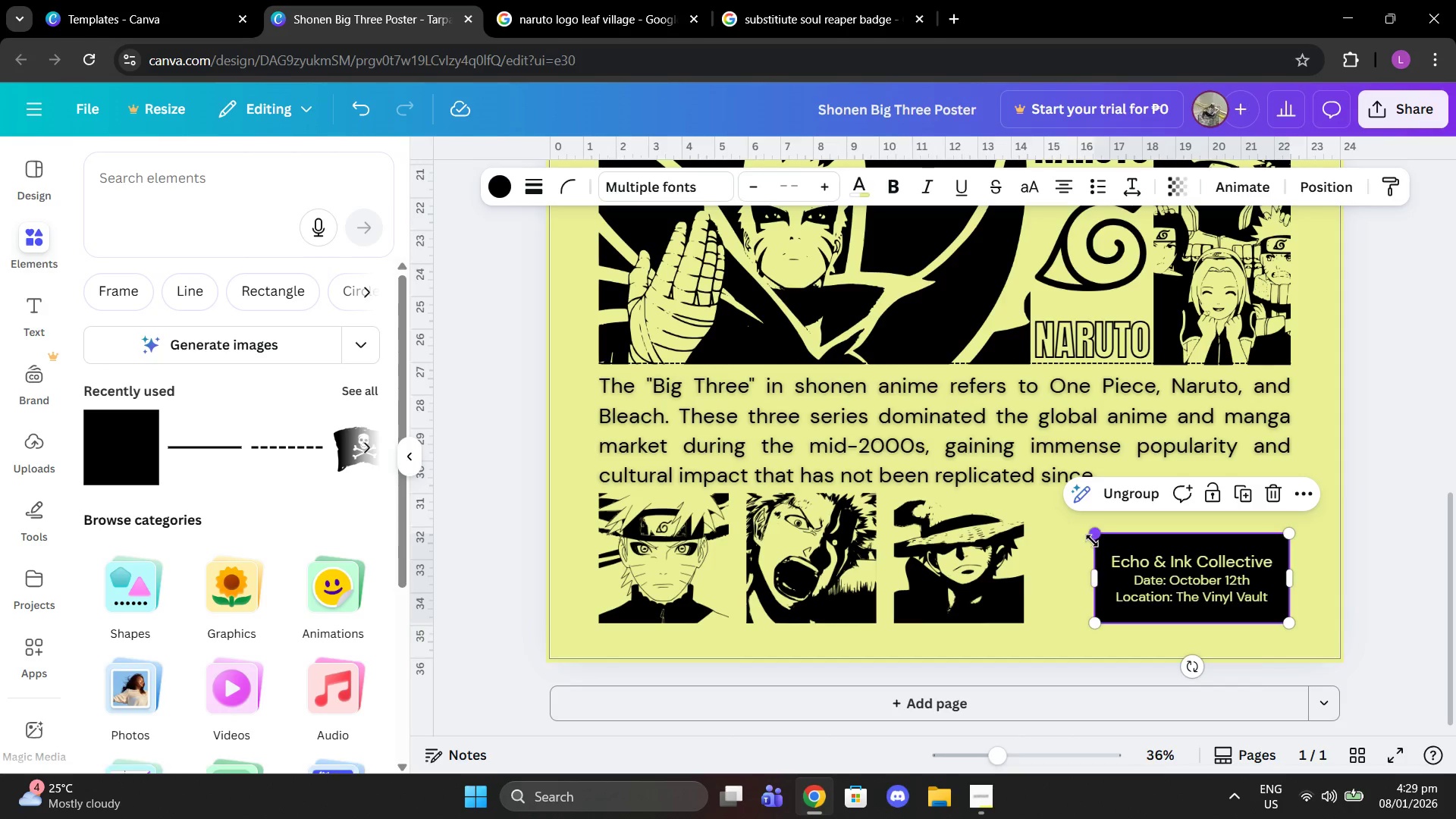 
left_click_drag(start_coordinate=[1092, 541], to_coordinate=[1103, 544])
 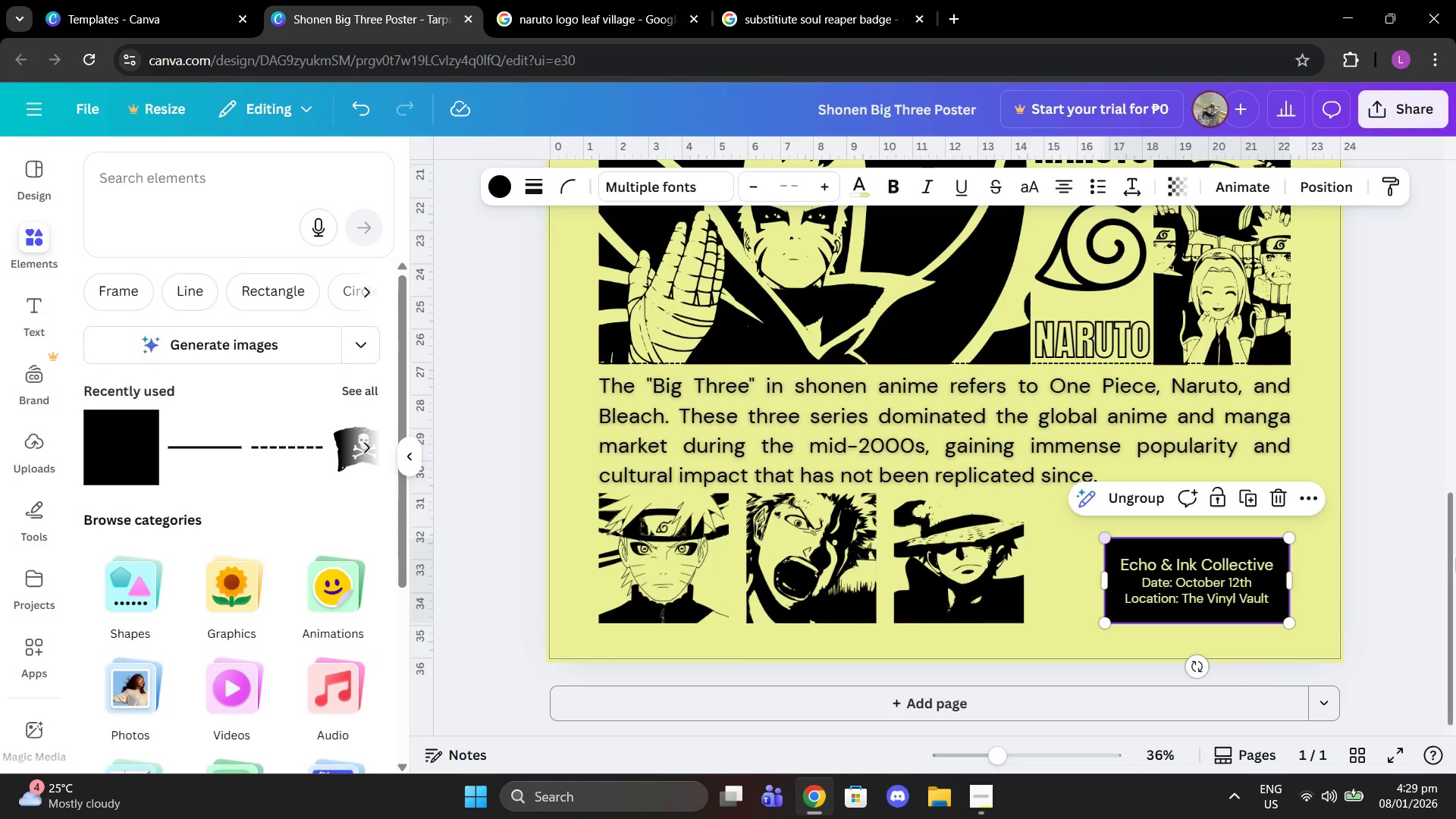 
left_click([1455, 557])
 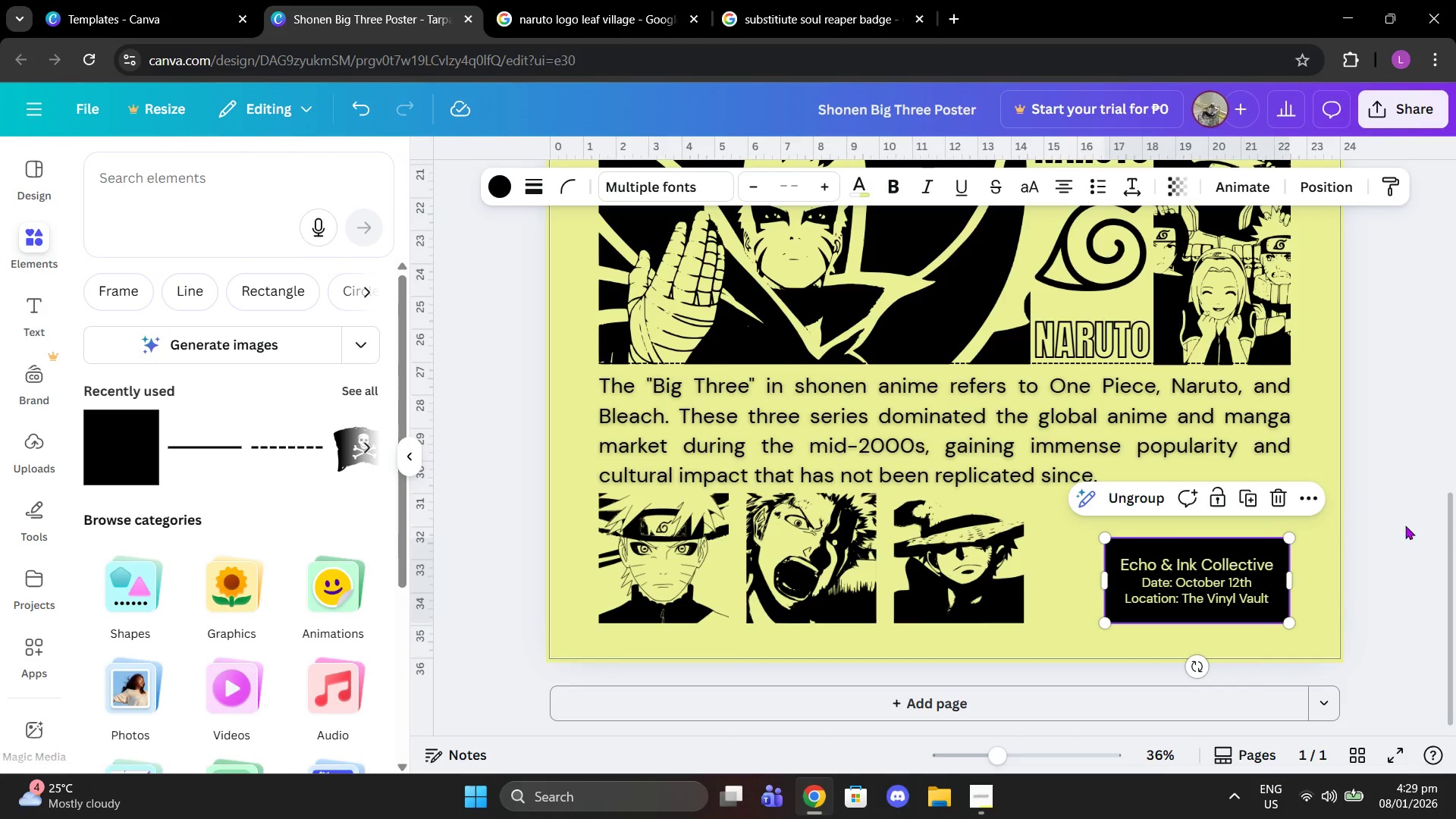 
left_click([1389, 520])
 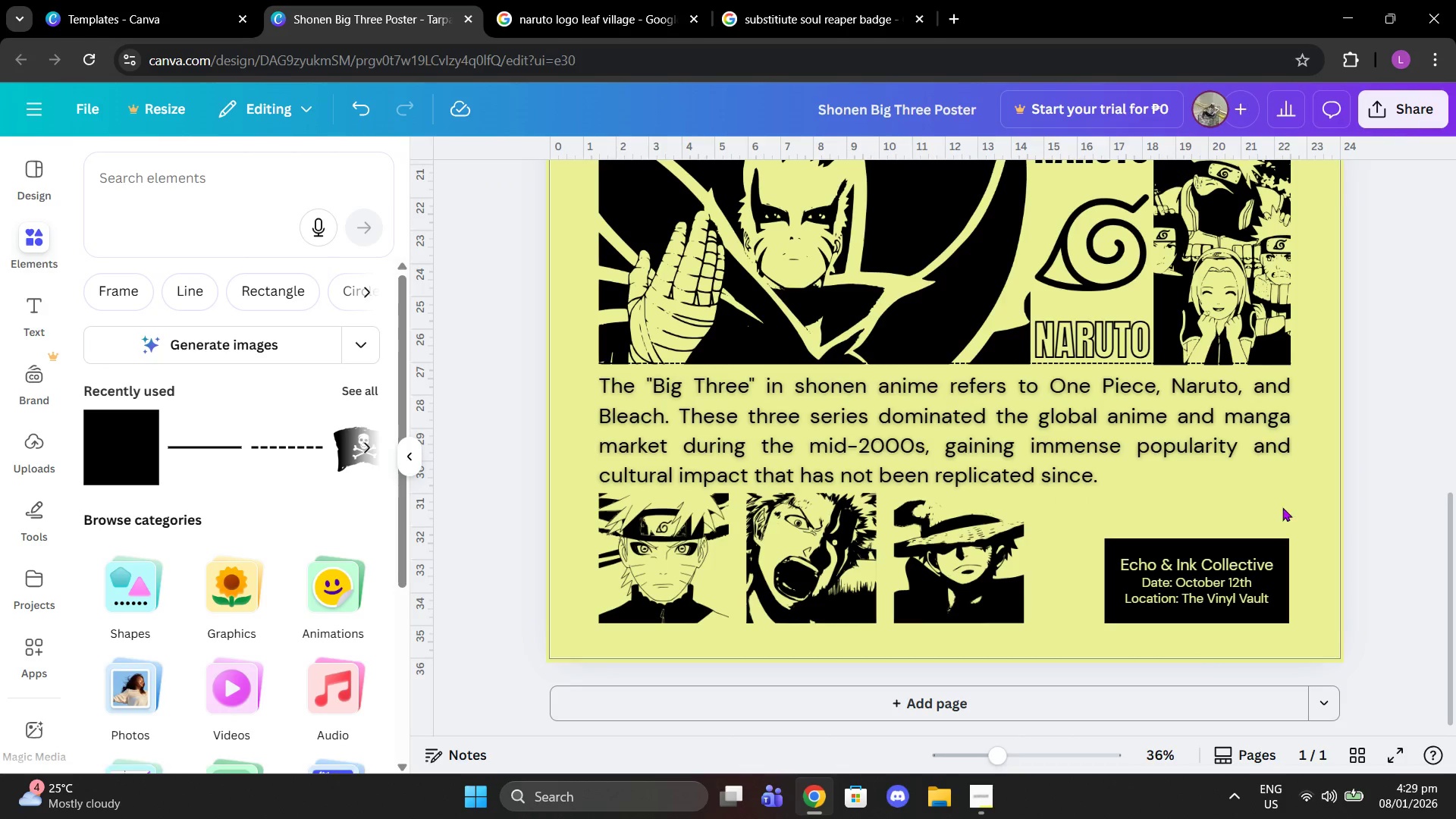 
scroll: coordinate [1182, 477], scroll_direction: up, amount: 6.0
 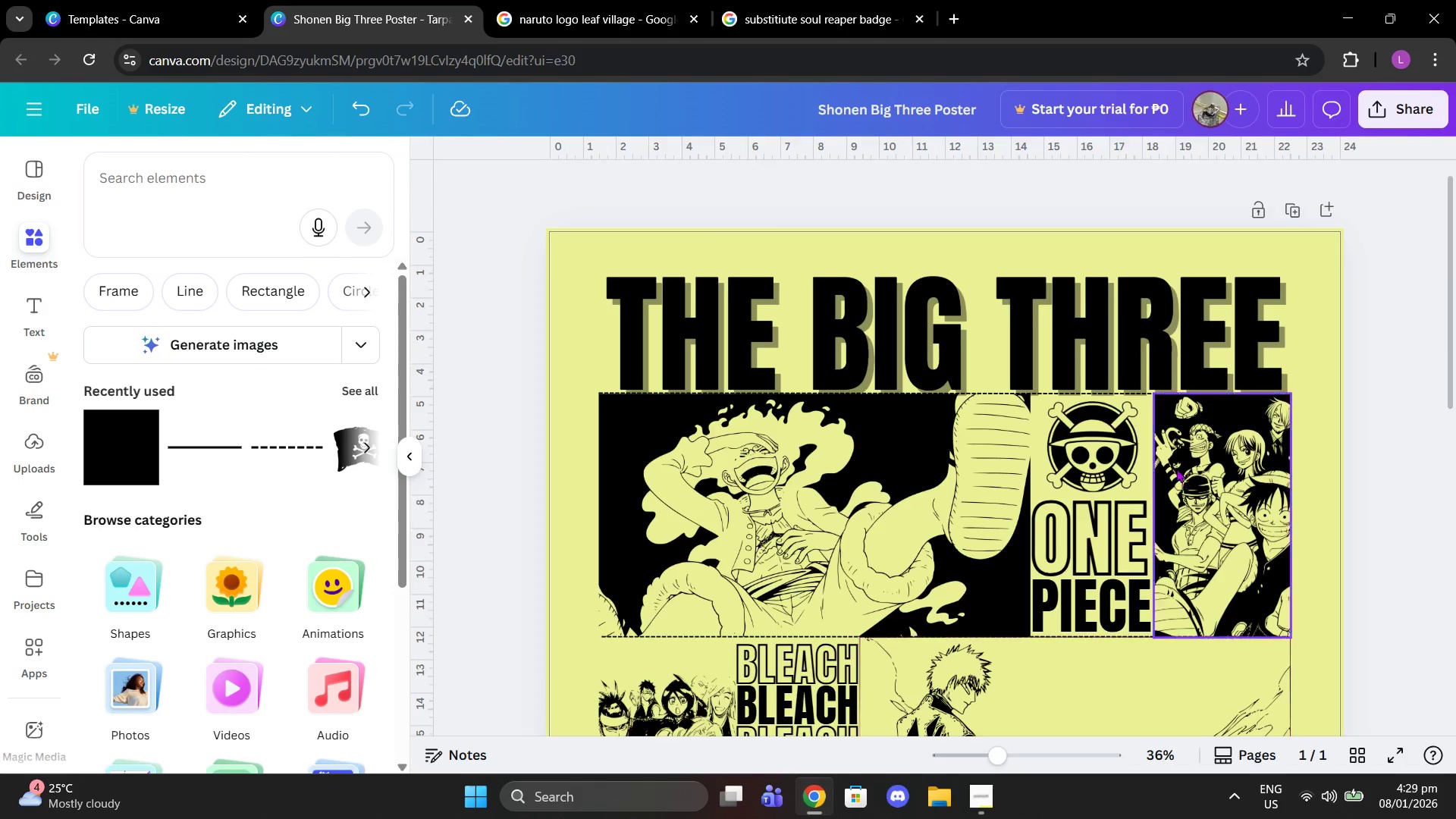 
scroll: coordinate [1161, 457], scroll_direction: down, amount: 7.0
 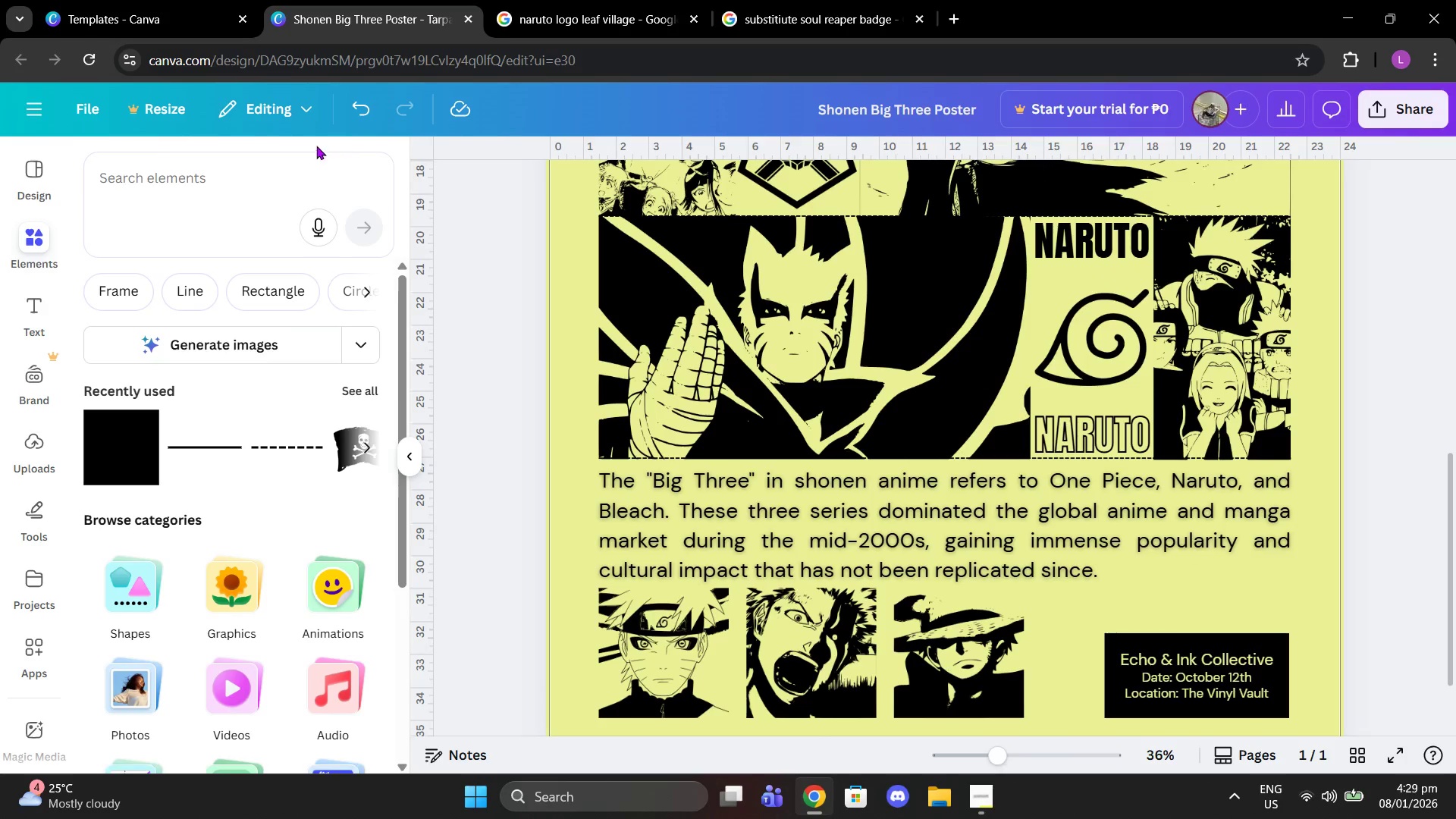 
left_click([307, 164])
 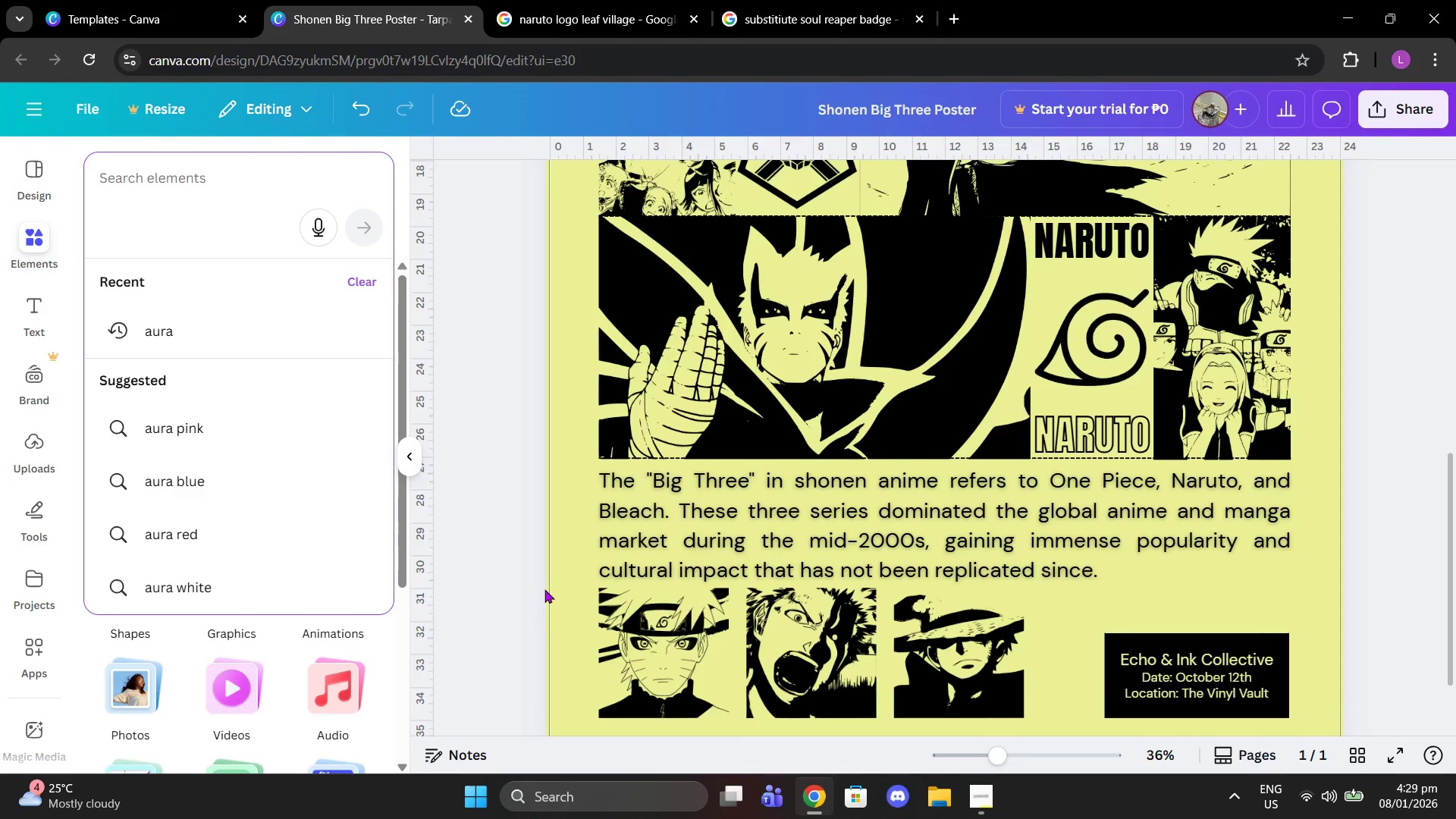 
wait(15.47)
 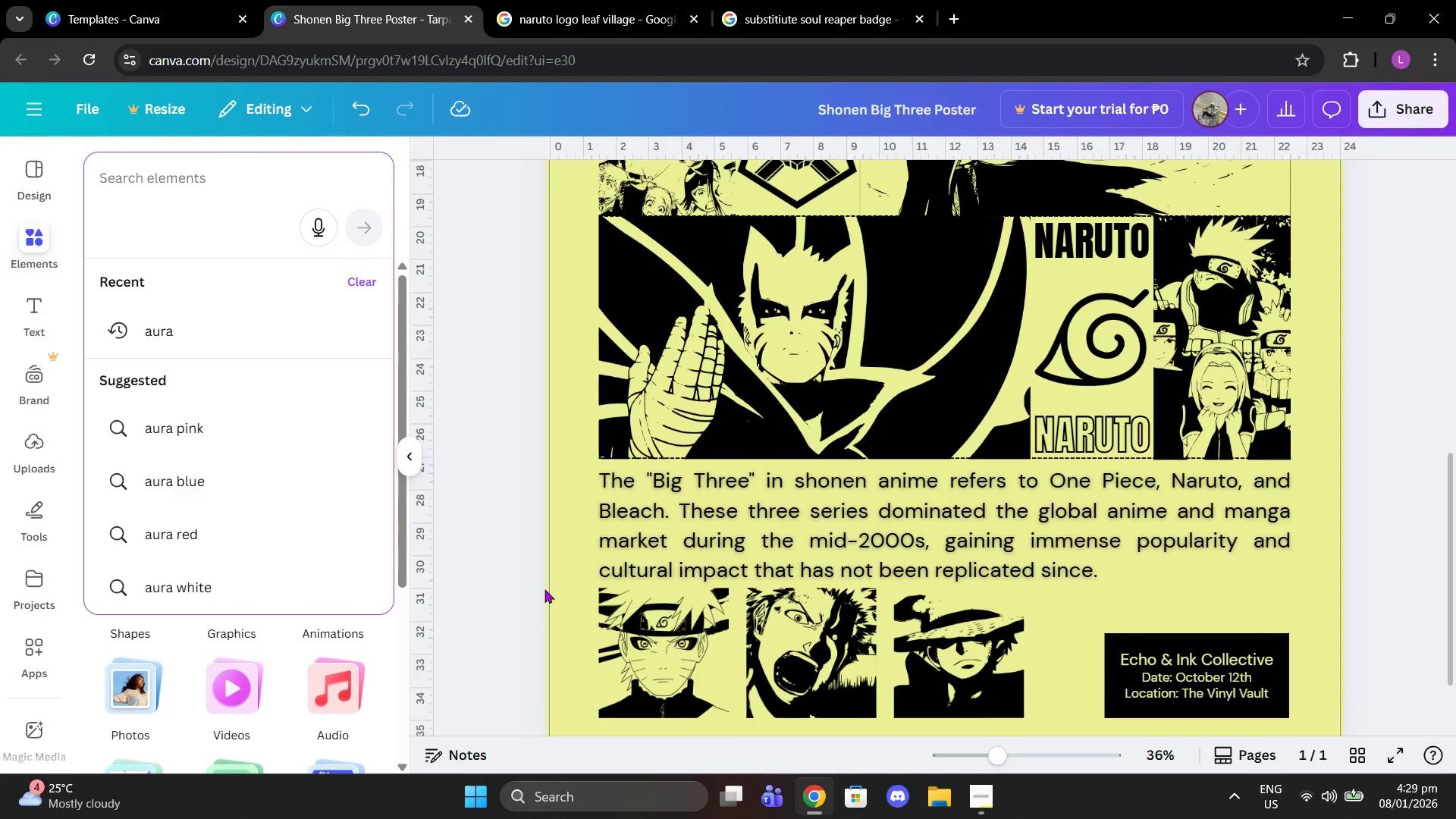 
left_click([626, 0])
 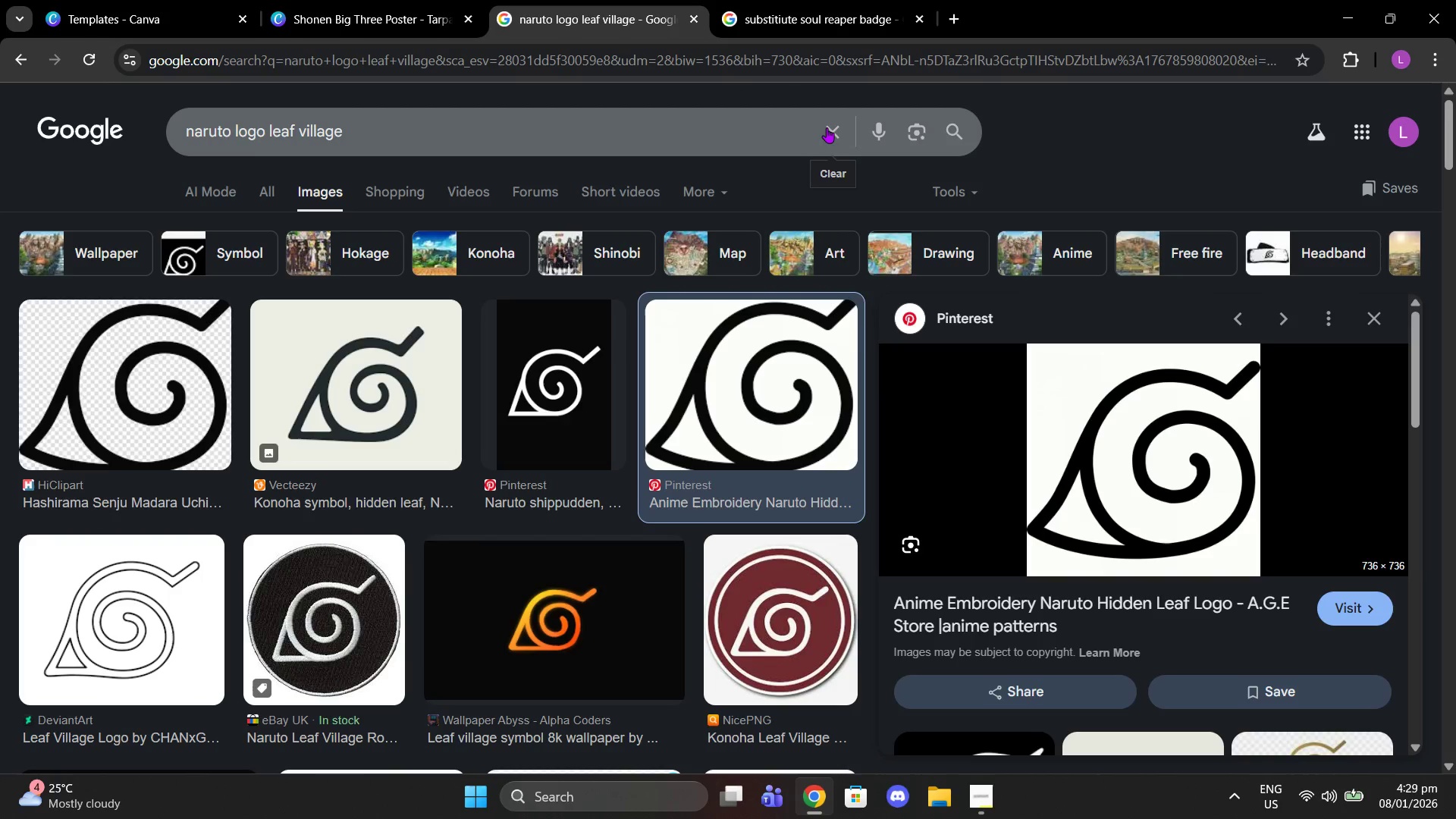 
left_click_drag(start_coordinate=[766, 127], to_coordinate=[766, 132])
 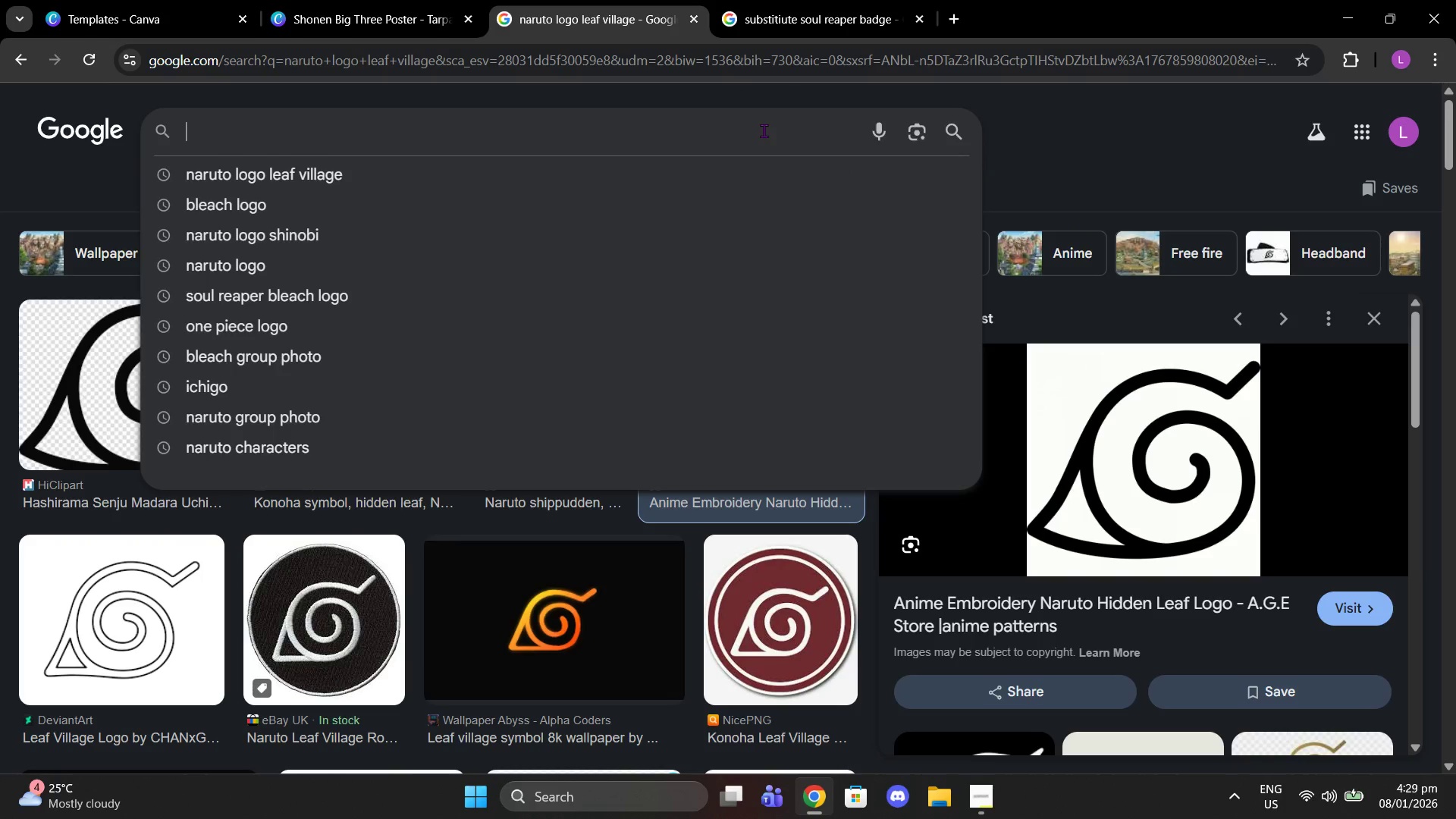 
type(ig t)
key(Backspace)
key(Backspace)
key(Backspace)
key(Backspace)
type(big three shonen art)
 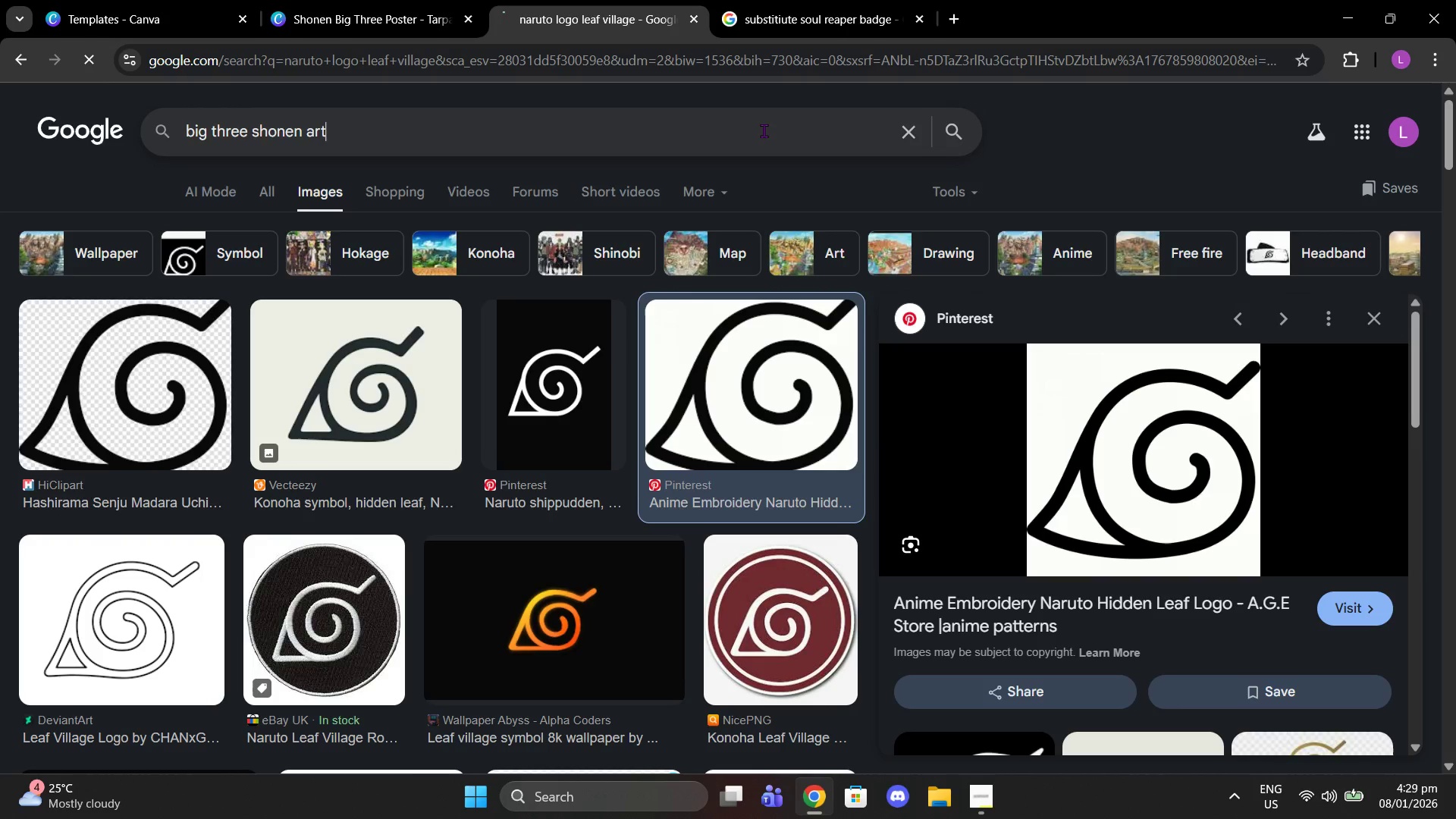 
key(Enter)
 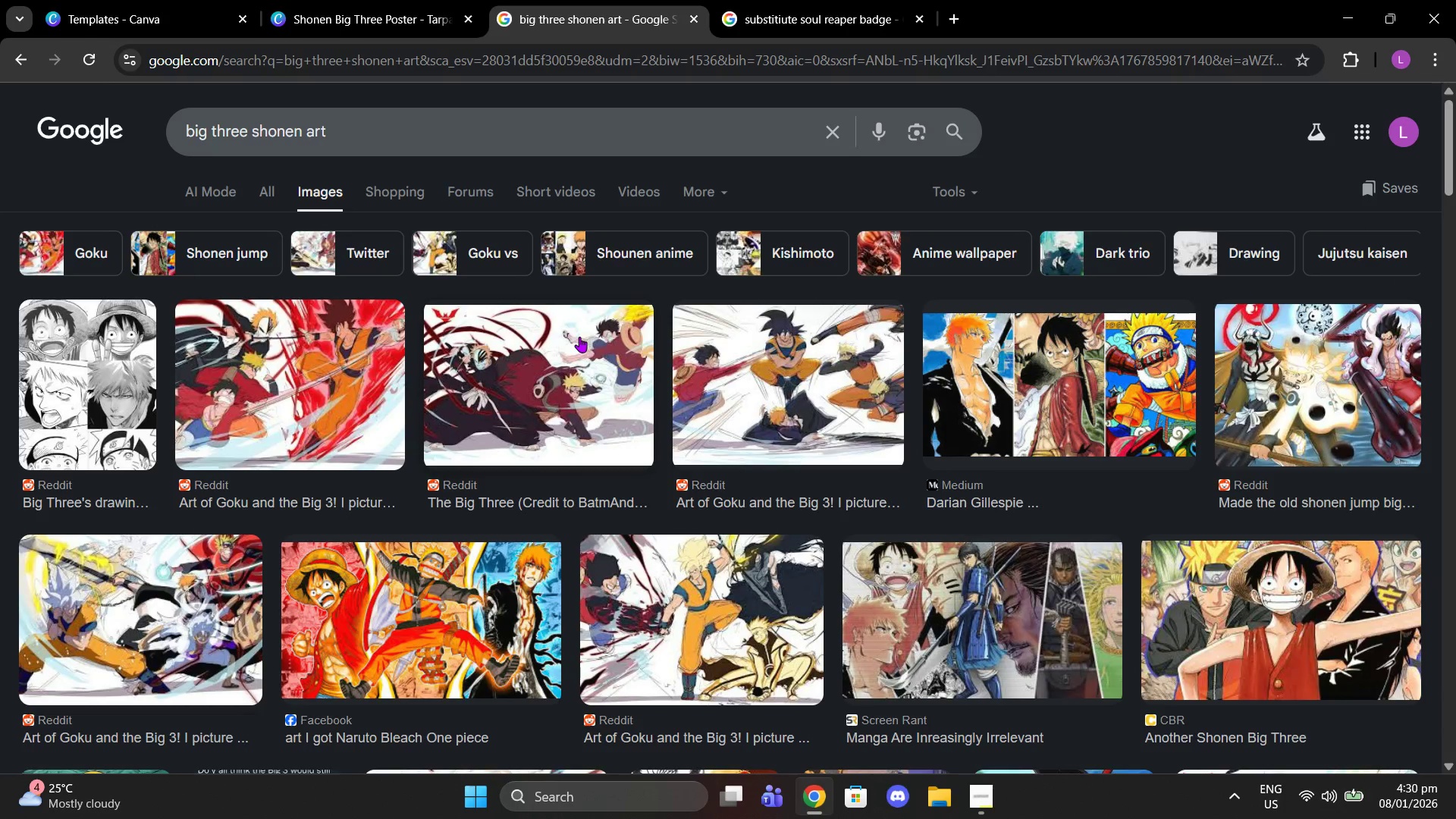 
wait(7.7)
 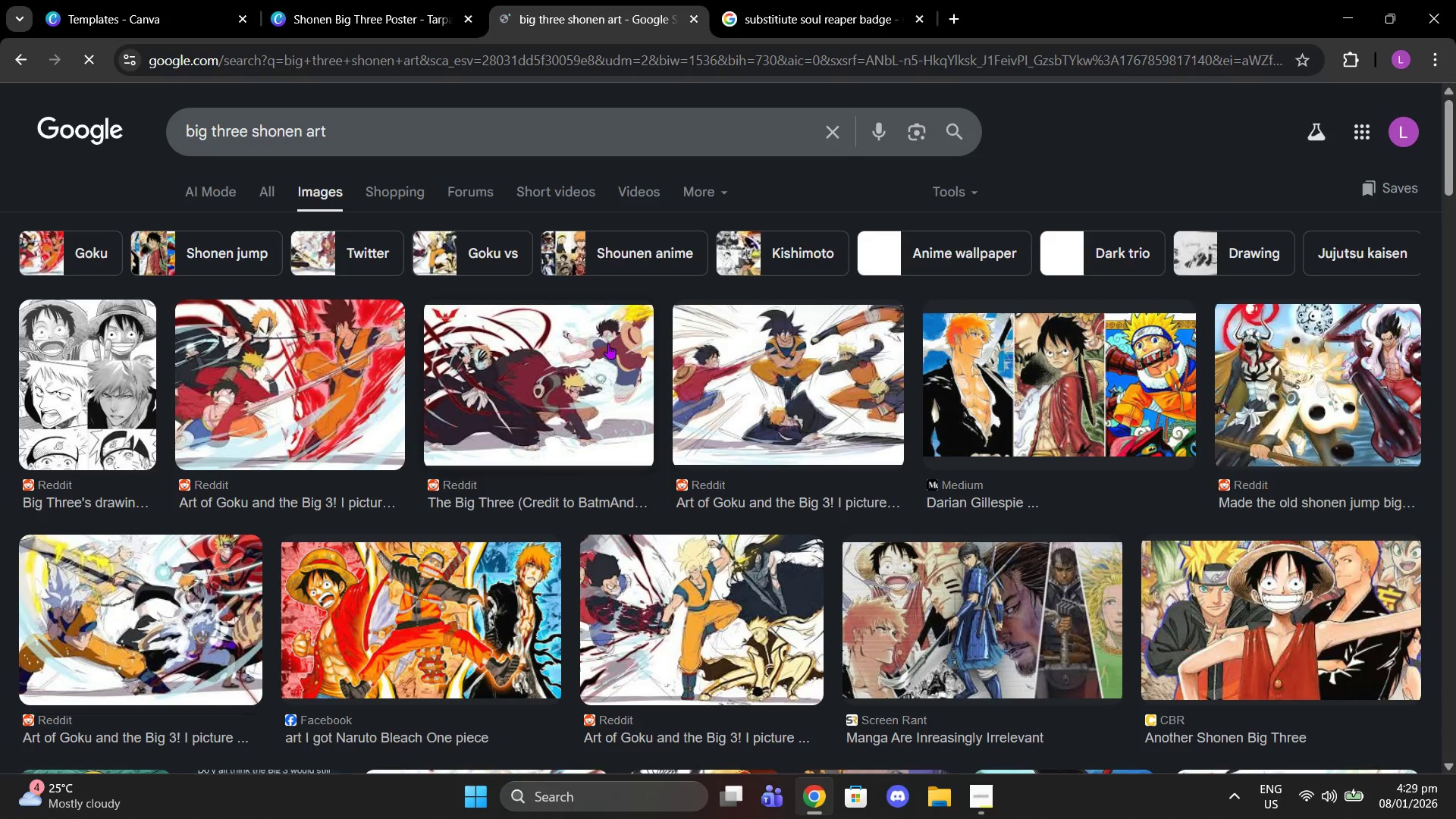 
left_click([658, 133])
 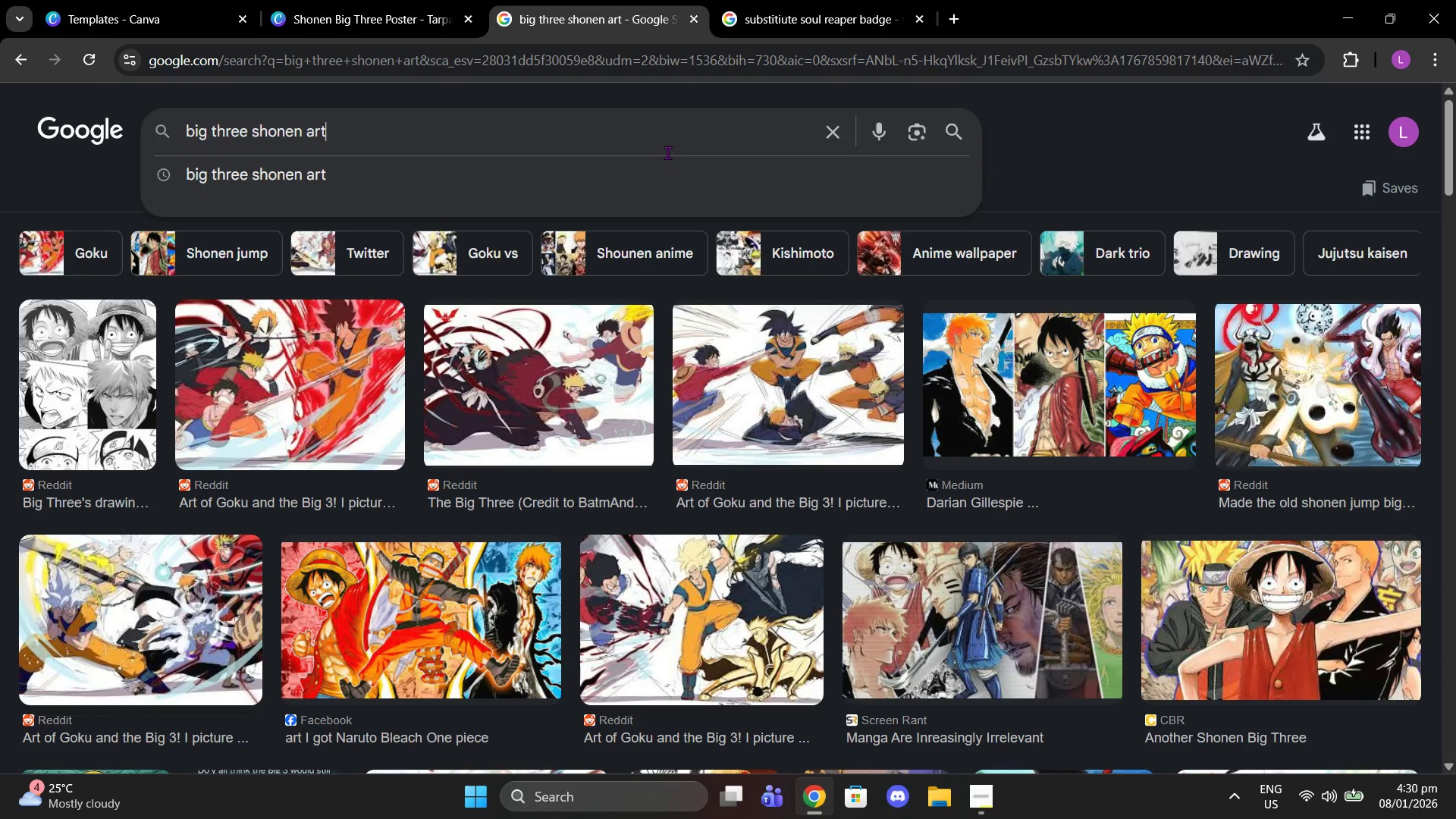 
type( official)
 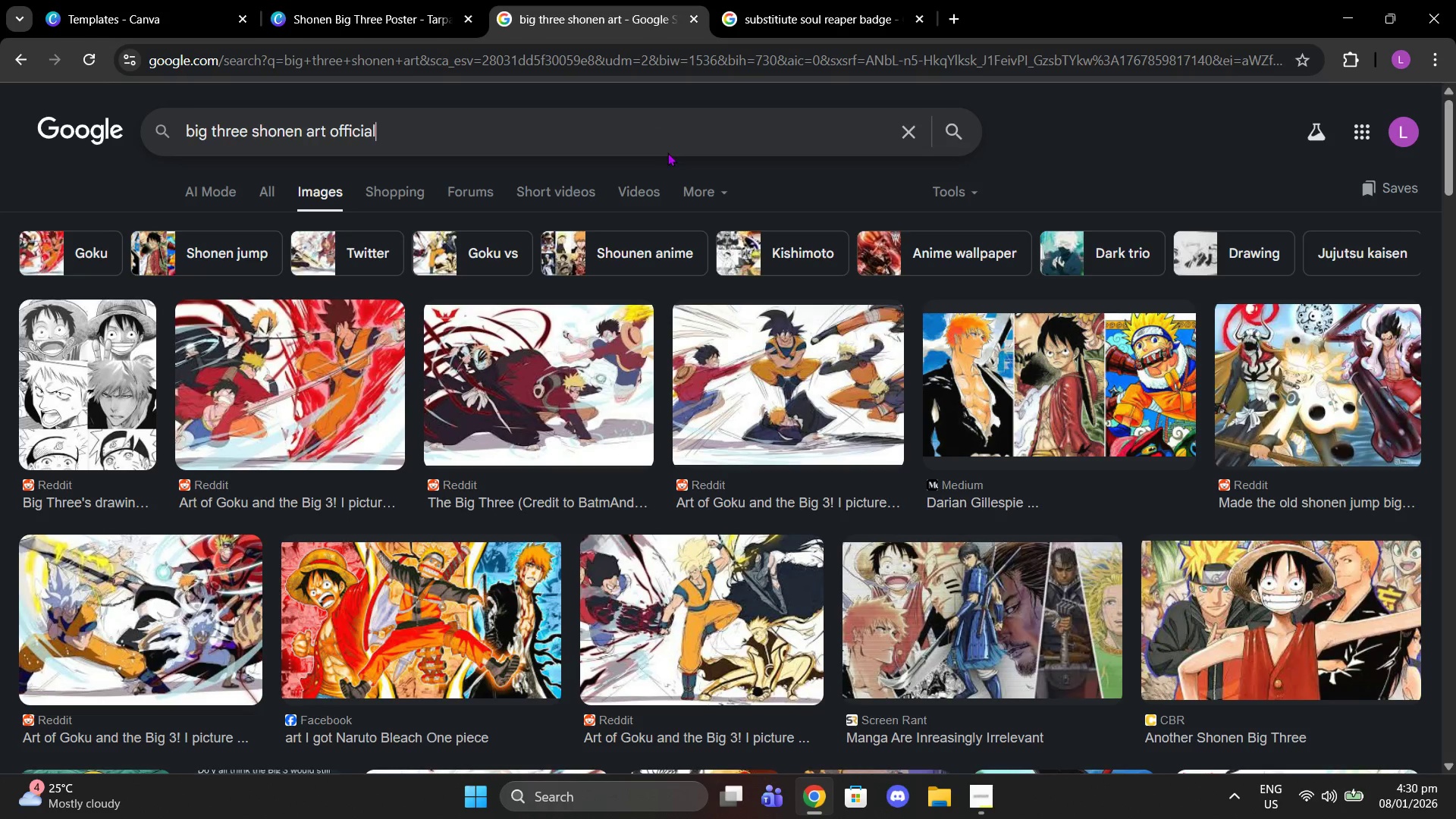 
key(Enter)
 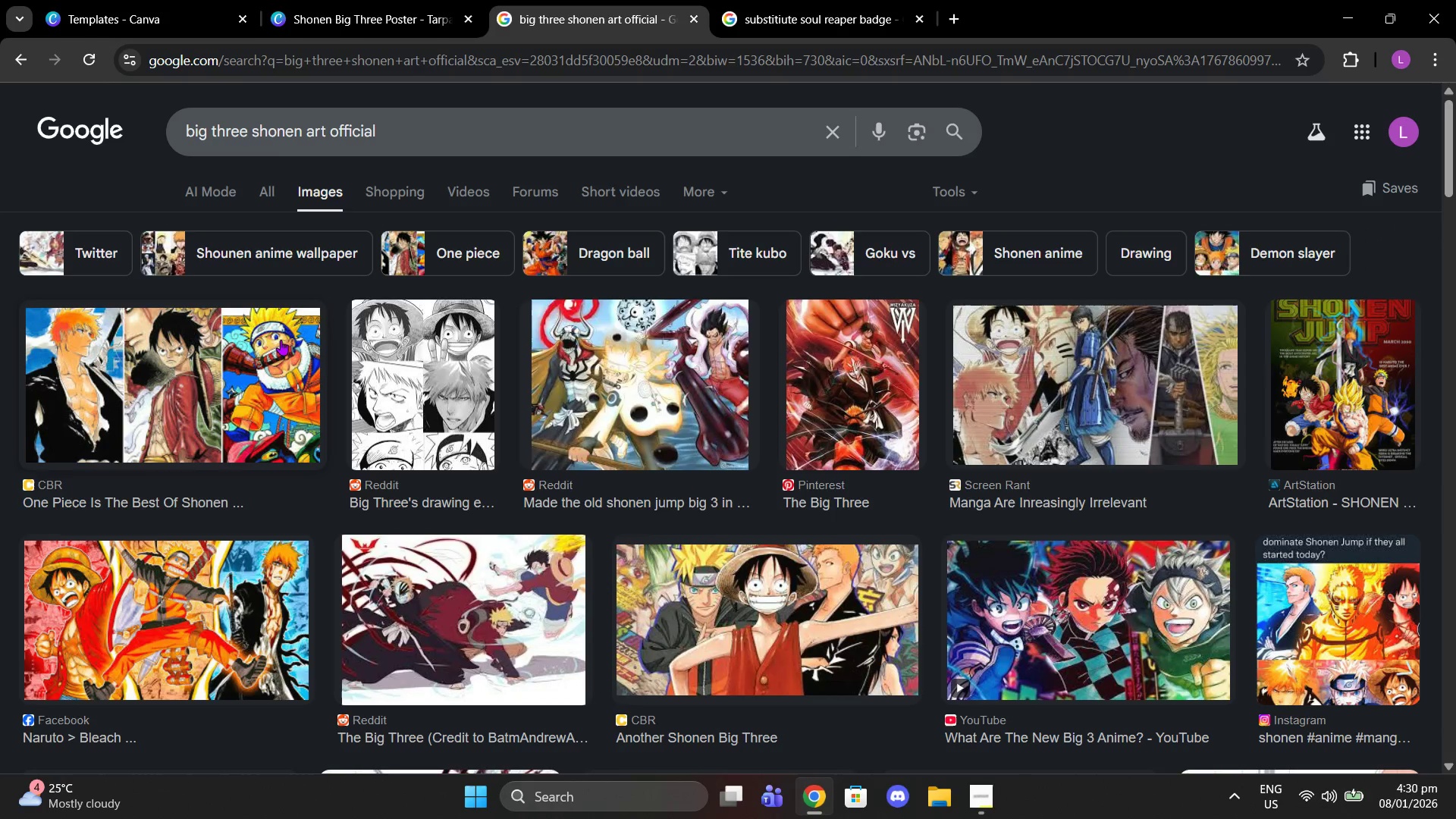 
left_click([267, 206])
 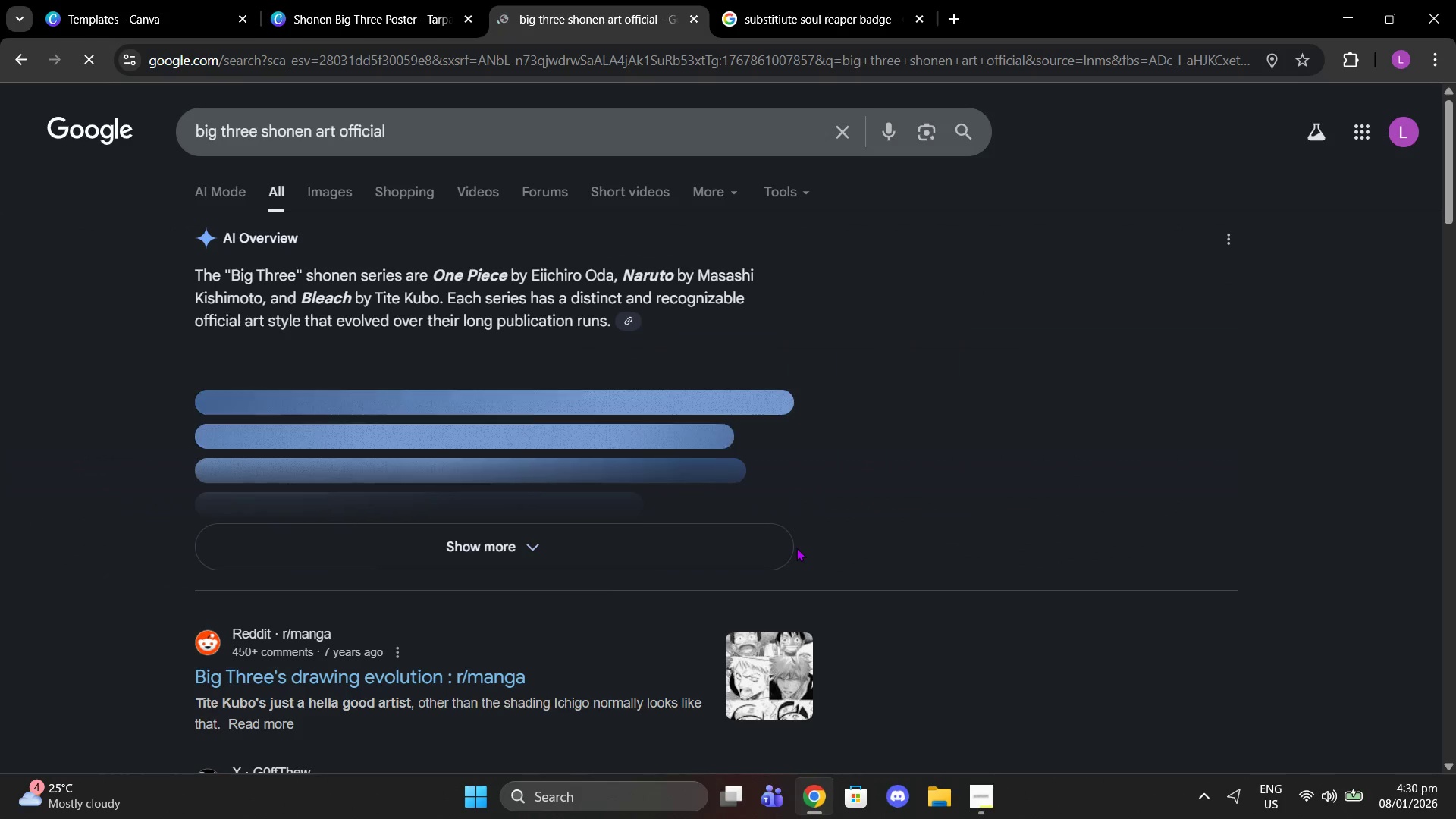 
wait(5.23)
 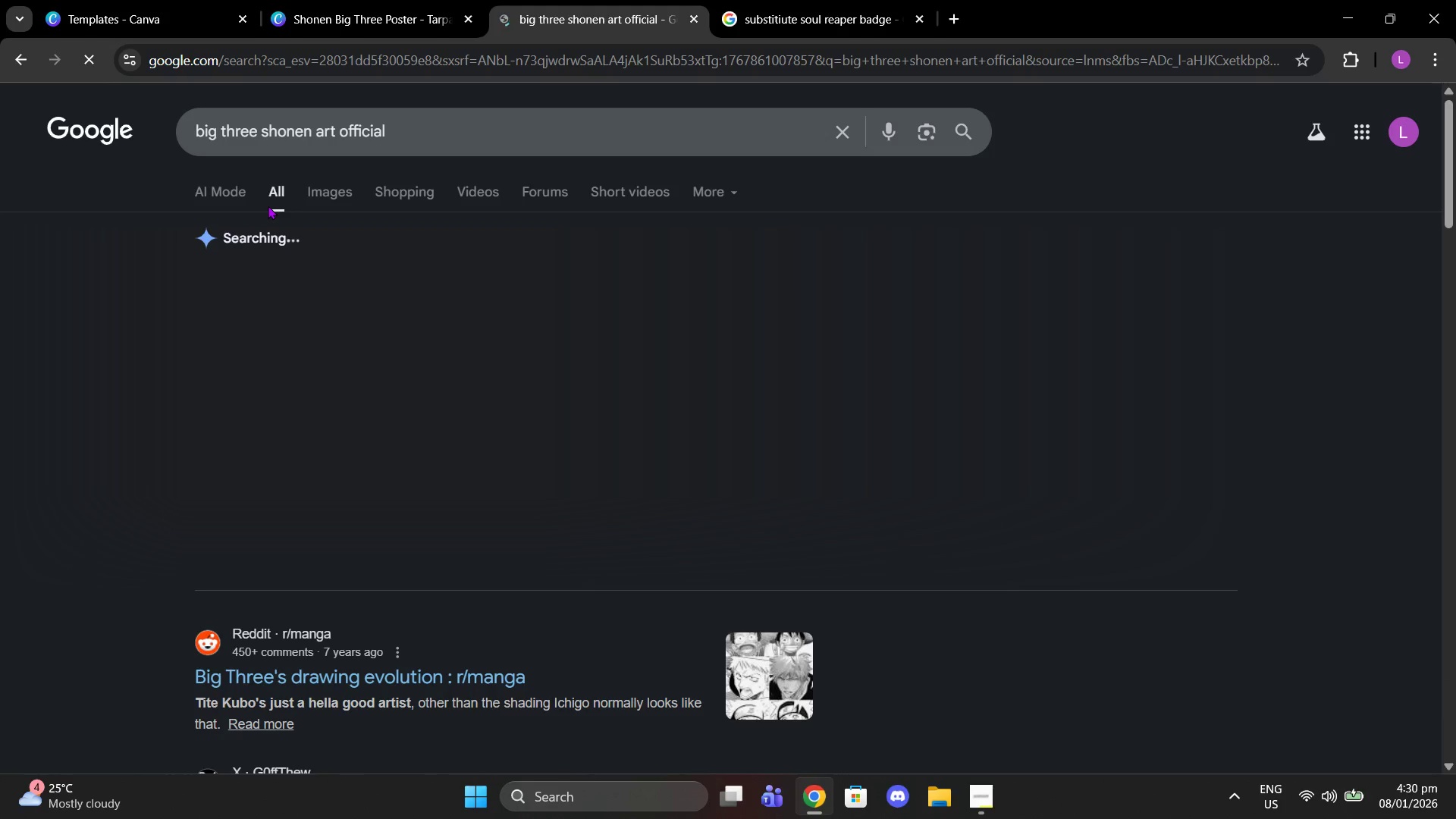 
scroll: coordinate [774, 416], scroll_direction: down, amount: 6.0
 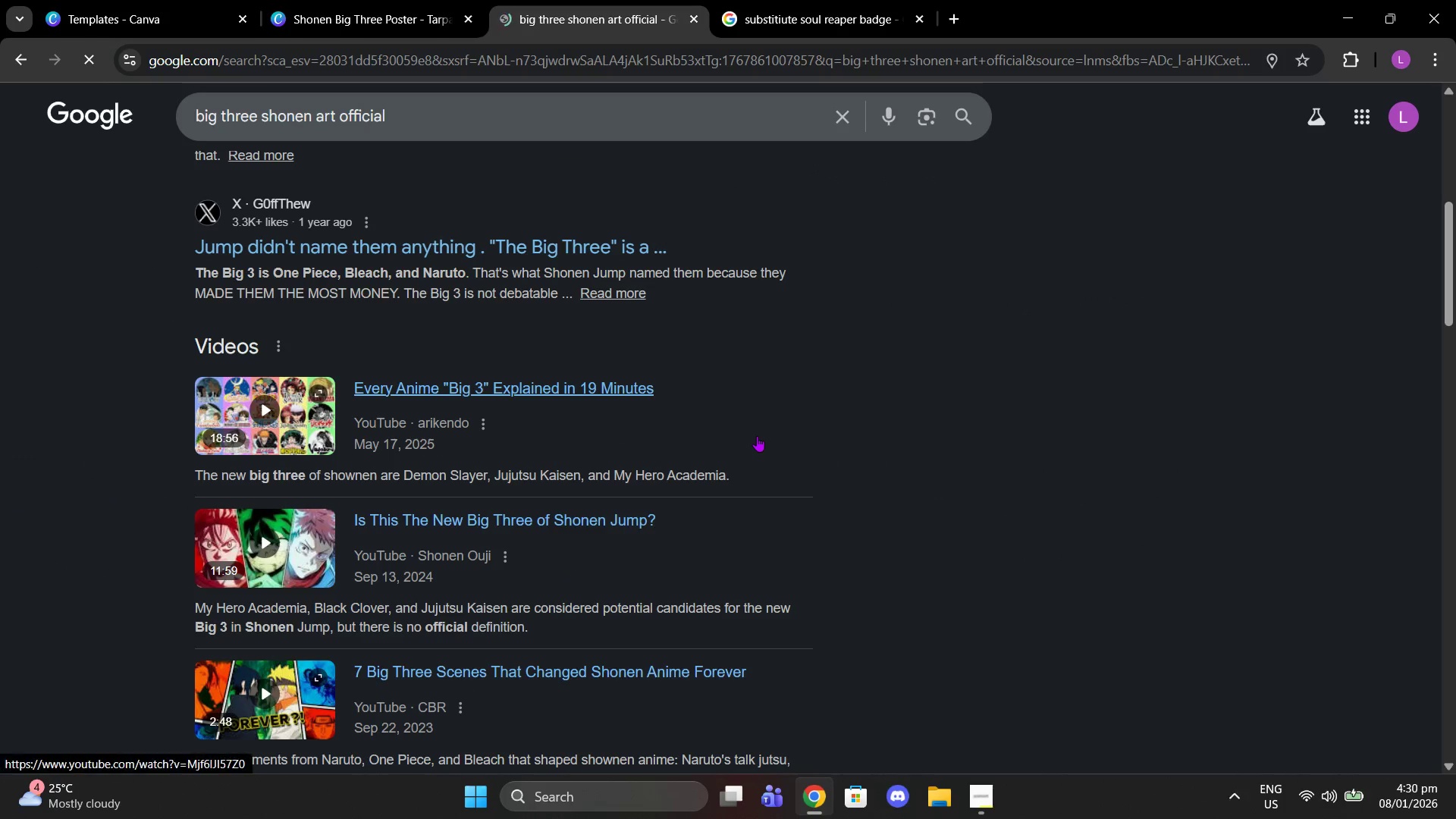 
scroll: coordinate [757, 436], scroll_direction: up, amount: 9.0
 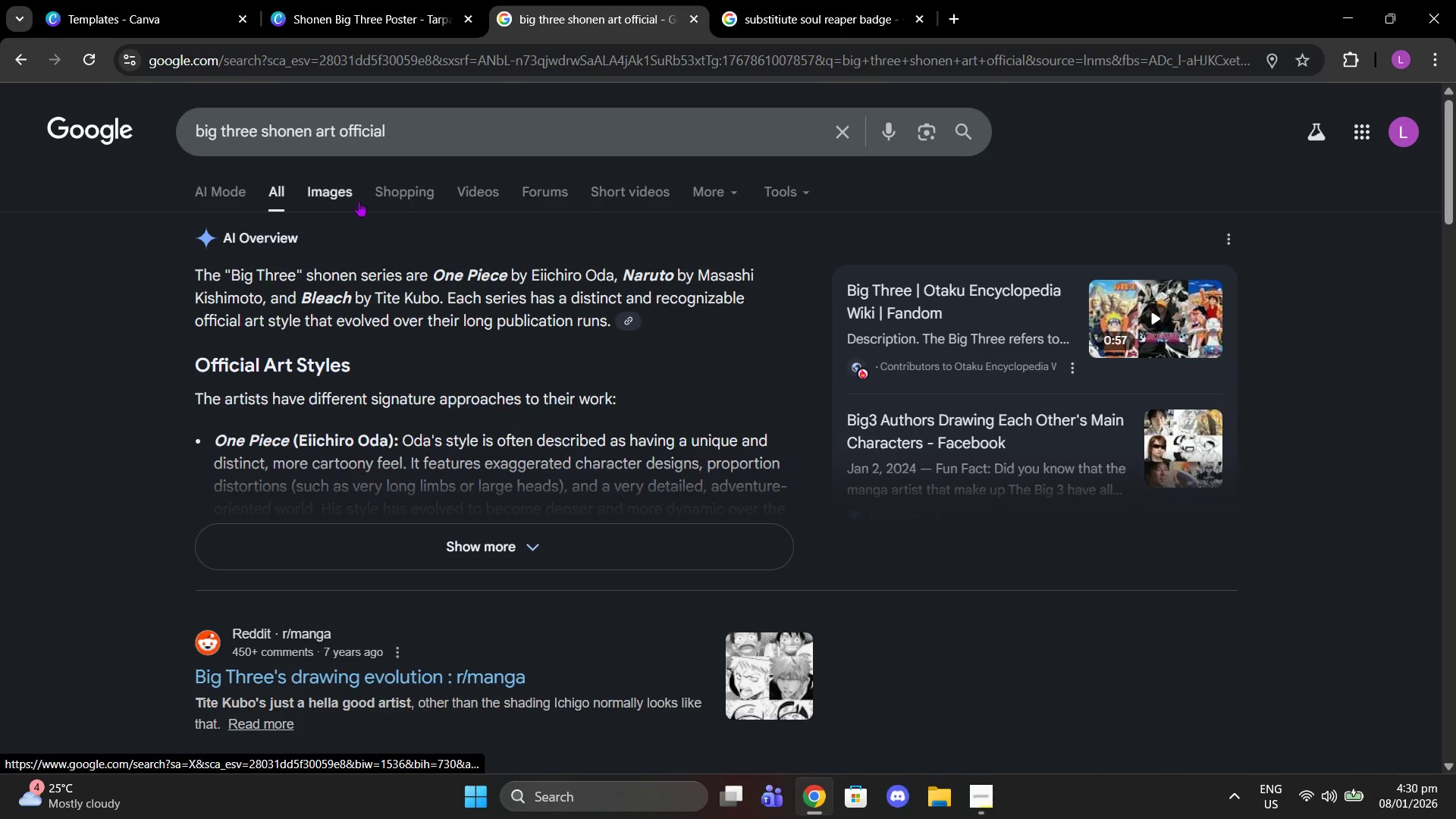 
left_click([356, 209])
 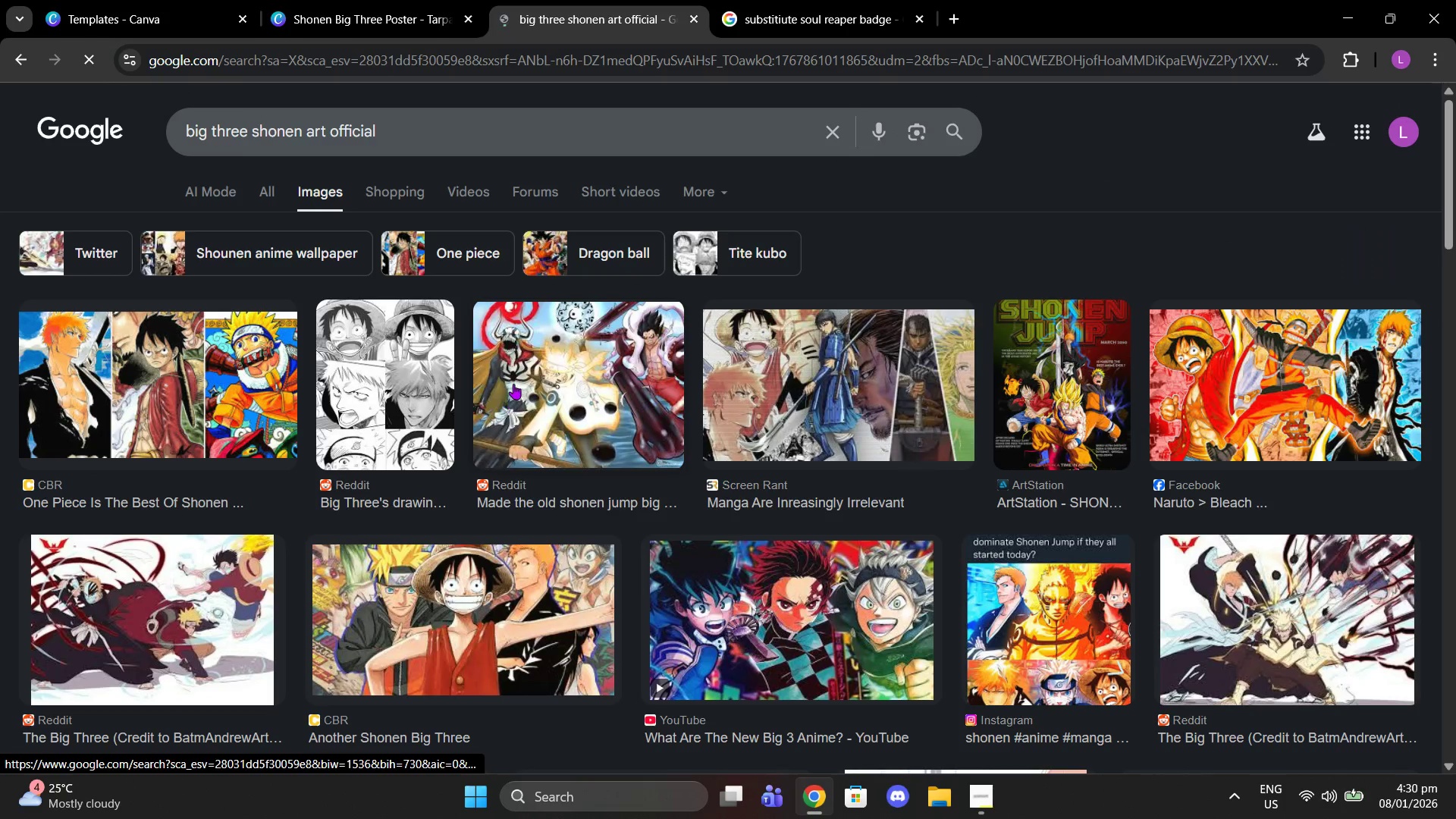 
left_click([430, 0])
 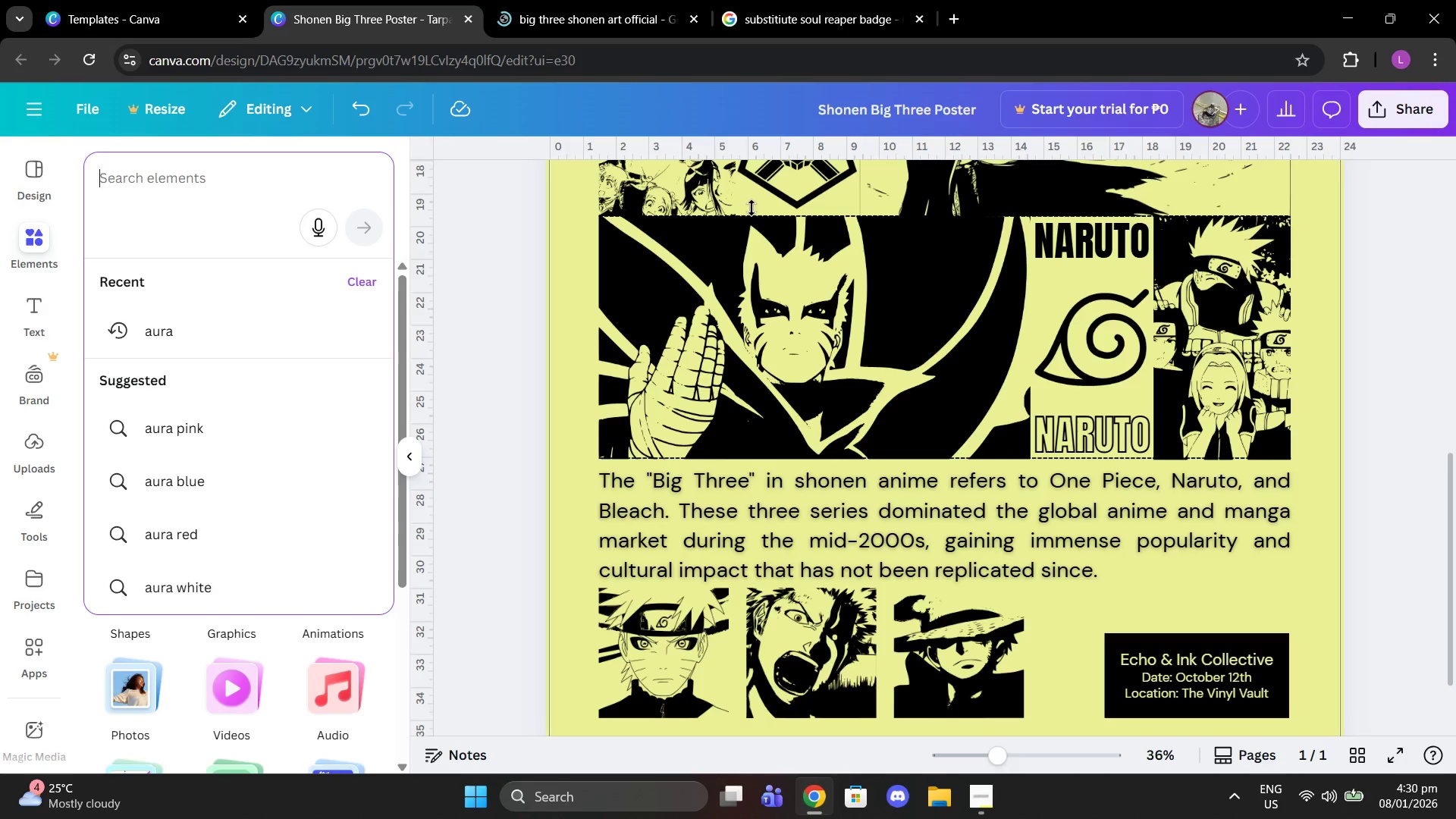 
scroll: coordinate [1044, 396], scroll_direction: down, amount: 1.0
 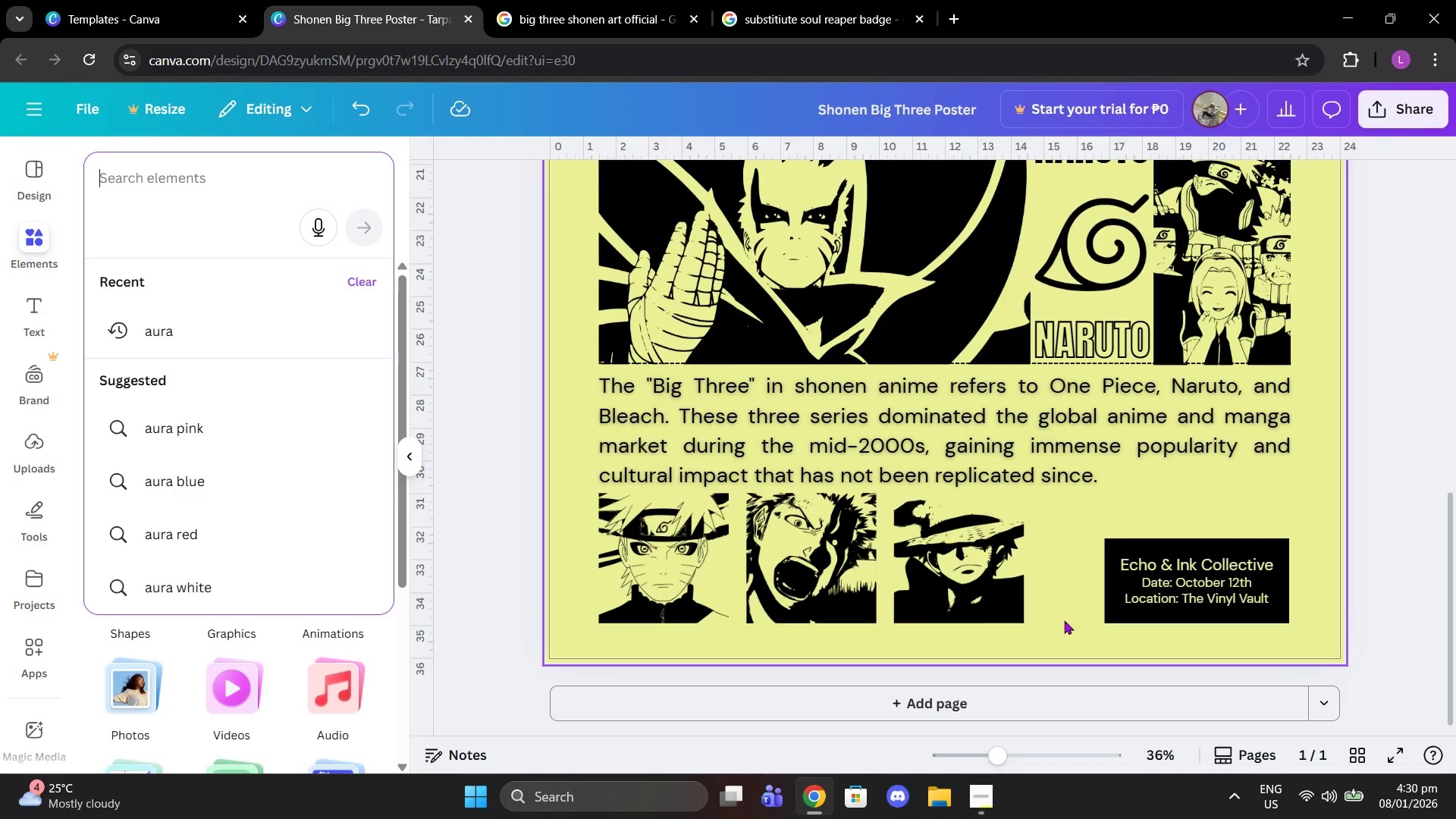 
wait(5.36)
 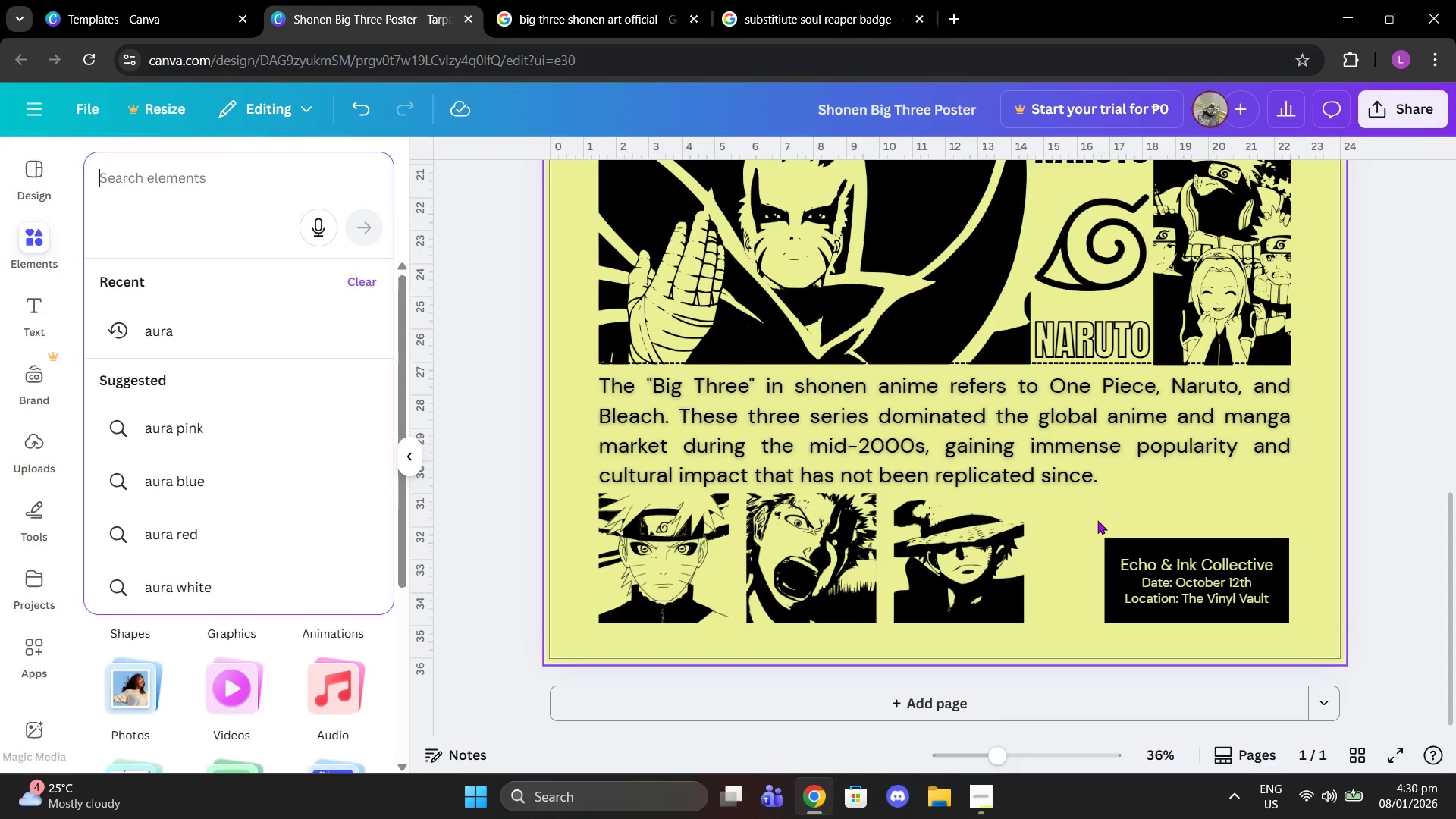 
left_click([302, 191])
 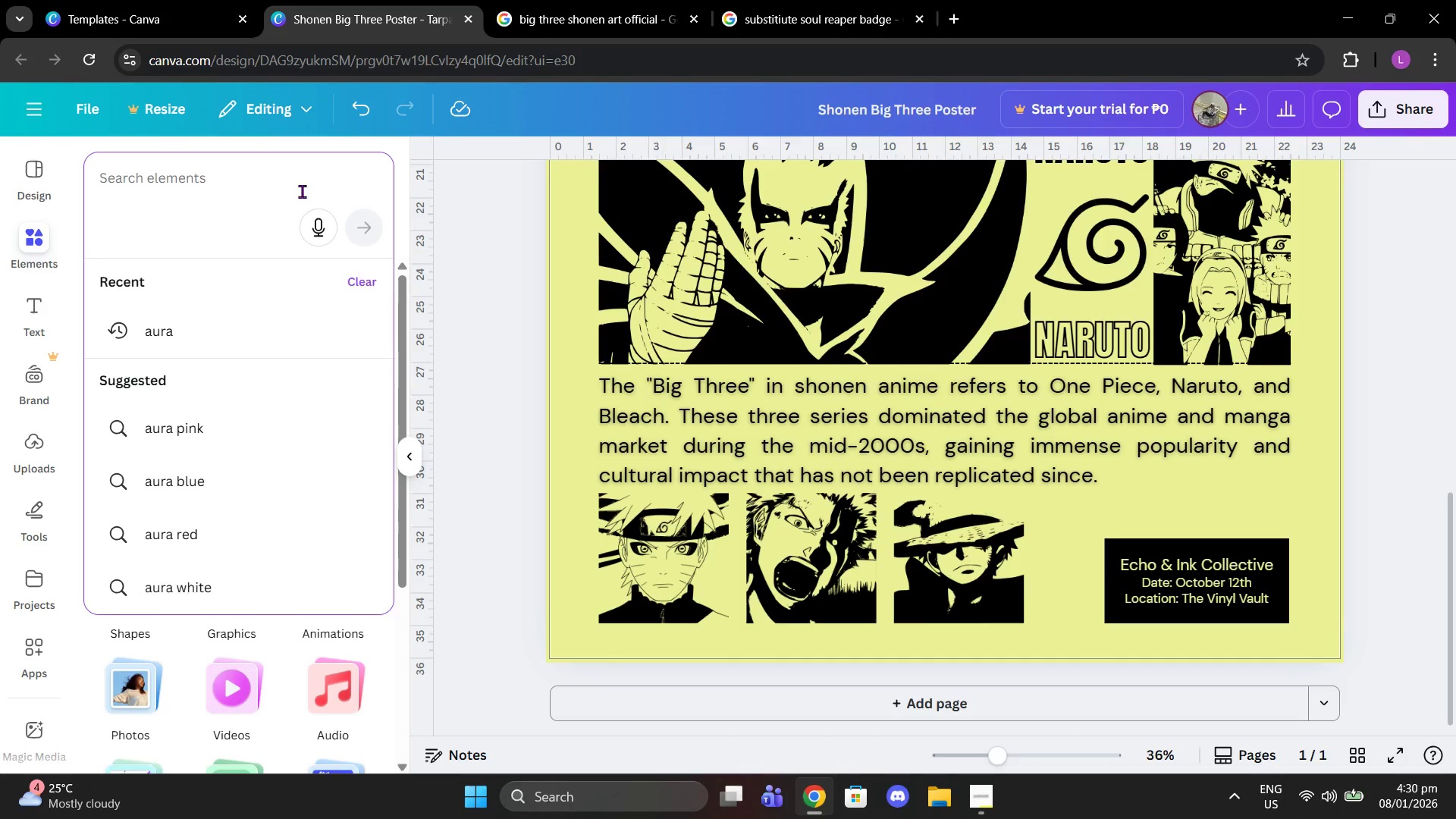 
type(roman numeral )
 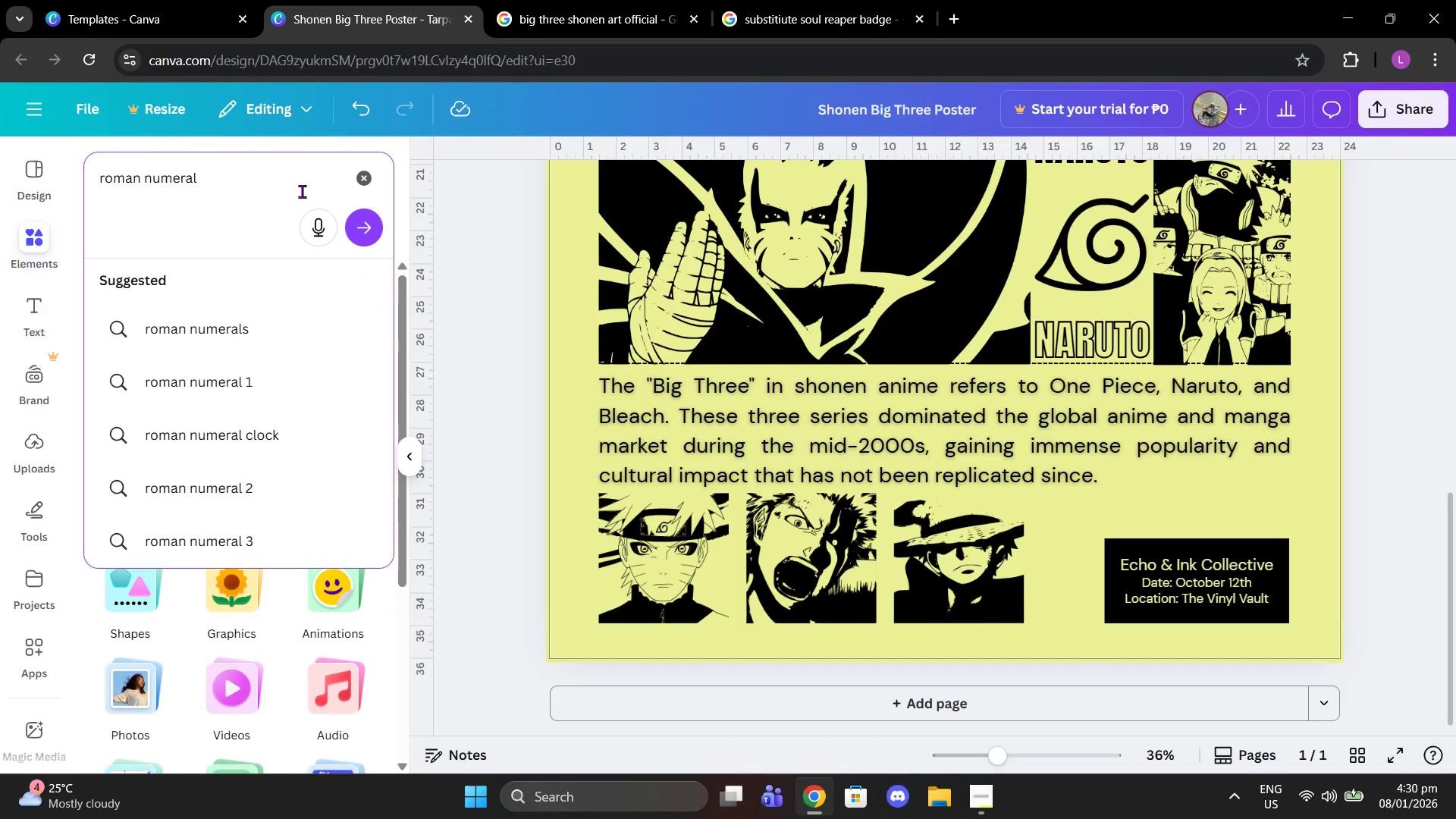 
key(Enter)
 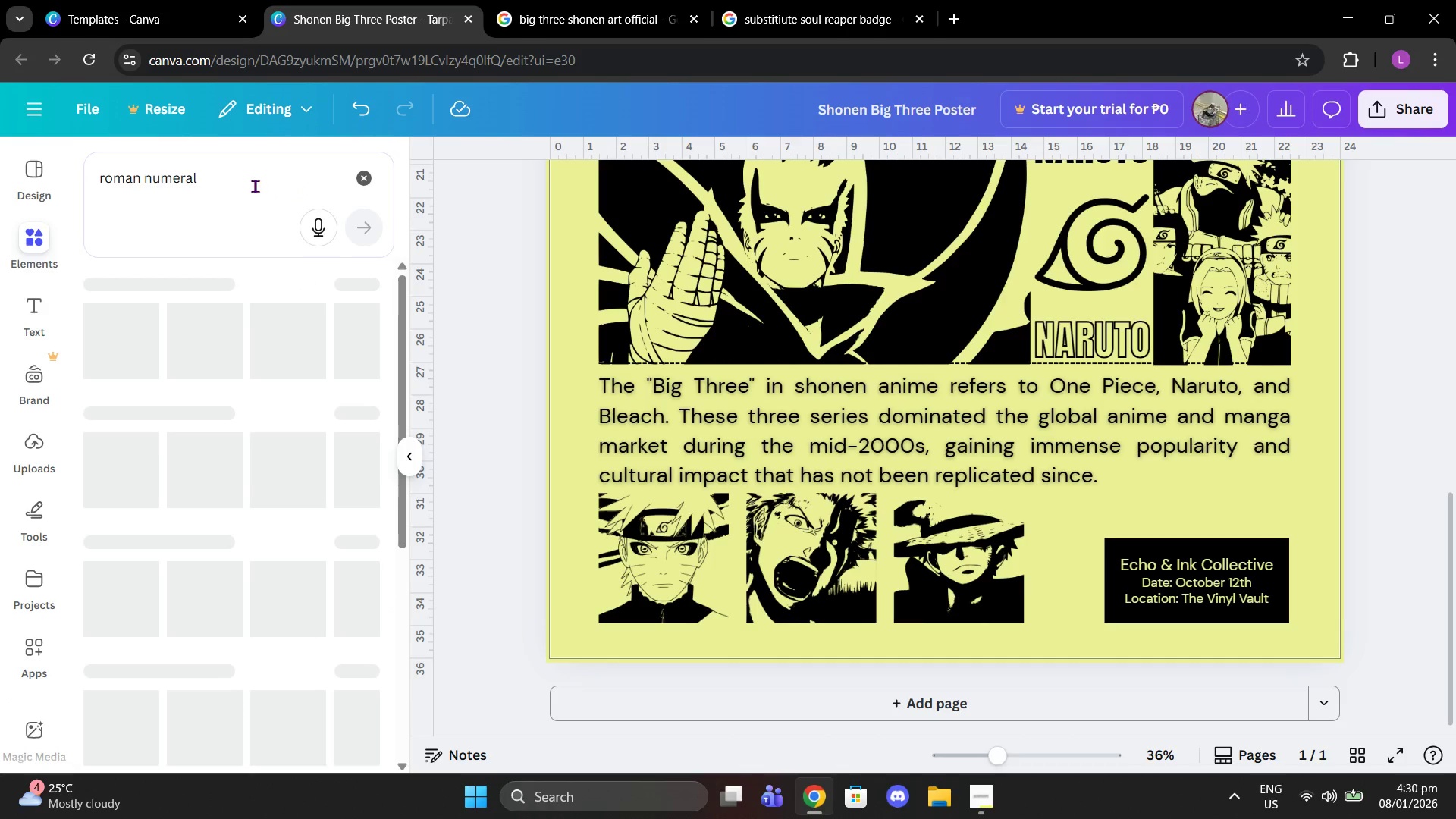 
mouse_move([234, 168])
 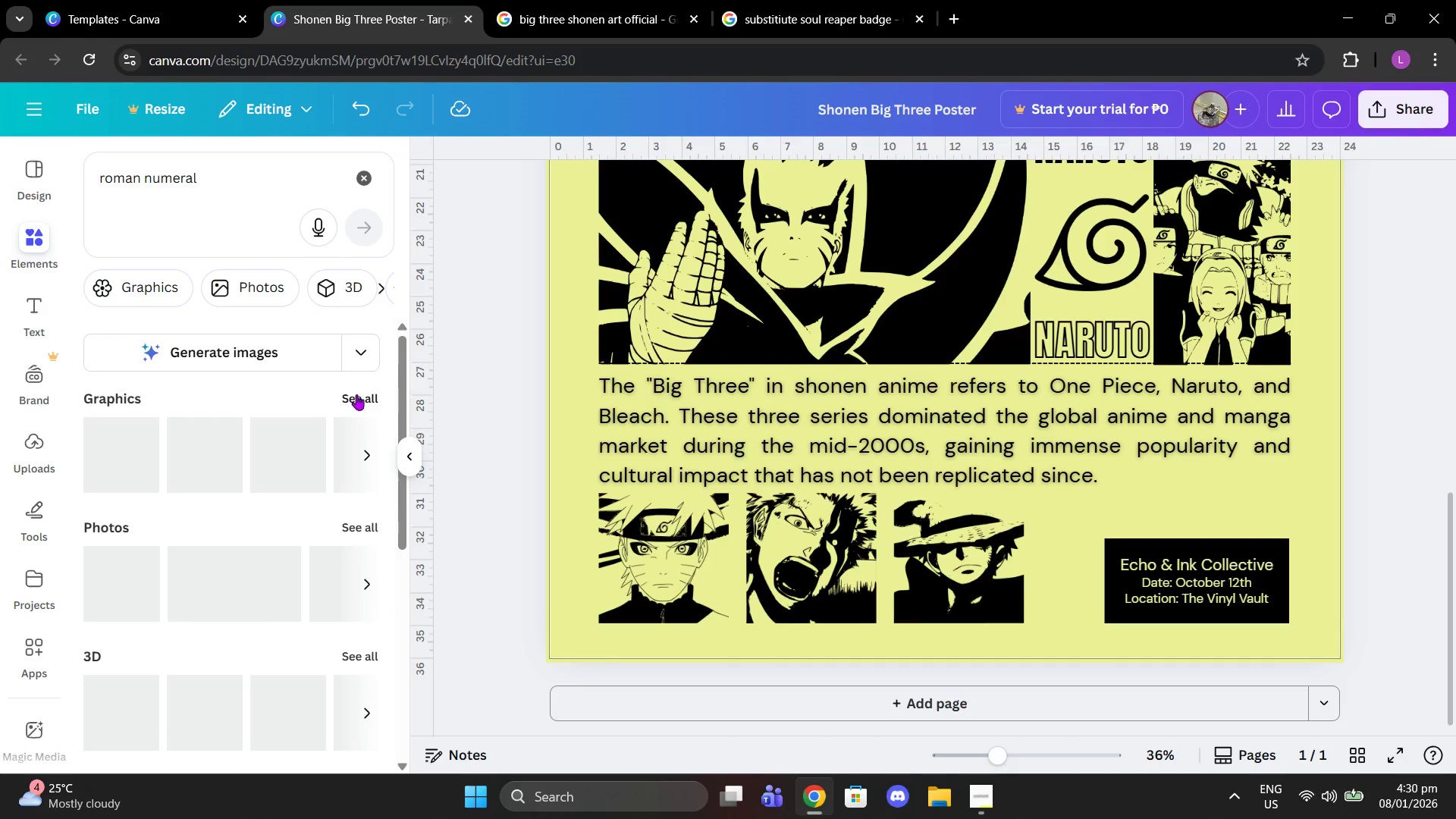 
left_click([358, 394])
 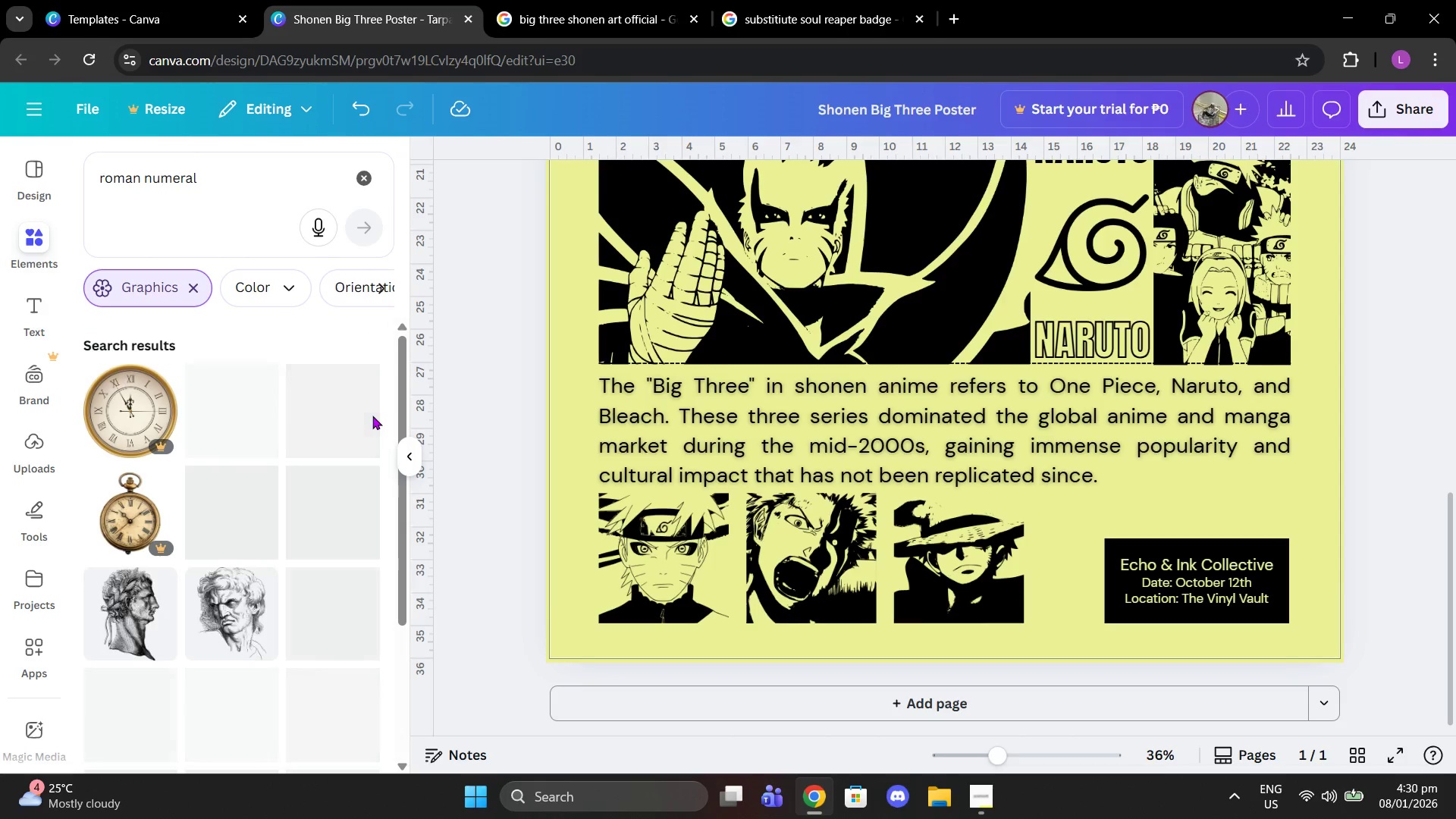 
wait(6.08)
 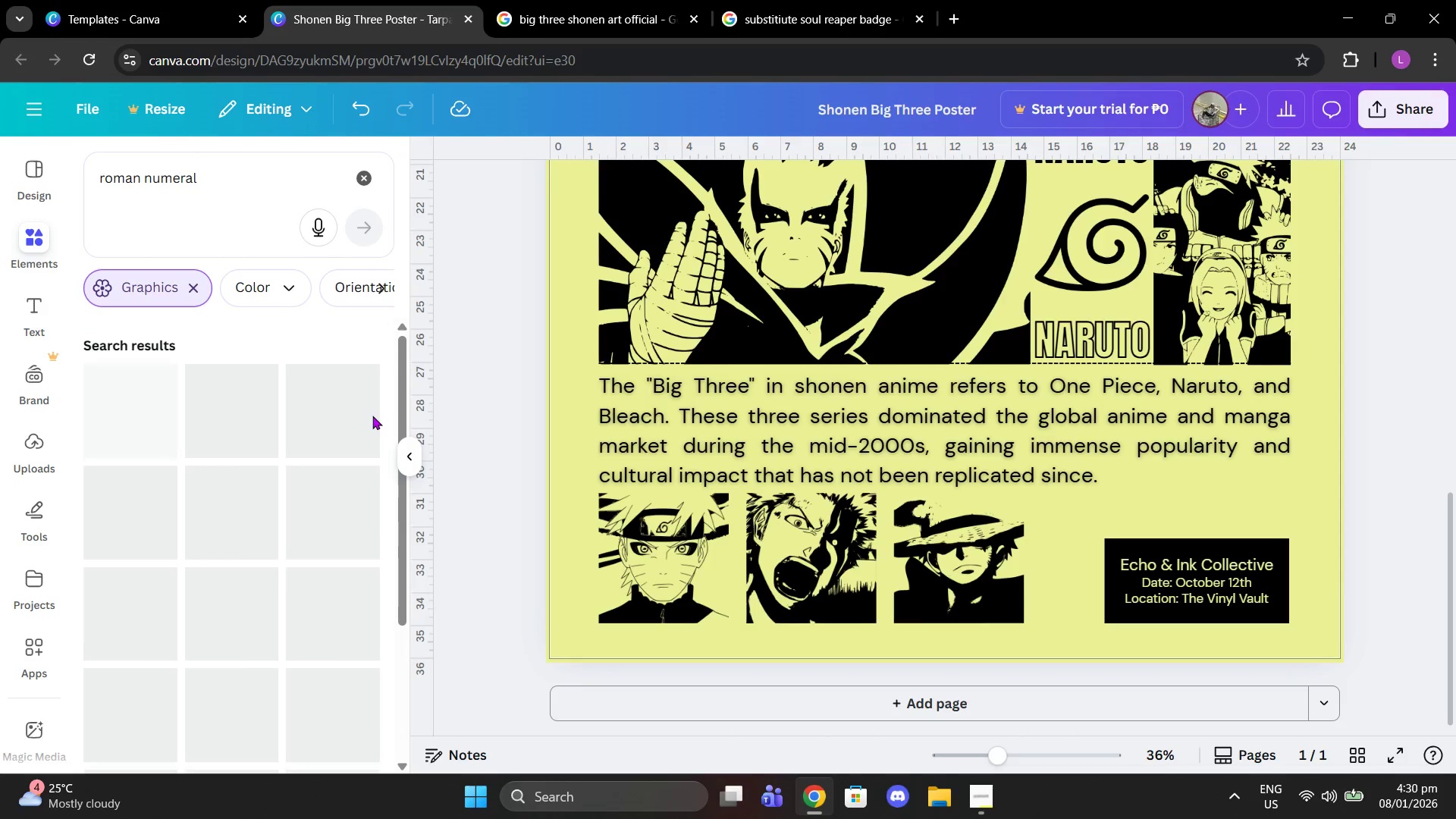 
scroll: coordinate [331, 401], scroll_direction: down, amount: 8.0
 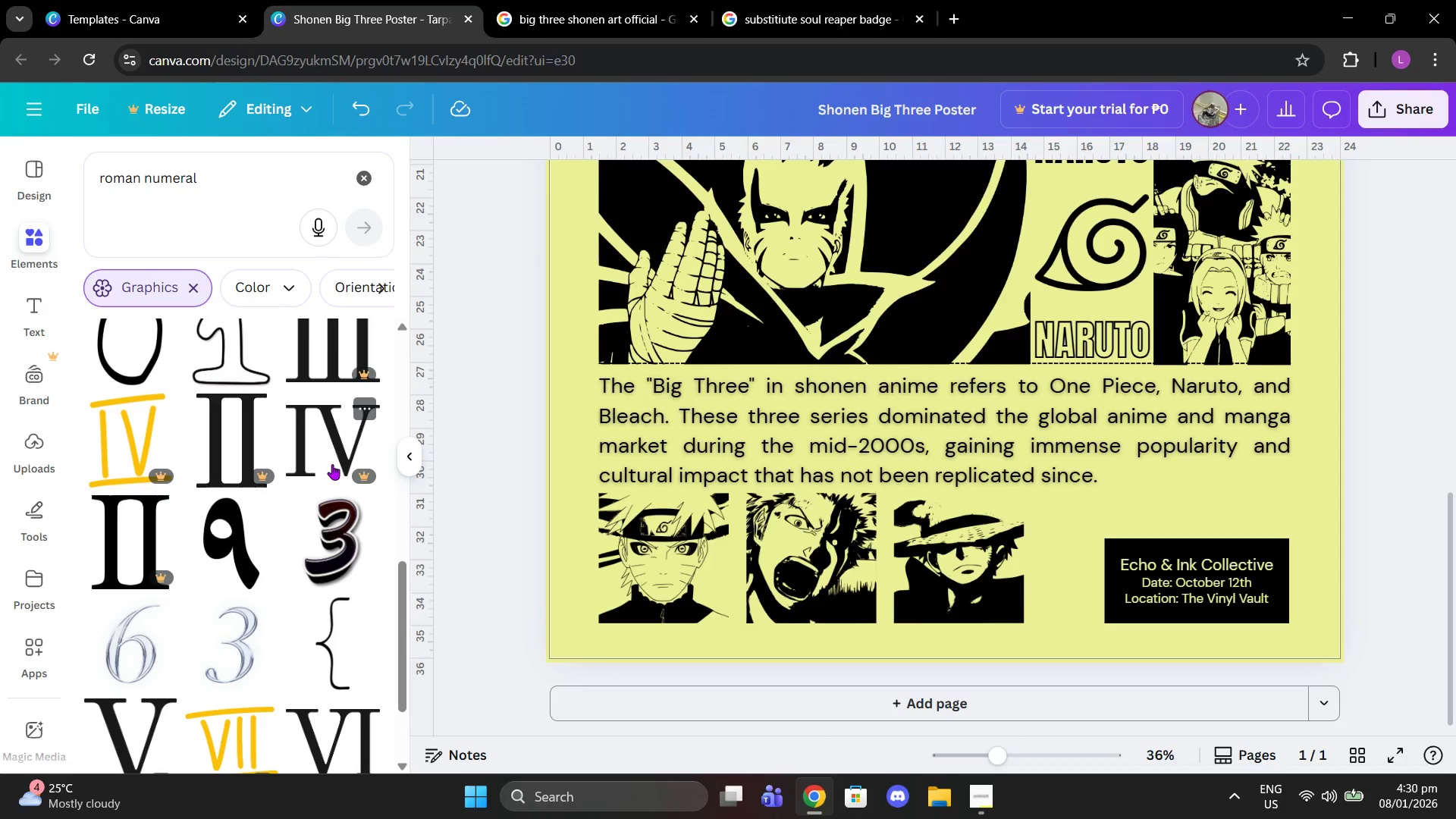 
scroll: coordinate [332, 464], scroll_direction: up, amount: 1.0
 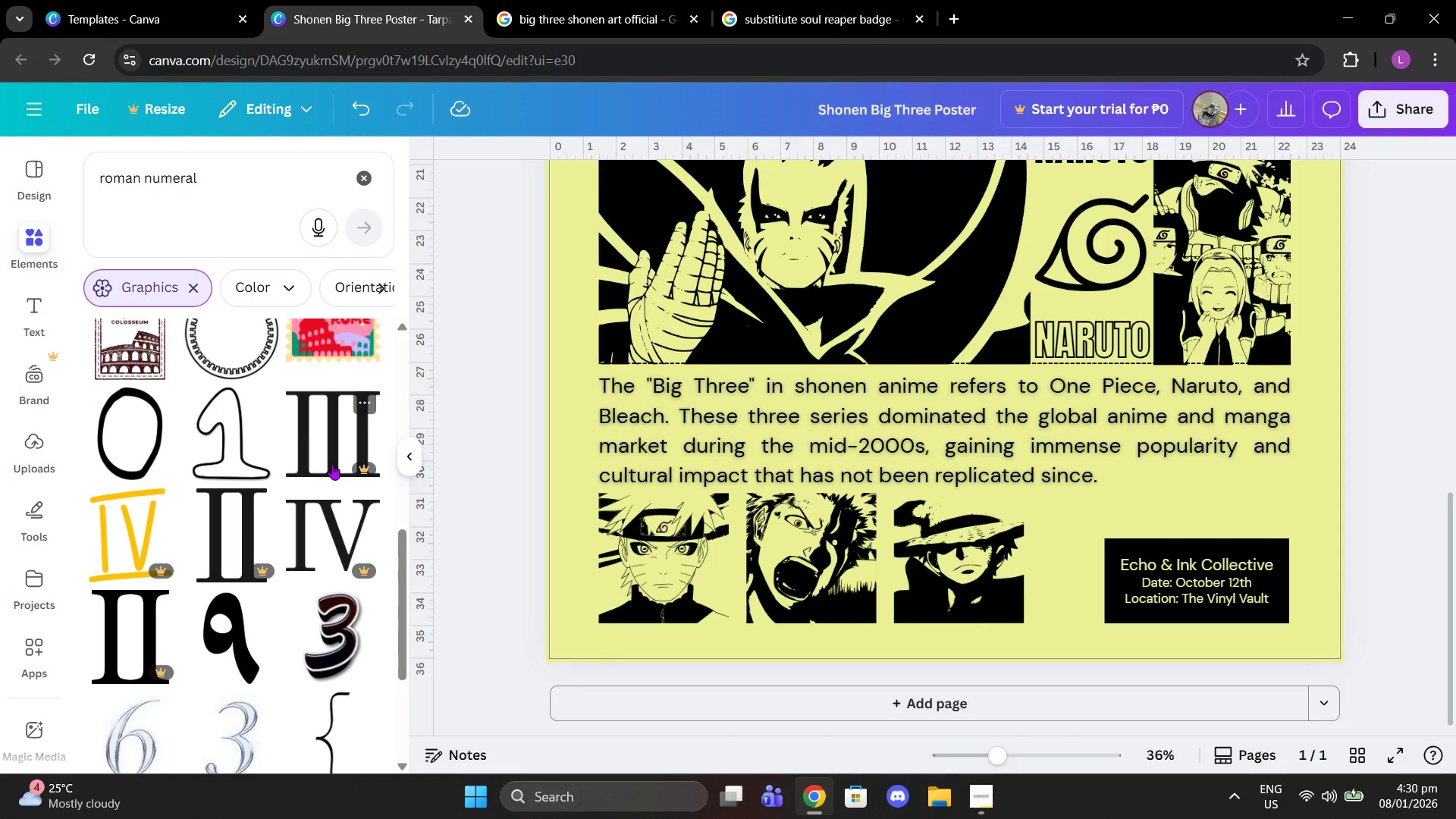 
scroll: coordinate [351, 495], scroll_direction: down, amount: 4.0
 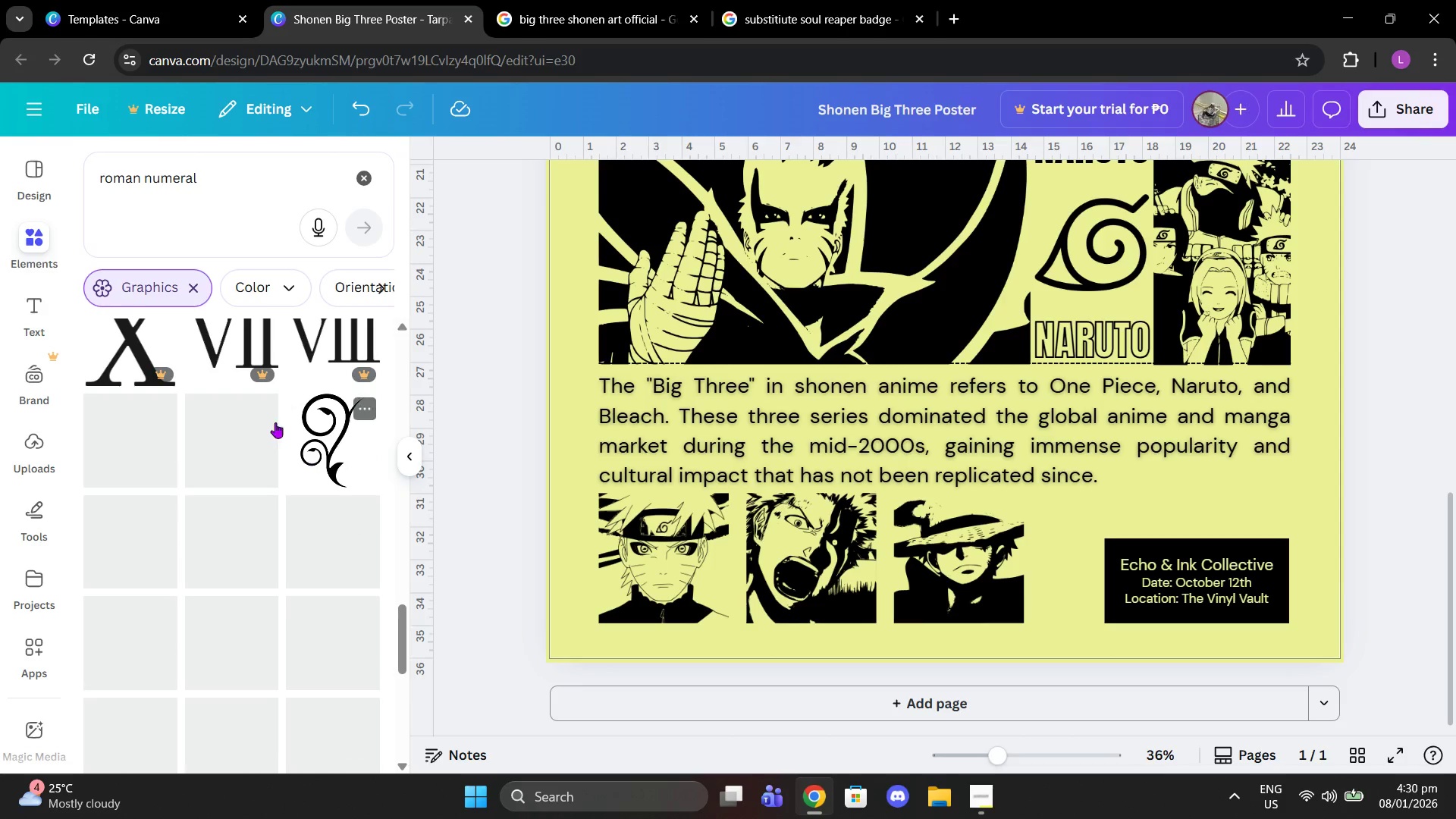 
left_click([42, 326])
 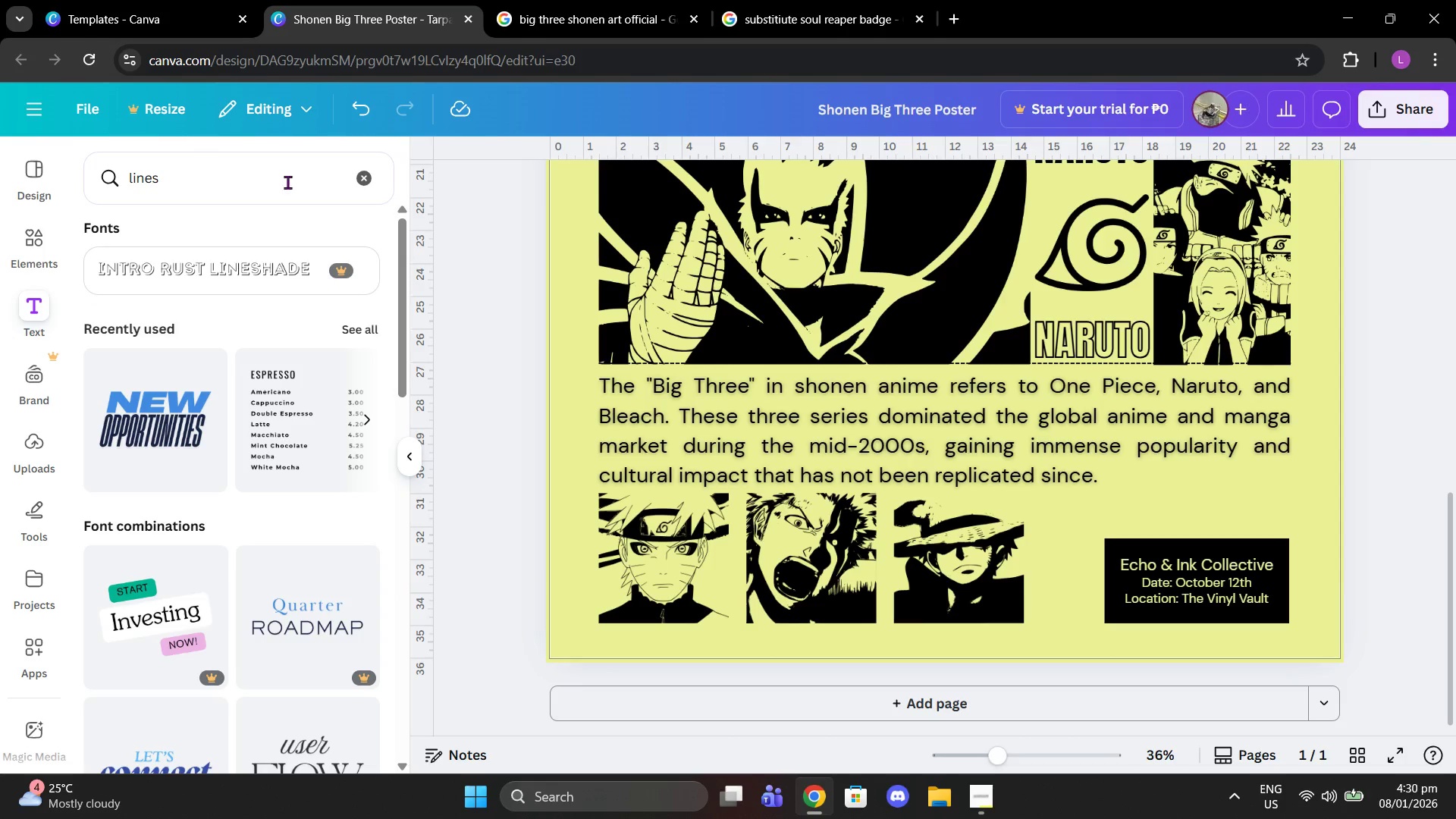 
left_click([352, 180])
 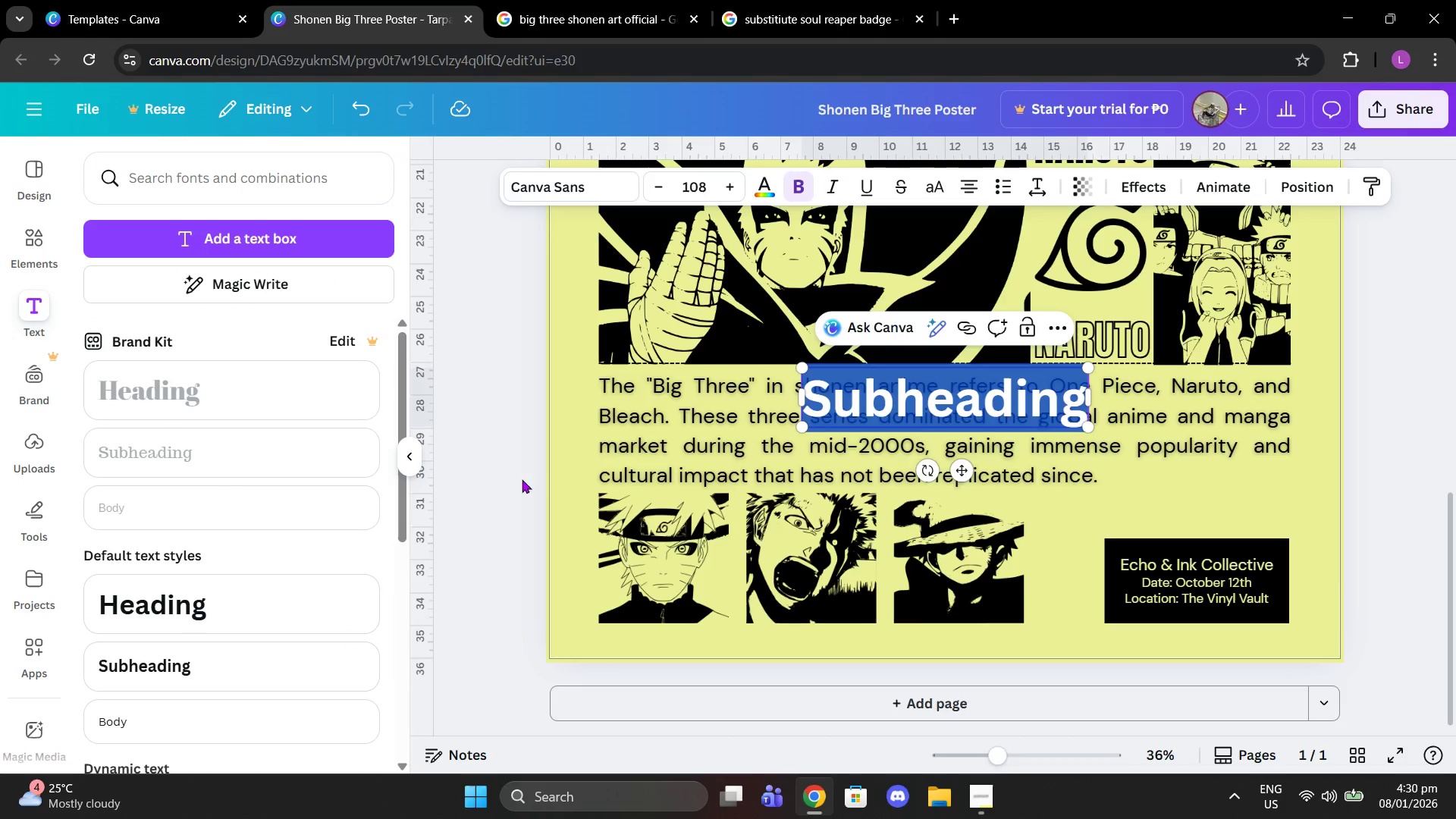 
left_click([647, 187])
 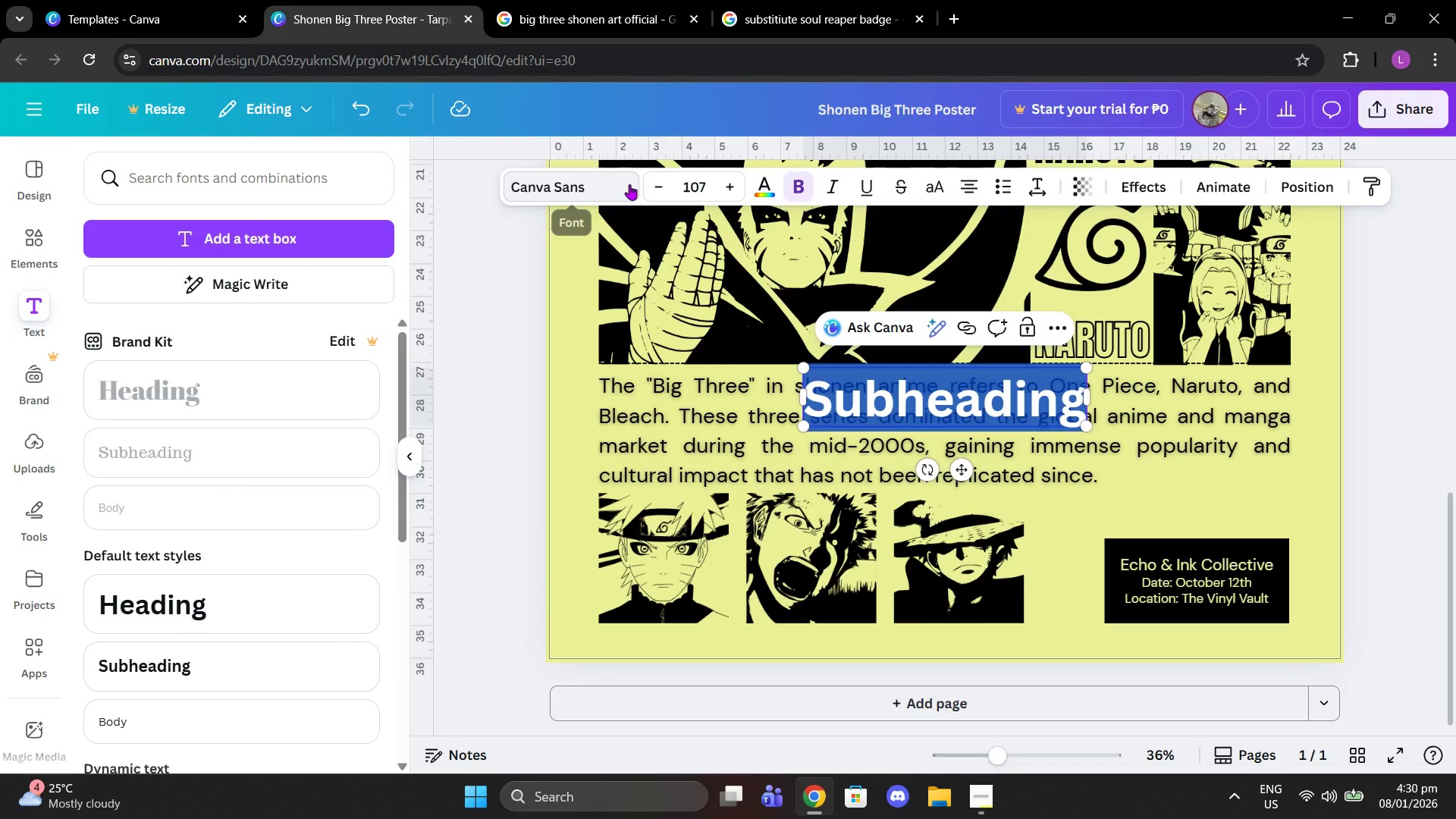 
left_click([629, 186])
 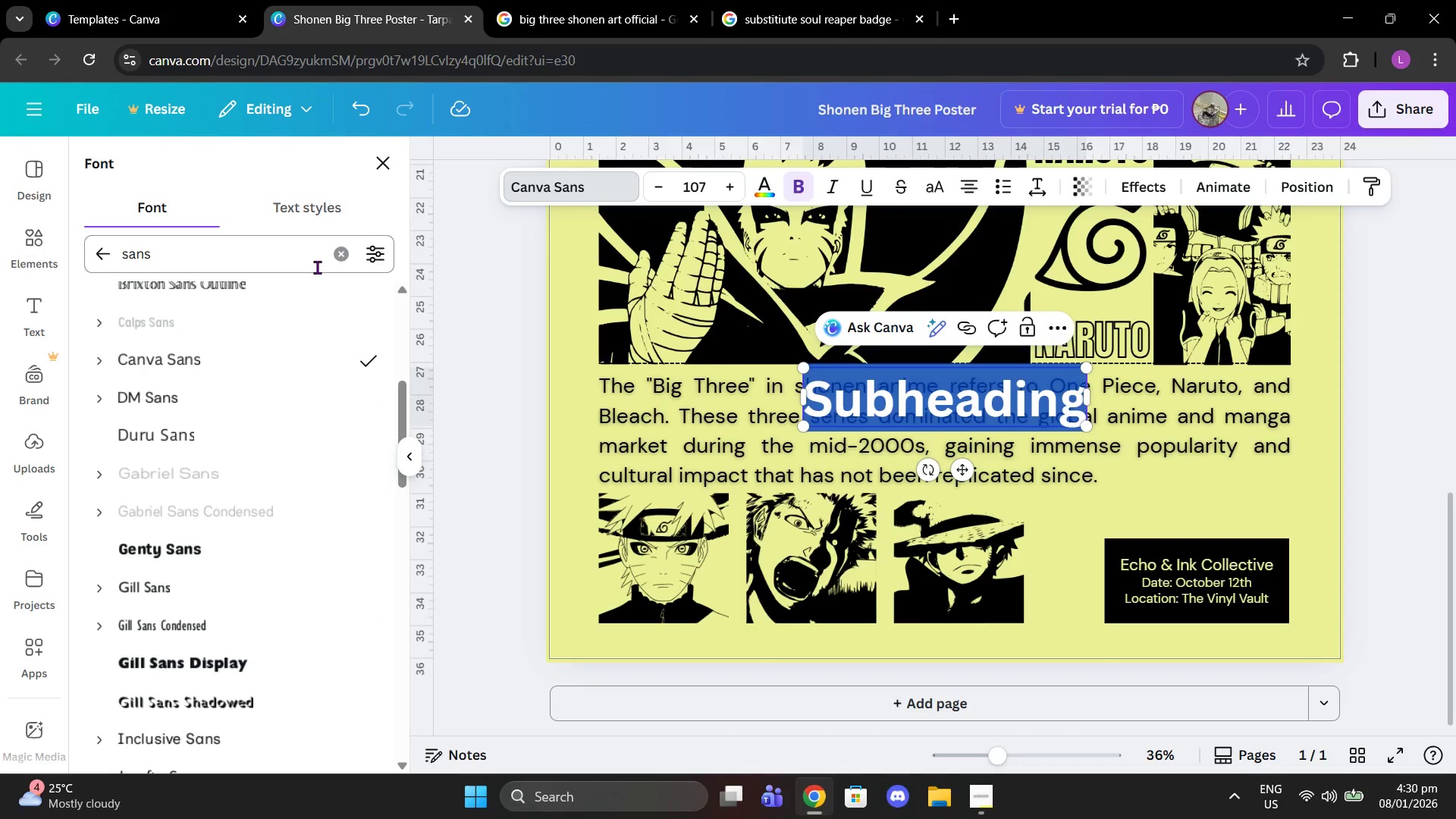 
left_click([345, 259])
 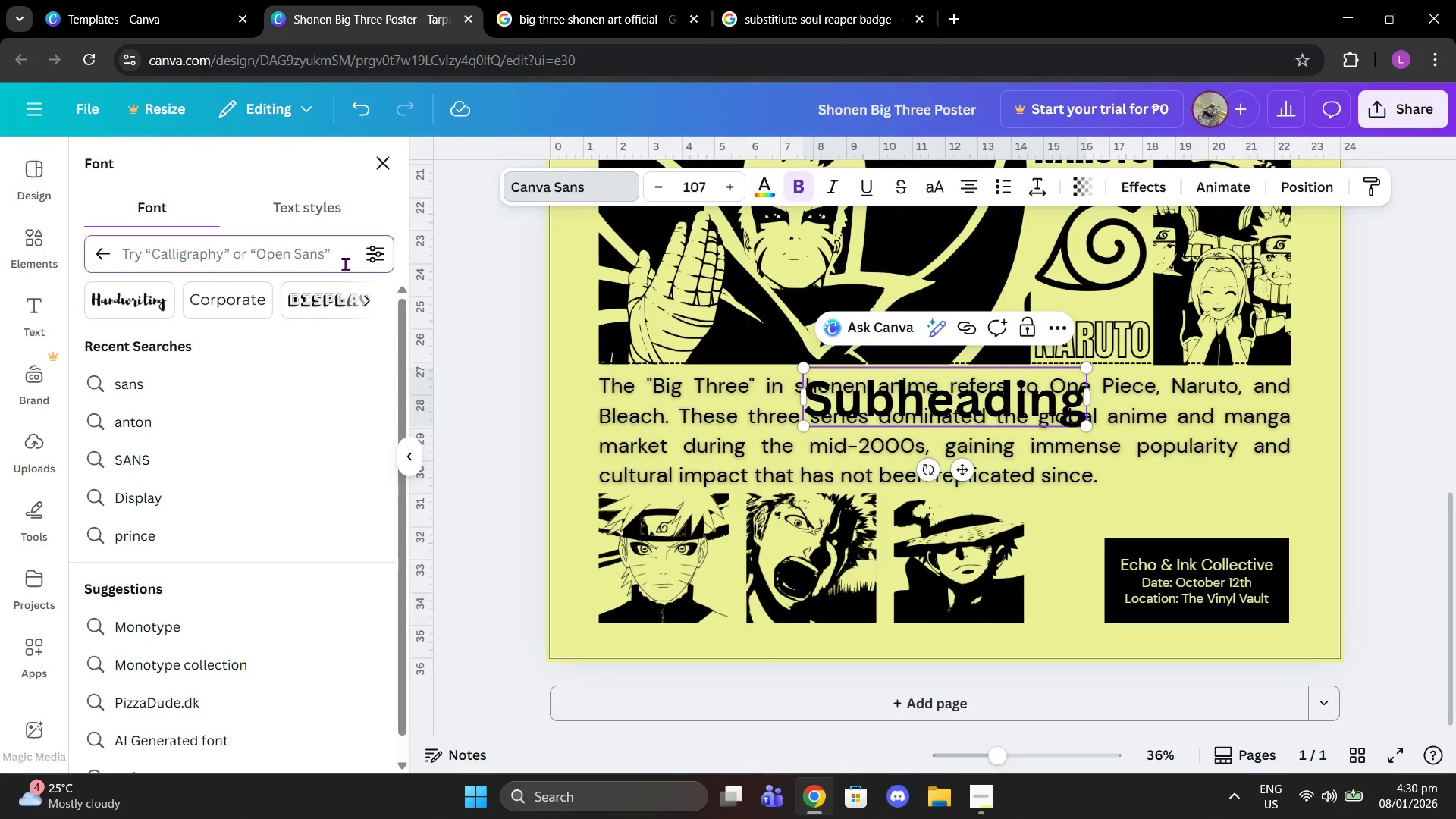 
type(t)
key(Backspace)
type(roman)
 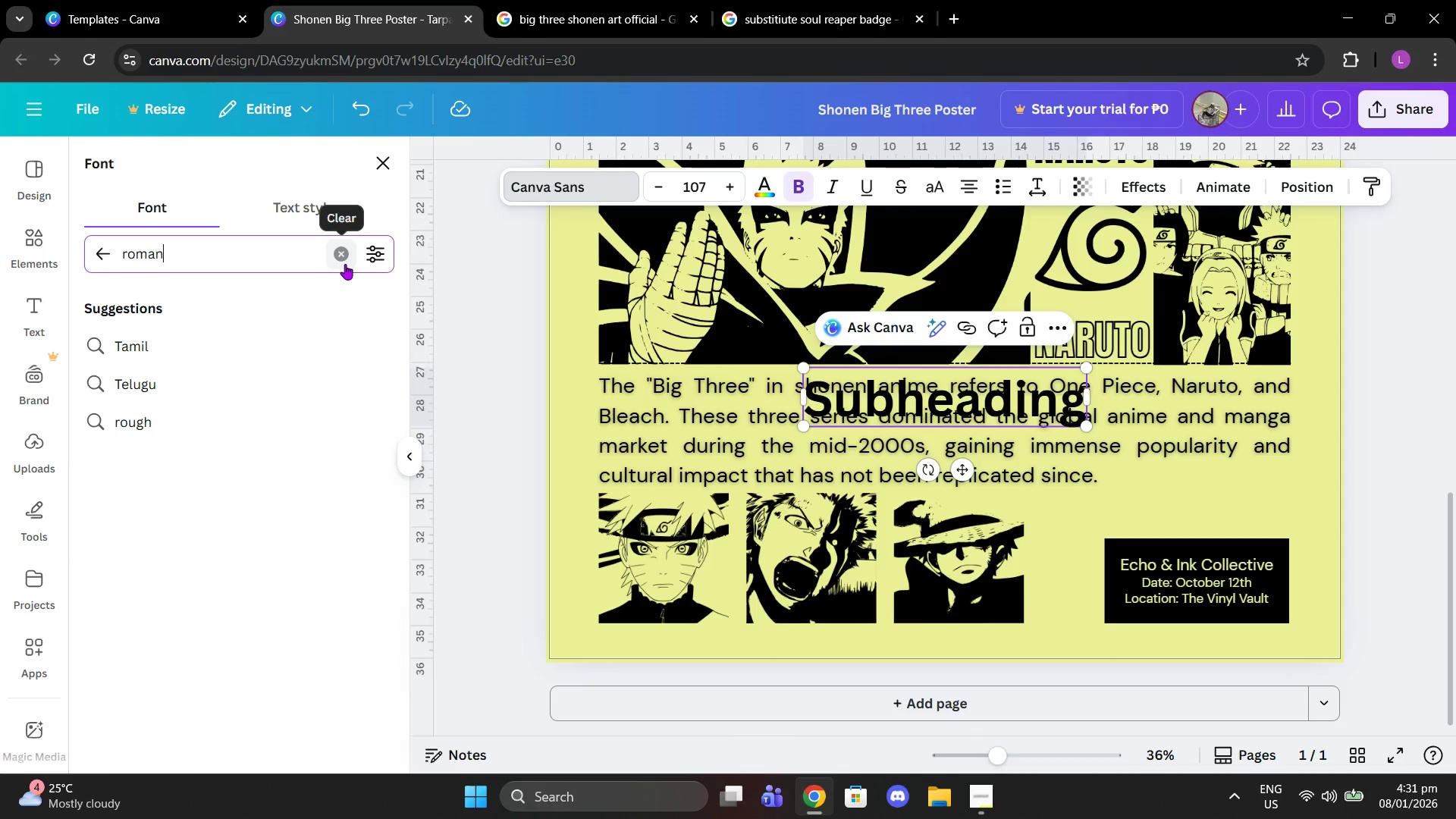 
key(Enter)
 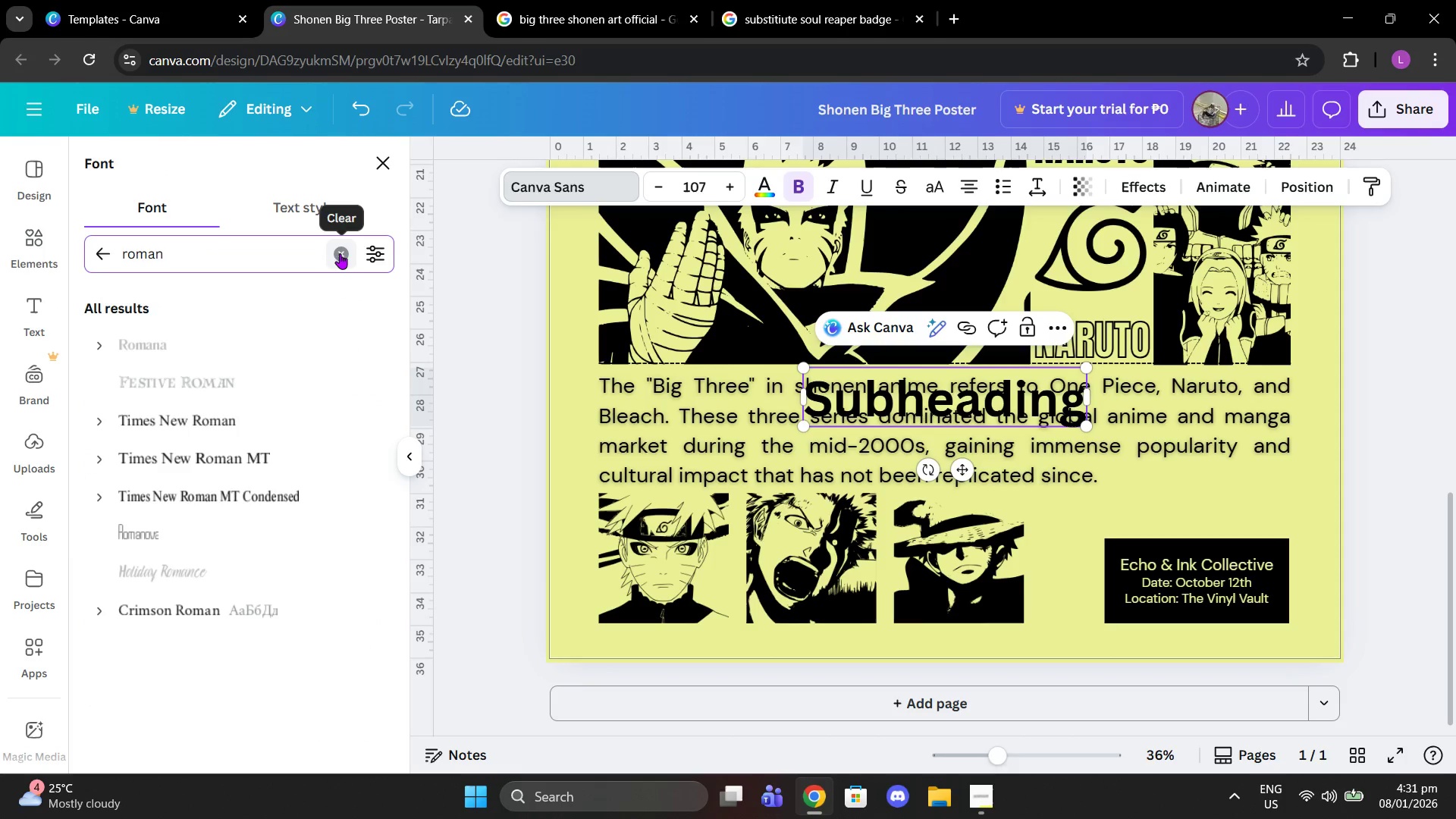 
left_click([216, 414])
 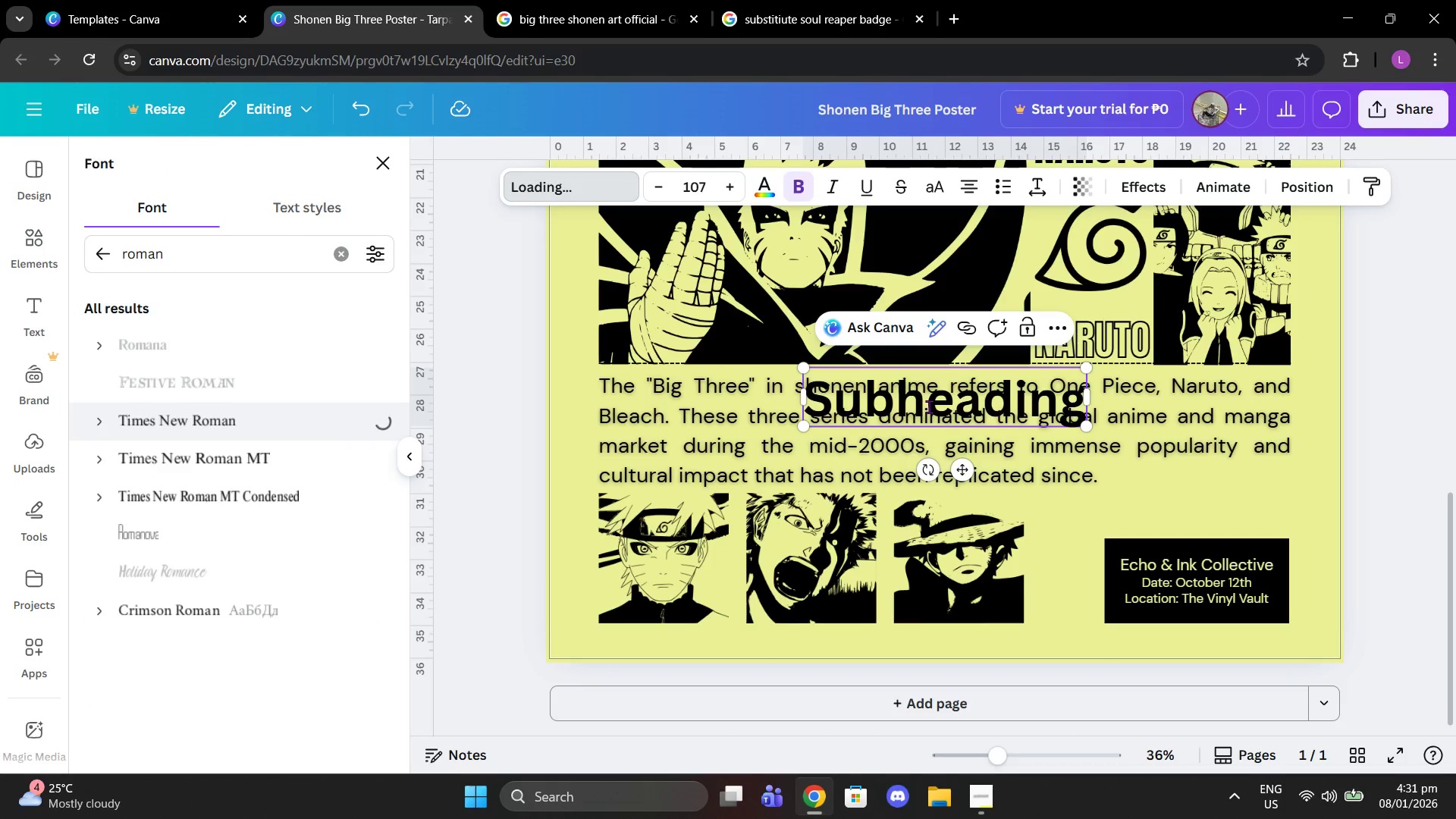 
double_click([929, 406])
 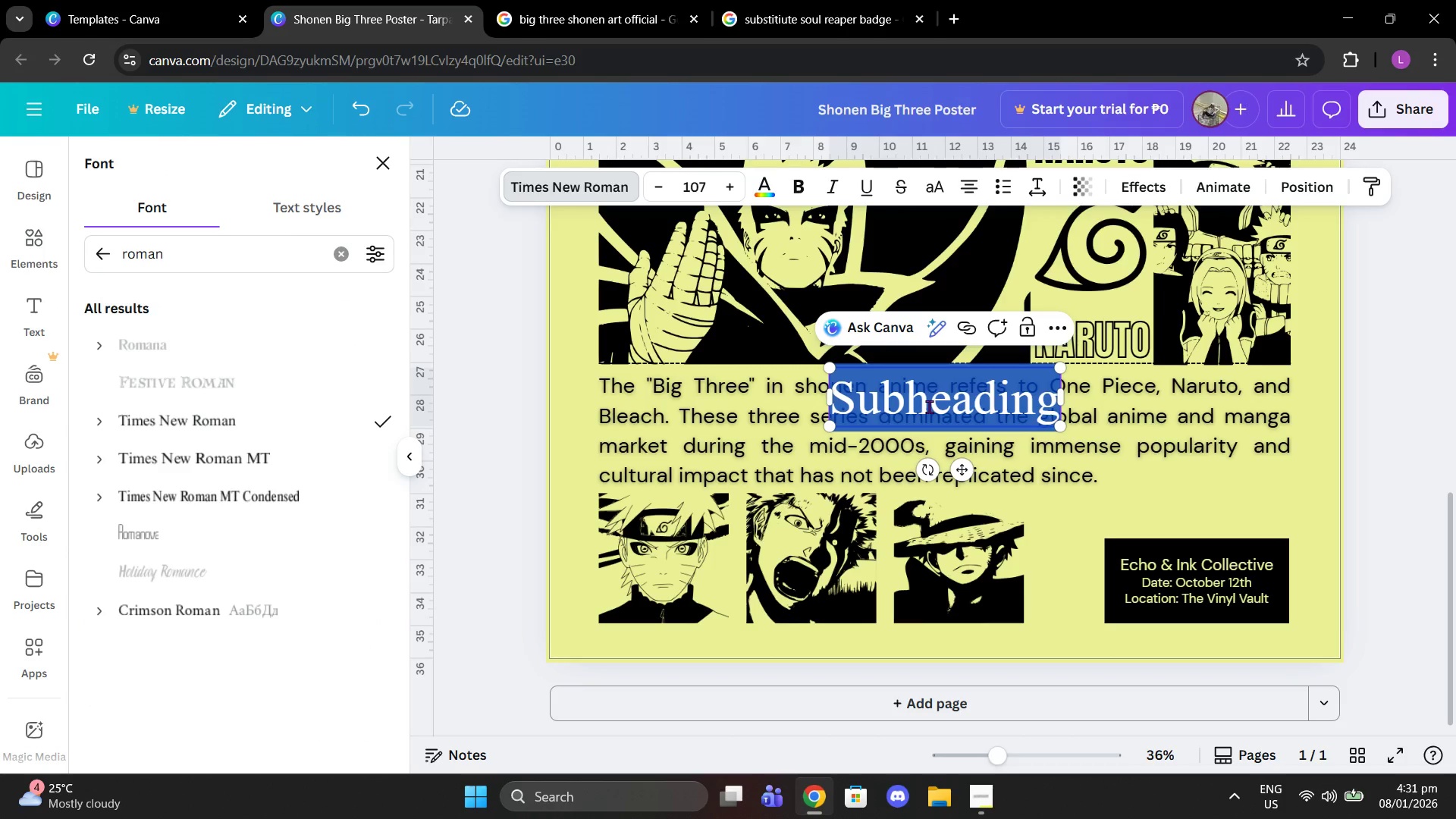 
type(III)
 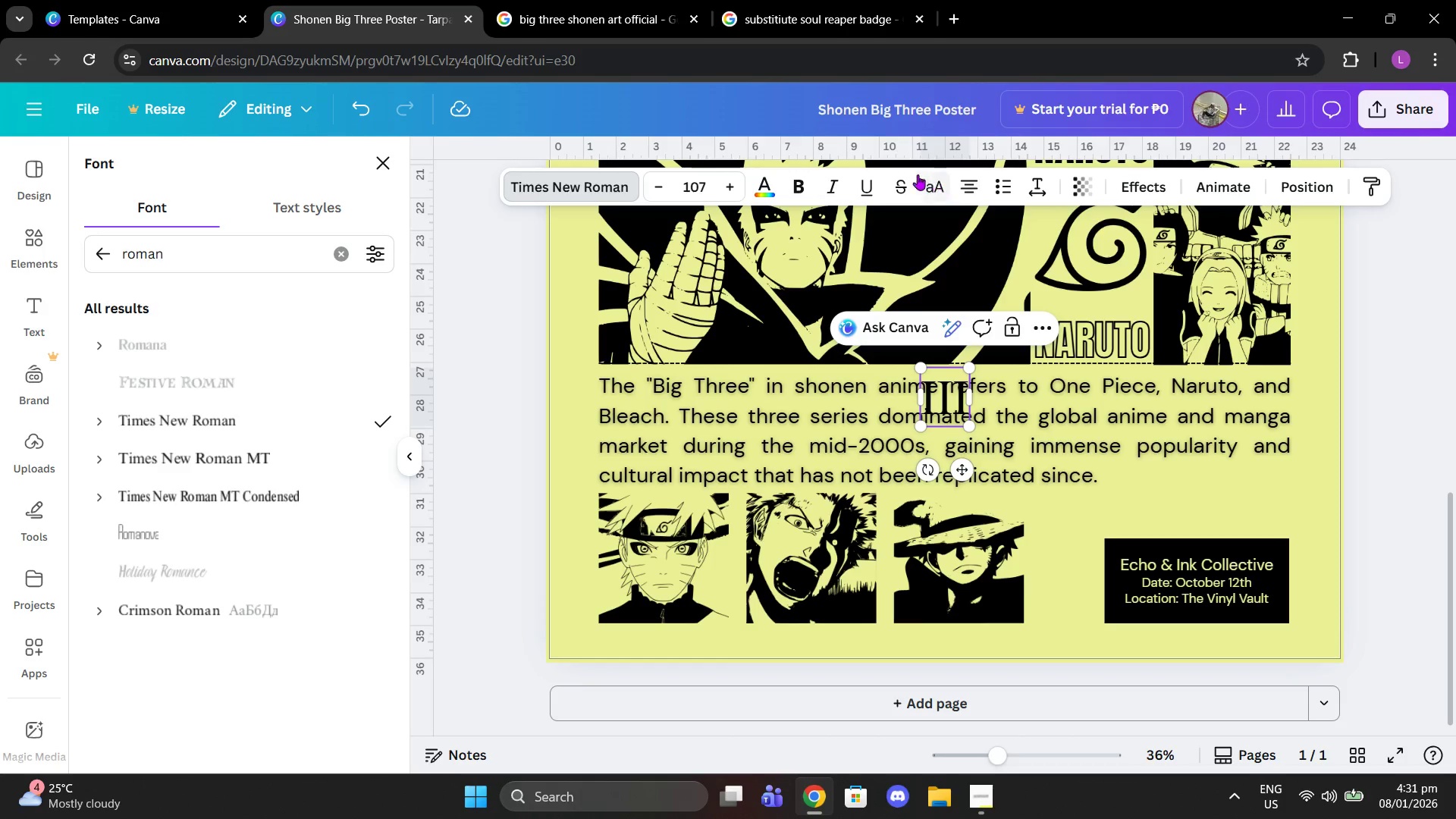 
left_click([801, 185])
 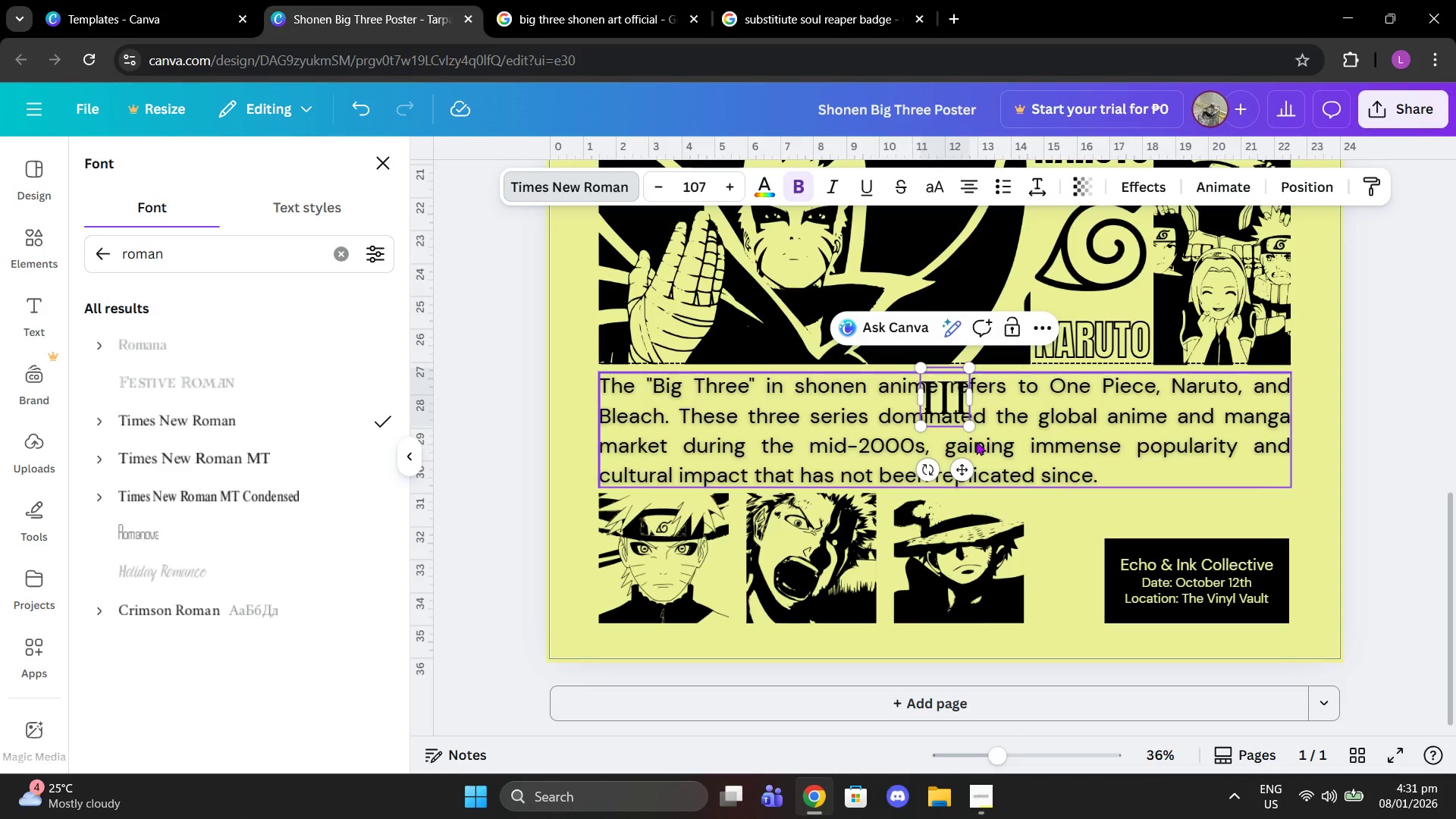 
left_click_drag(start_coordinate=[971, 428], to_coordinate=[1071, 506])
 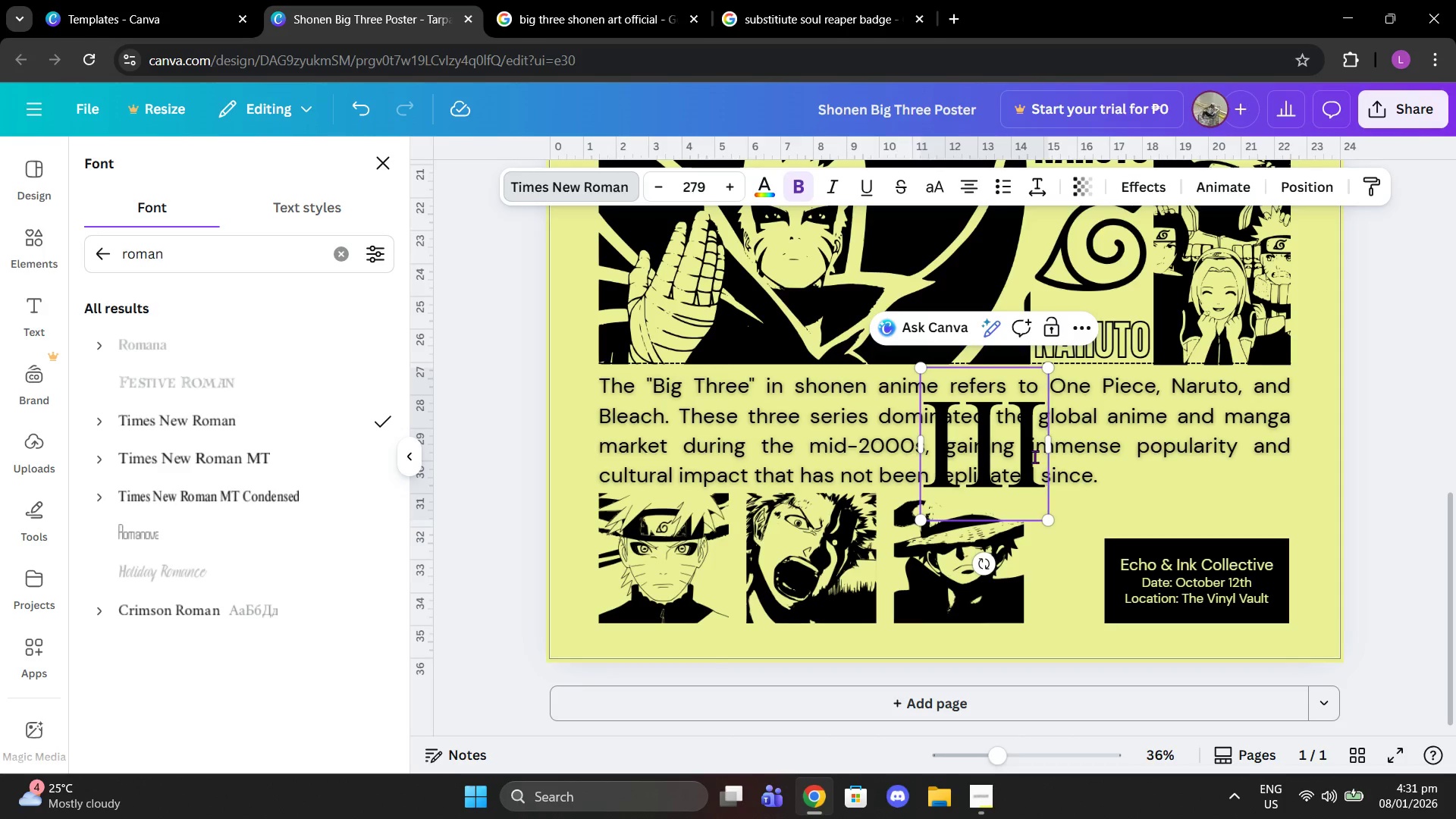 
left_click_drag(start_coordinate=[1034, 457], to_coordinate=[1108, 532])
 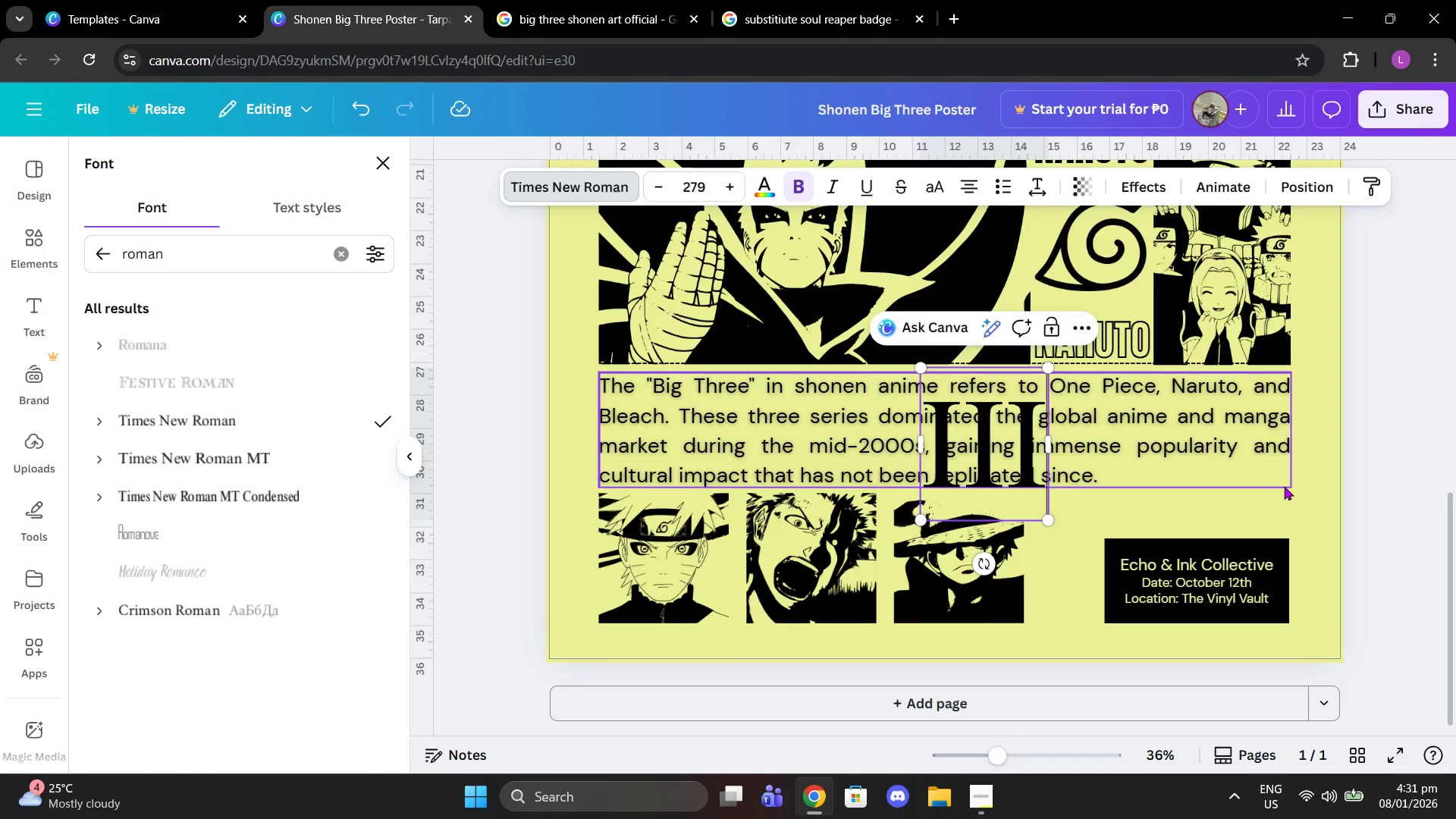 
left_click([1284, 486])
 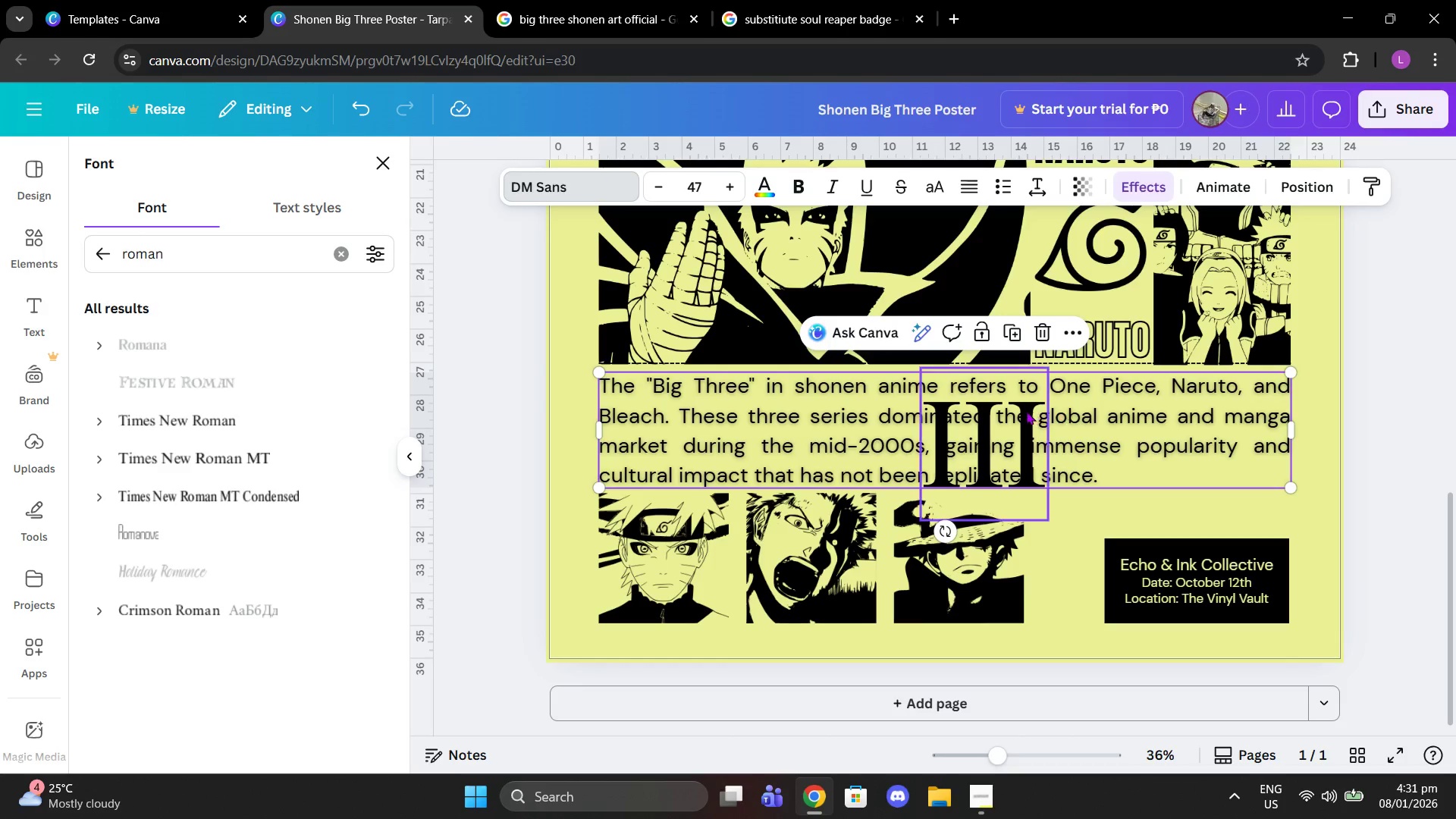 
left_click_drag(start_coordinate=[1004, 428], to_coordinate=[1082, 514])
 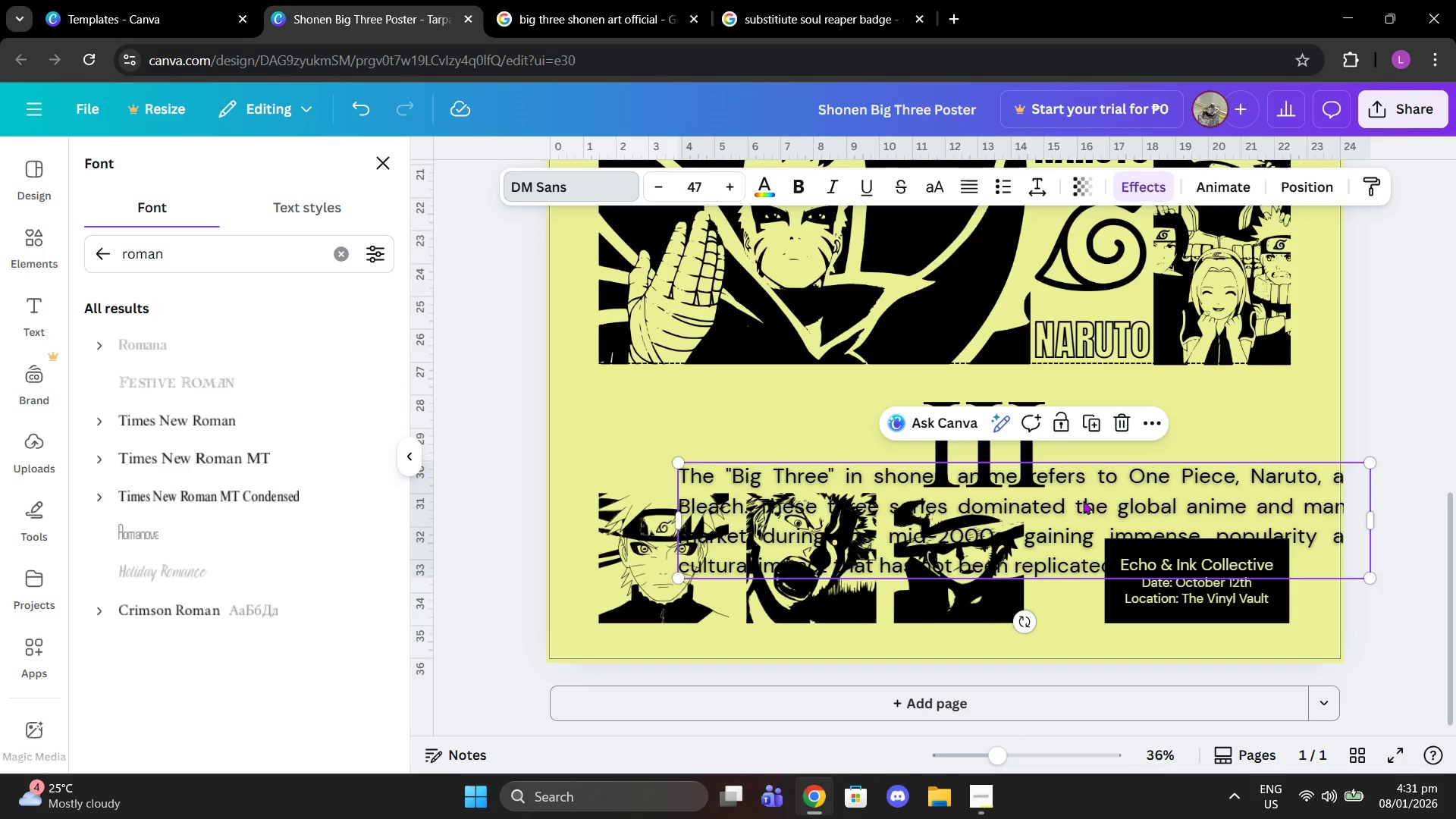 
key(Control+ControlLeft)
 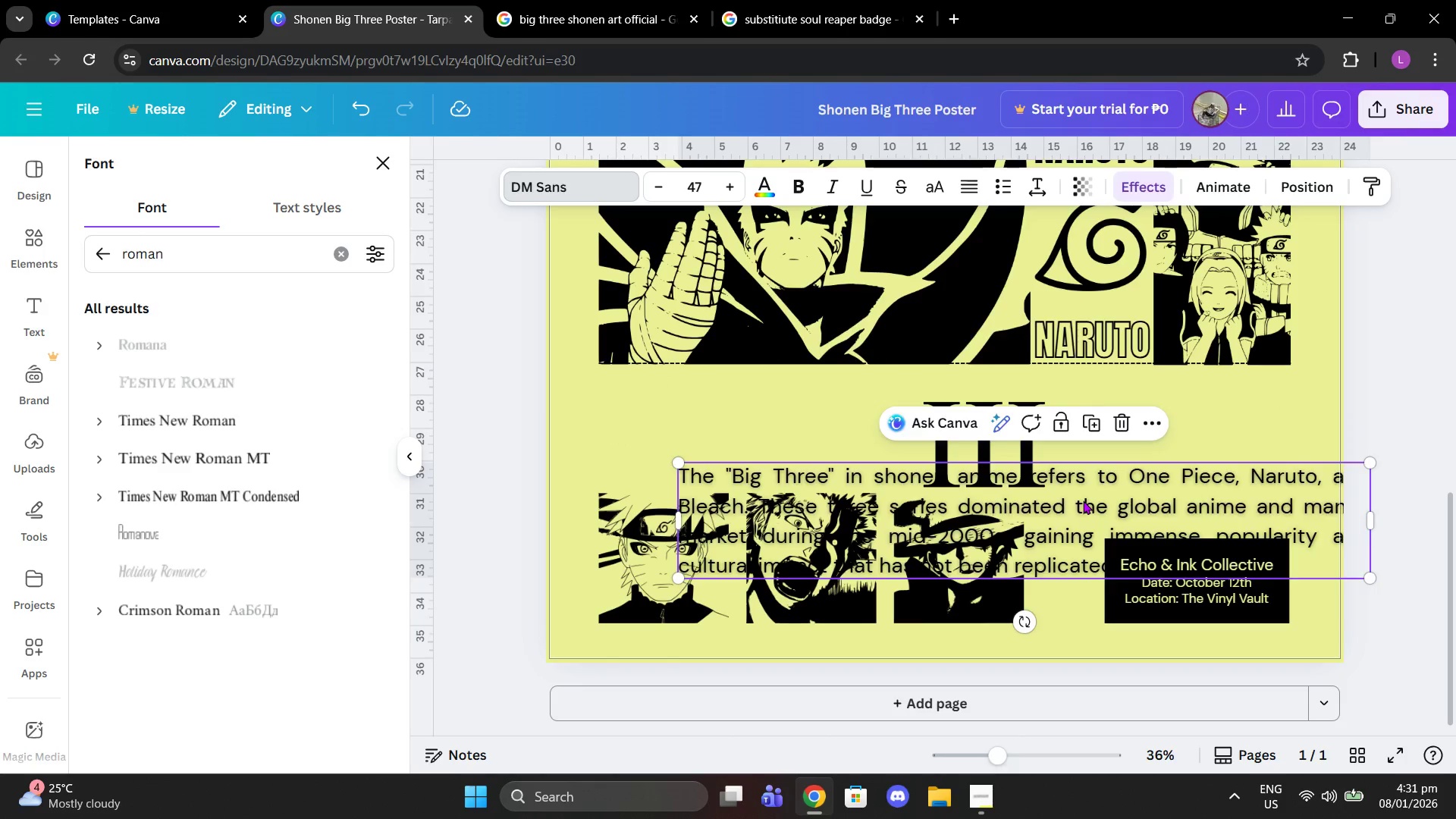 
key(Control+Z)
 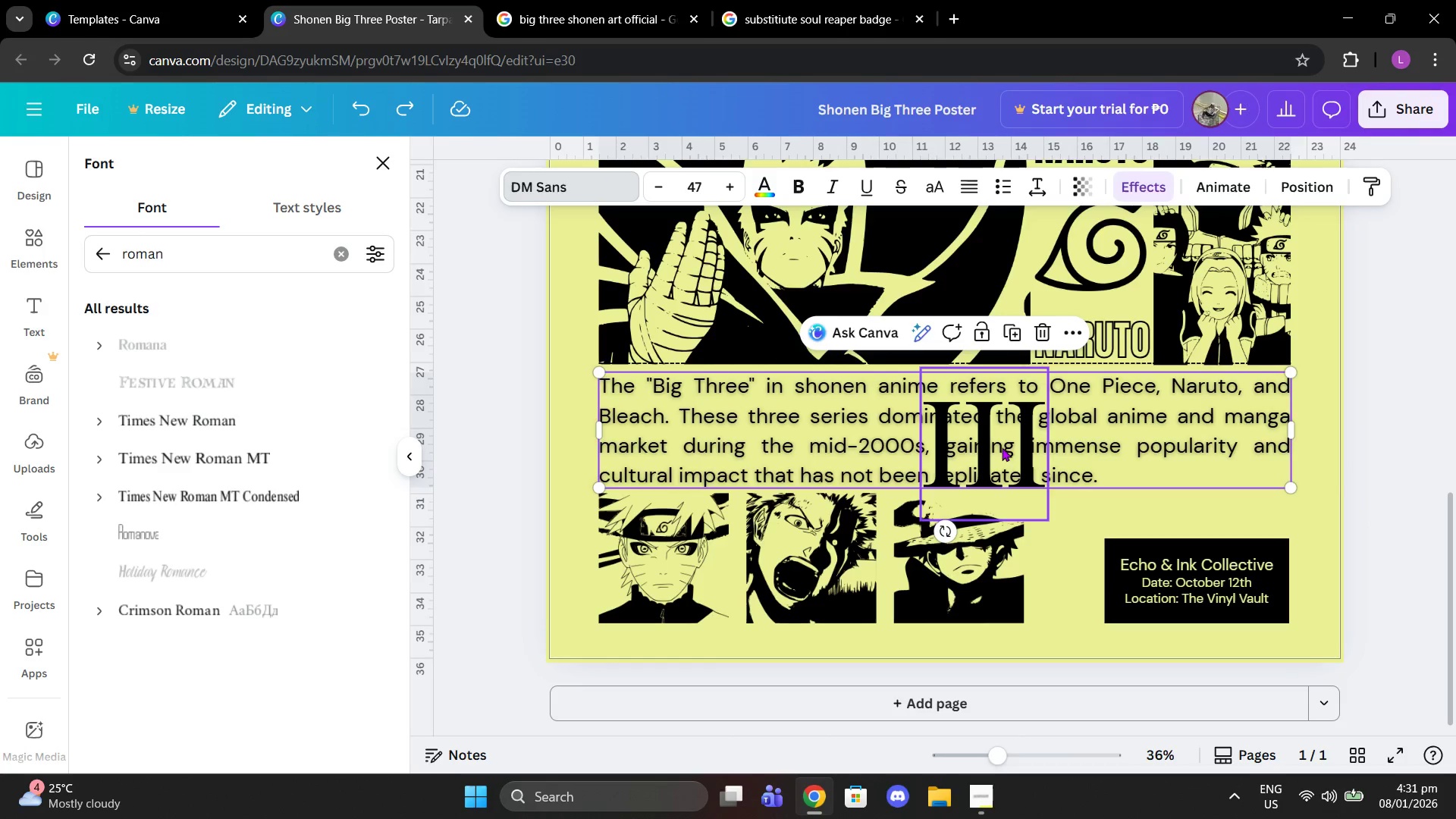 
left_click([990, 439])
 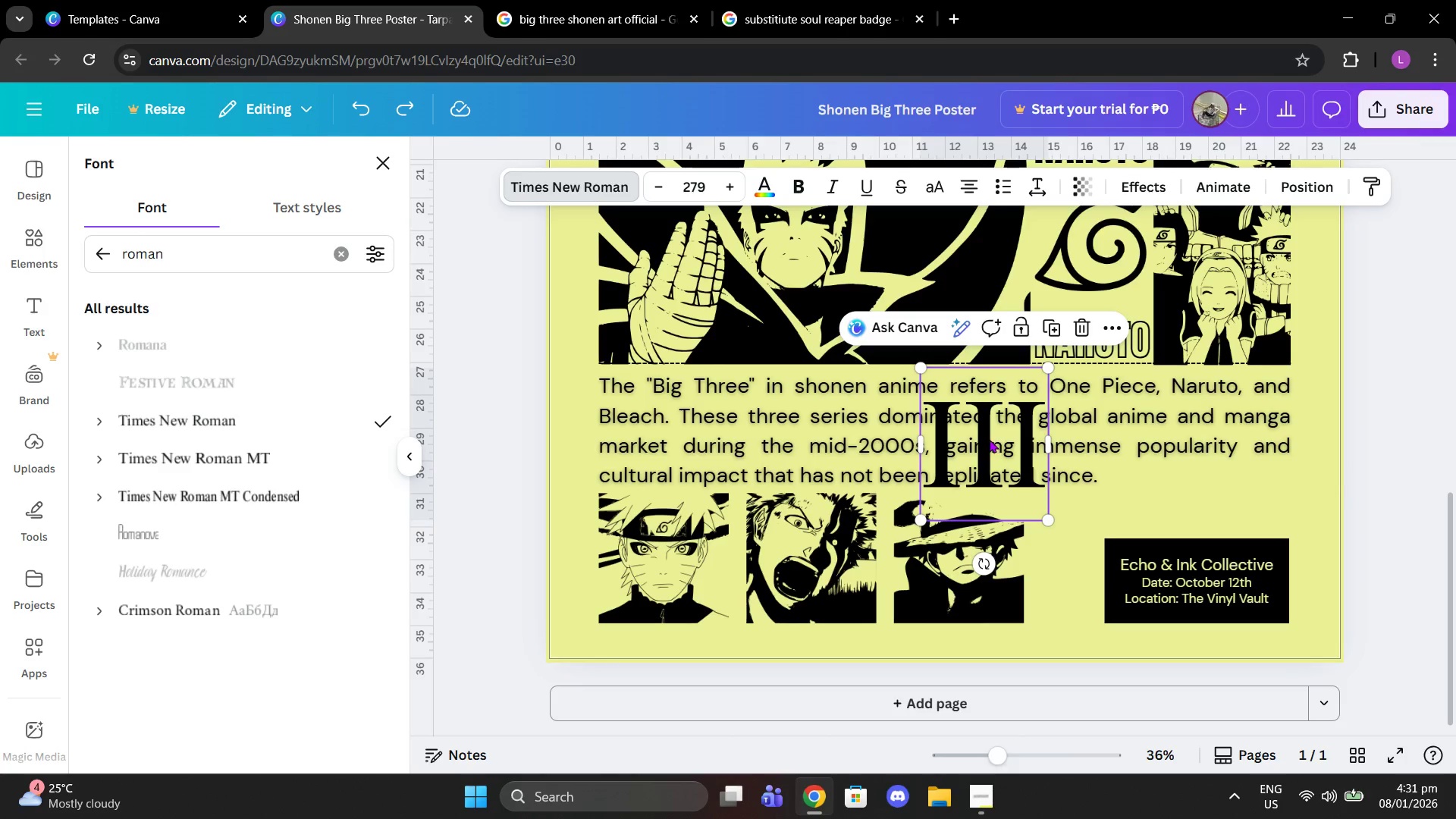 
left_click_drag(start_coordinate=[987, 439], to_coordinate=[1203, 491])
 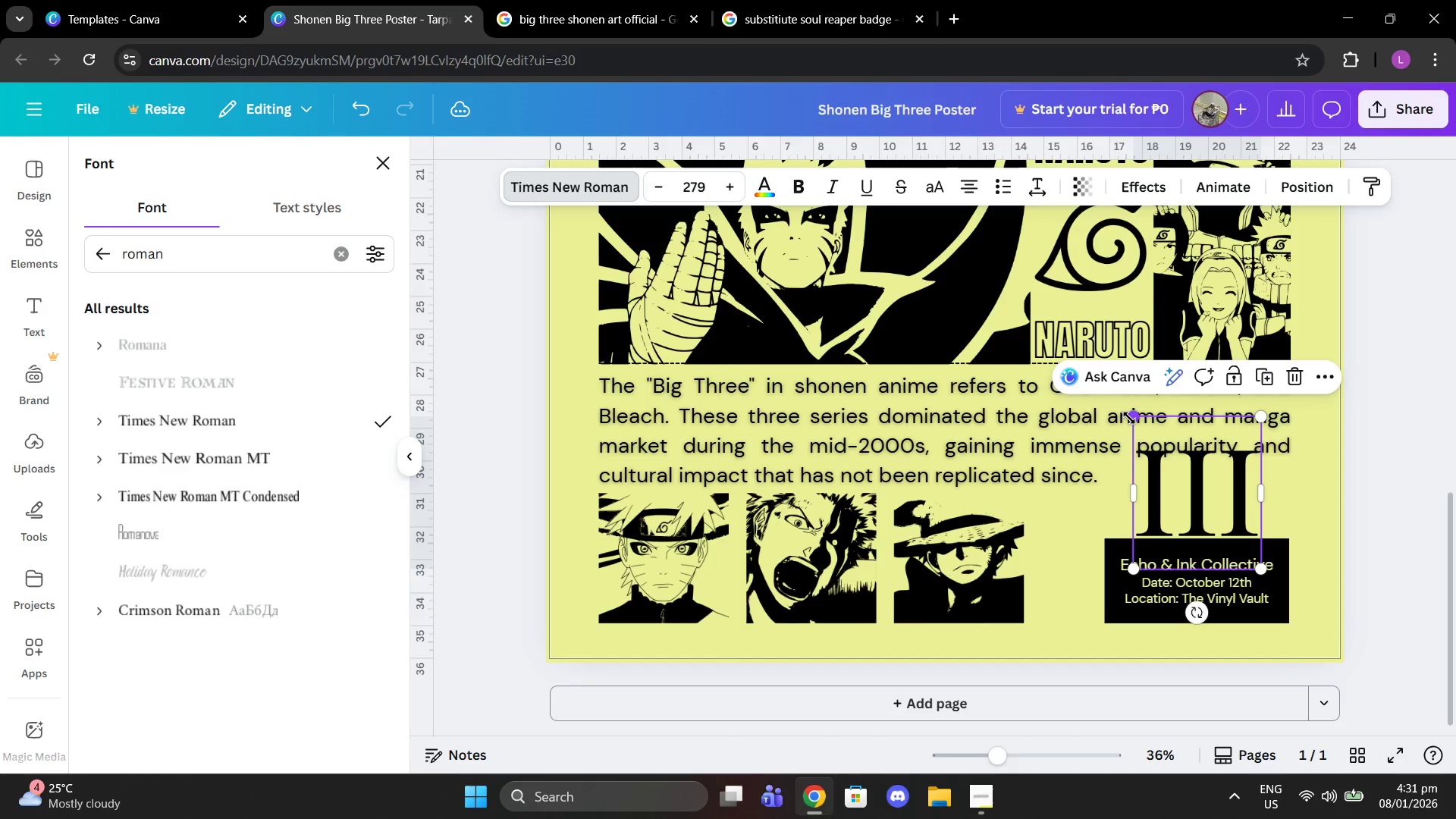 
left_click_drag(start_coordinate=[1129, 418], to_coordinate=[1166, 469])
 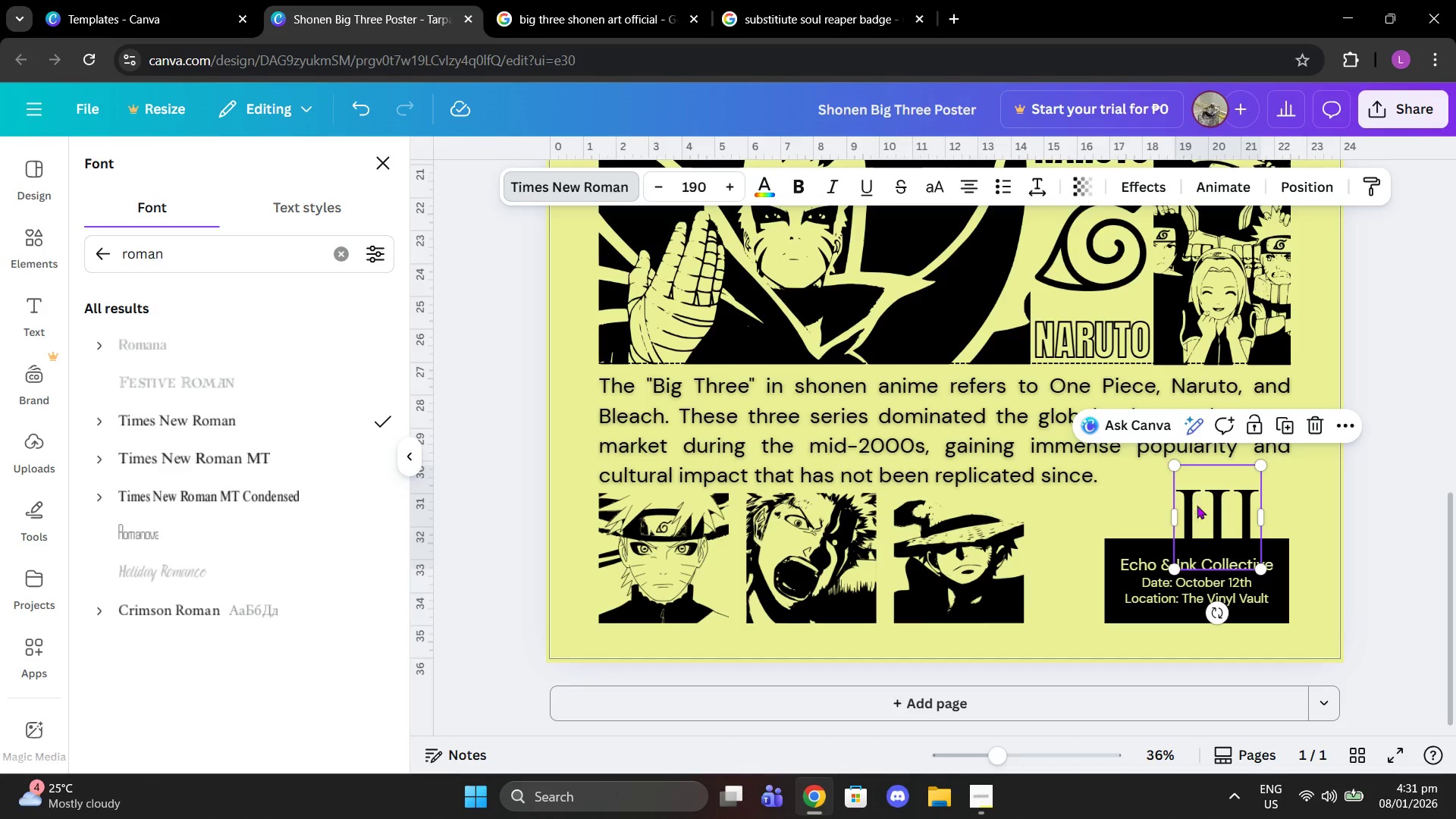 
left_click_drag(start_coordinate=[1198, 507], to_coordinate=[1162, 486])
 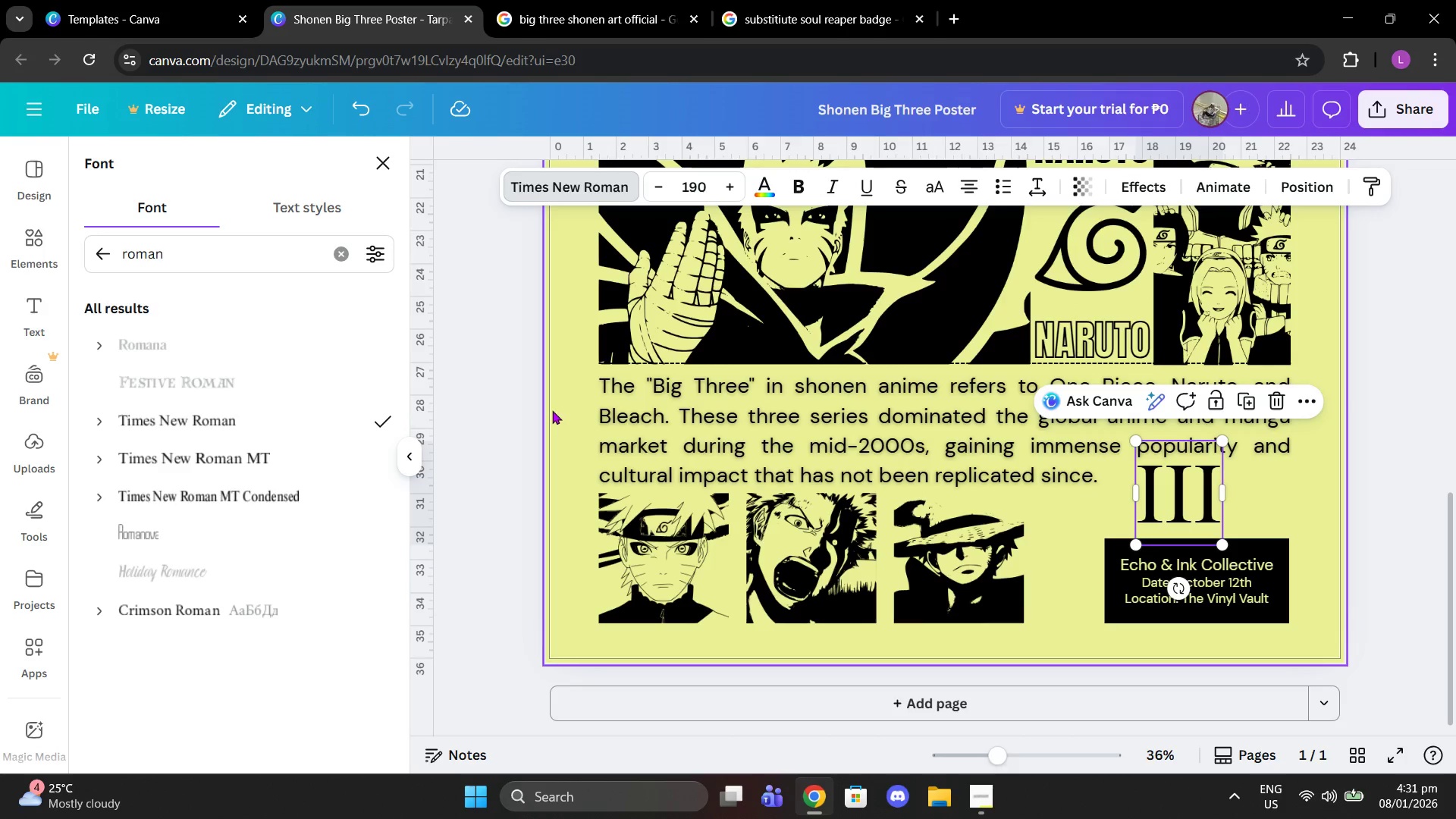 
left_click([314, 456])
 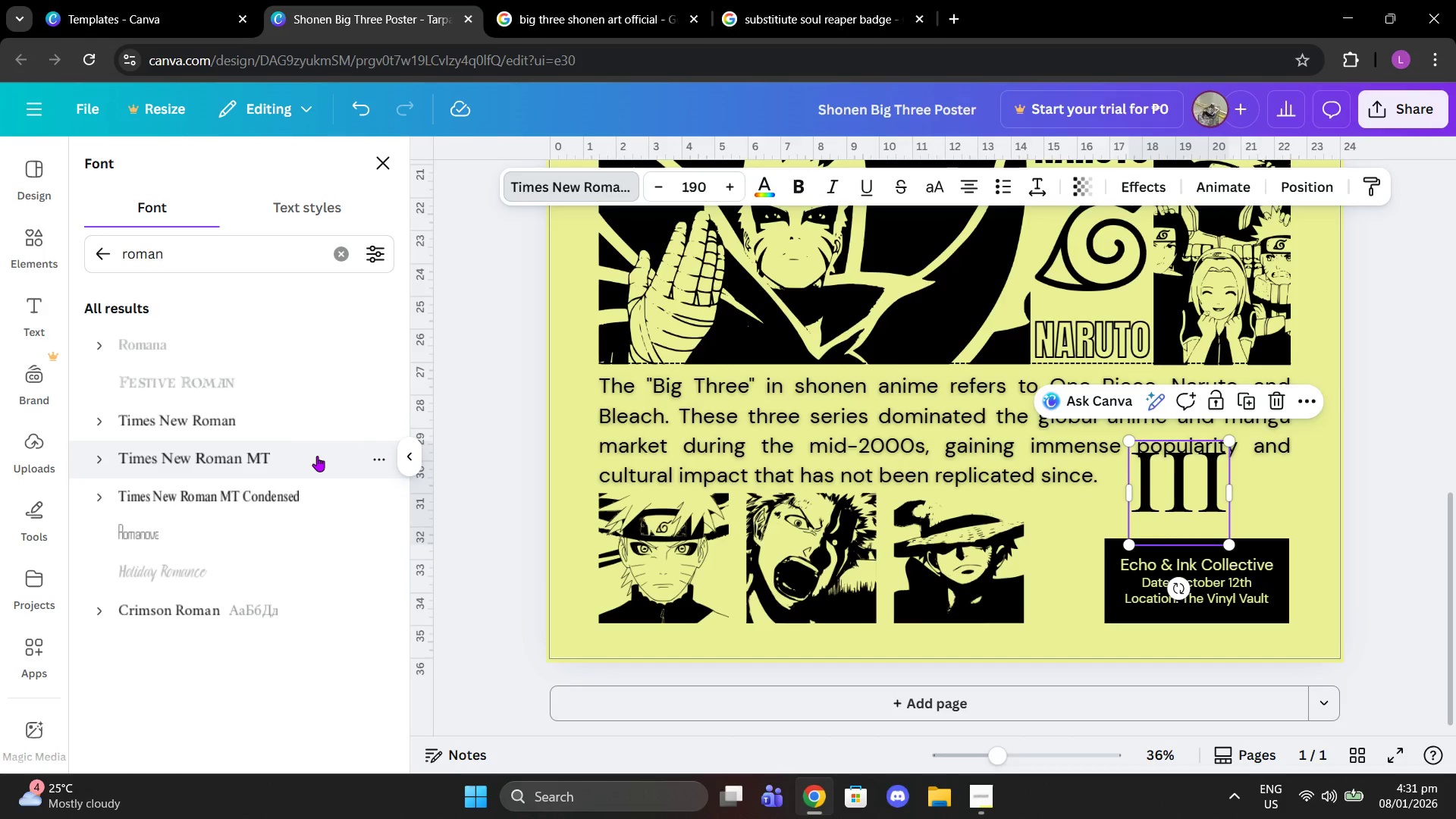 
left_click([324, 496])
 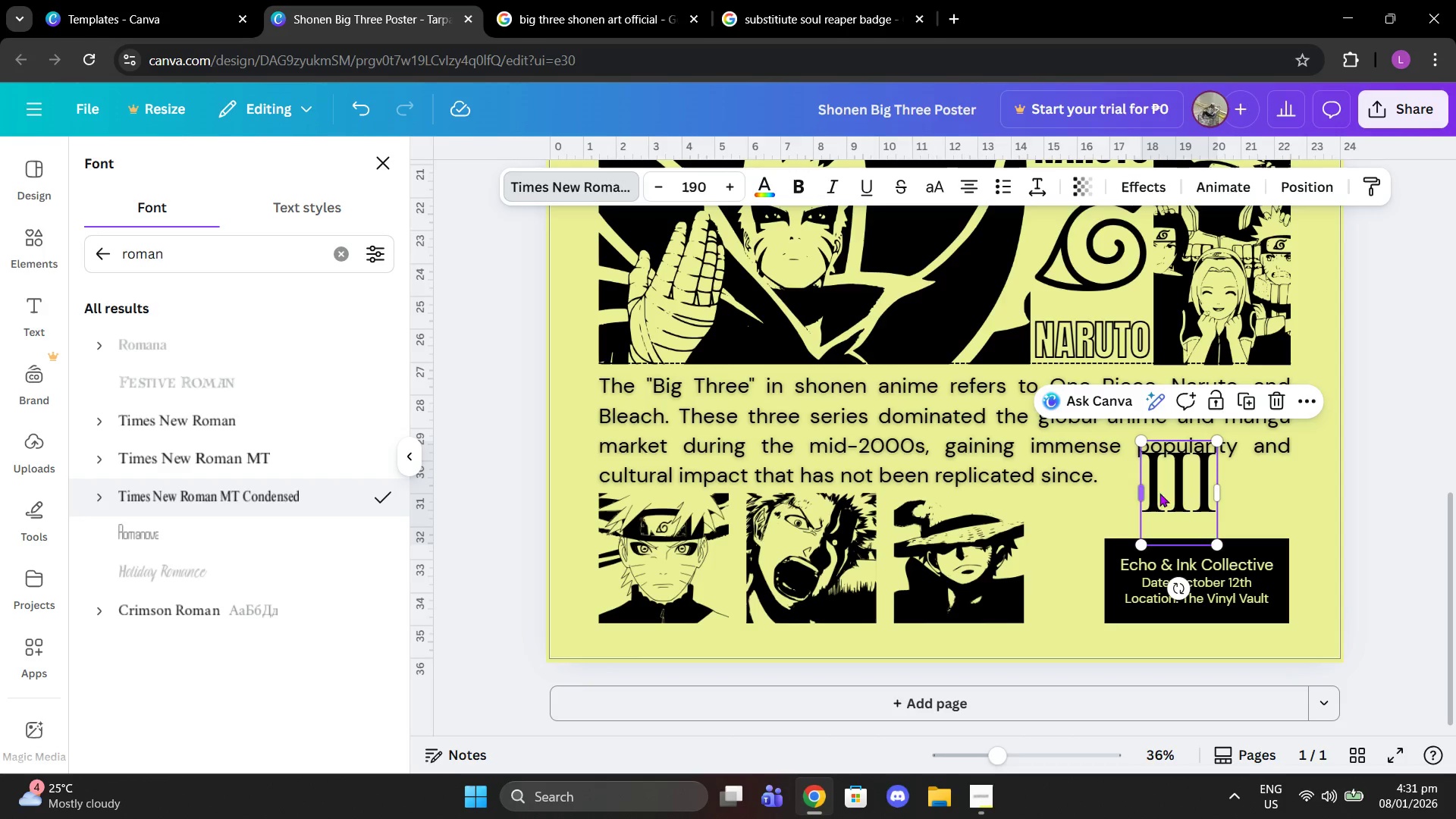 
left_click([301, 453])
 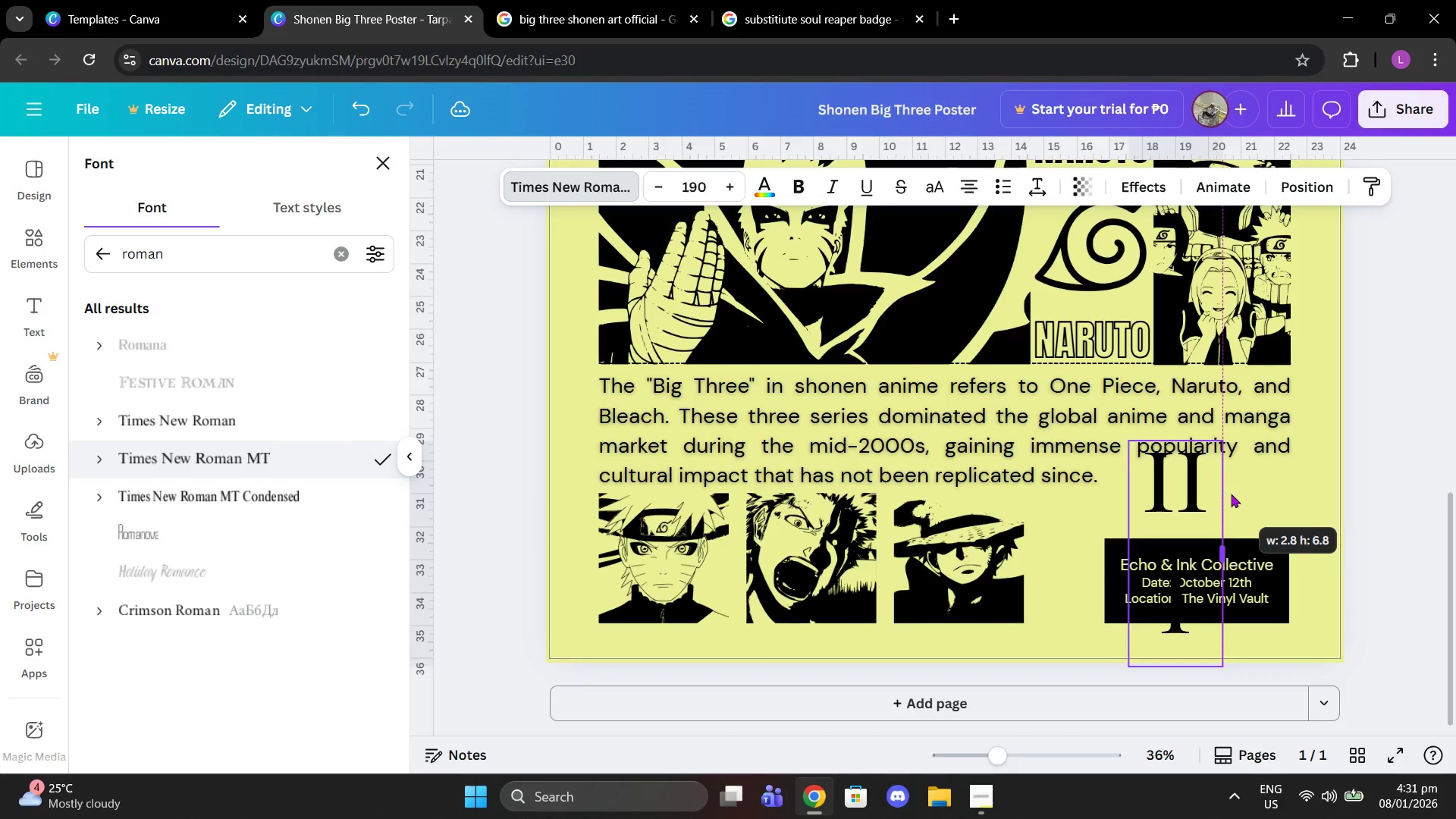 
wait(6.25)
 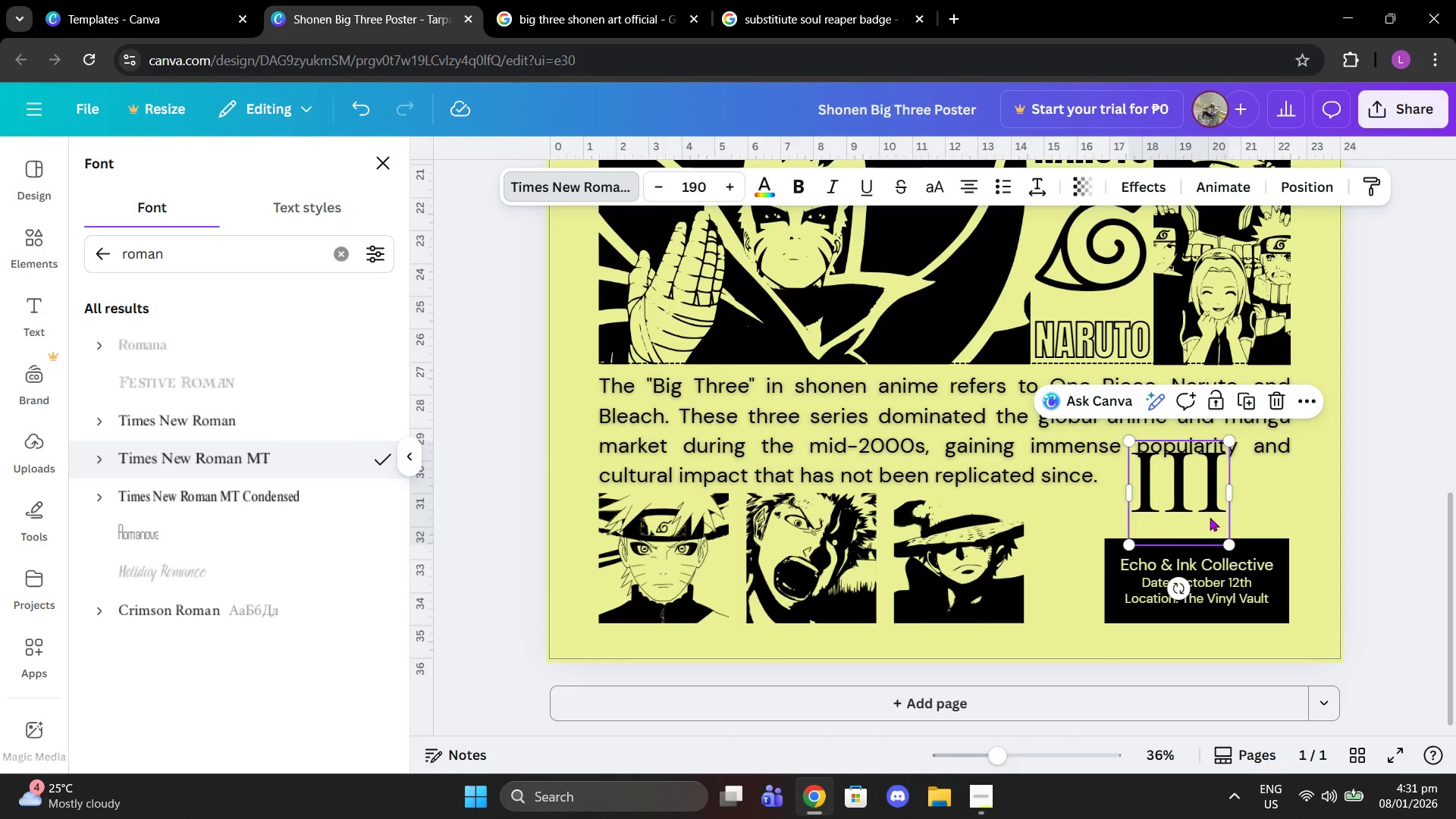 
double_click([731, 187])
 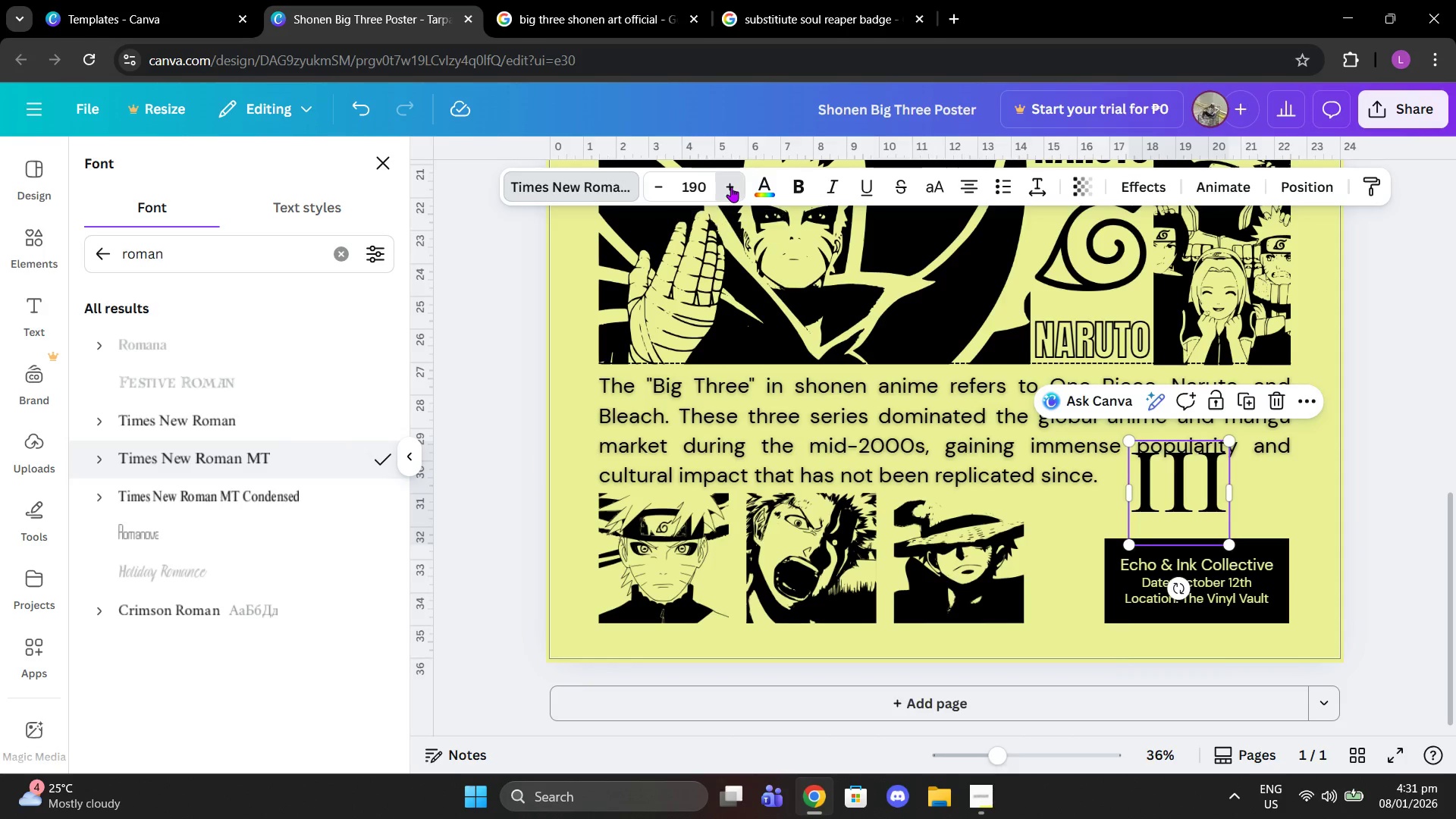 
triple_click([731, 187])
 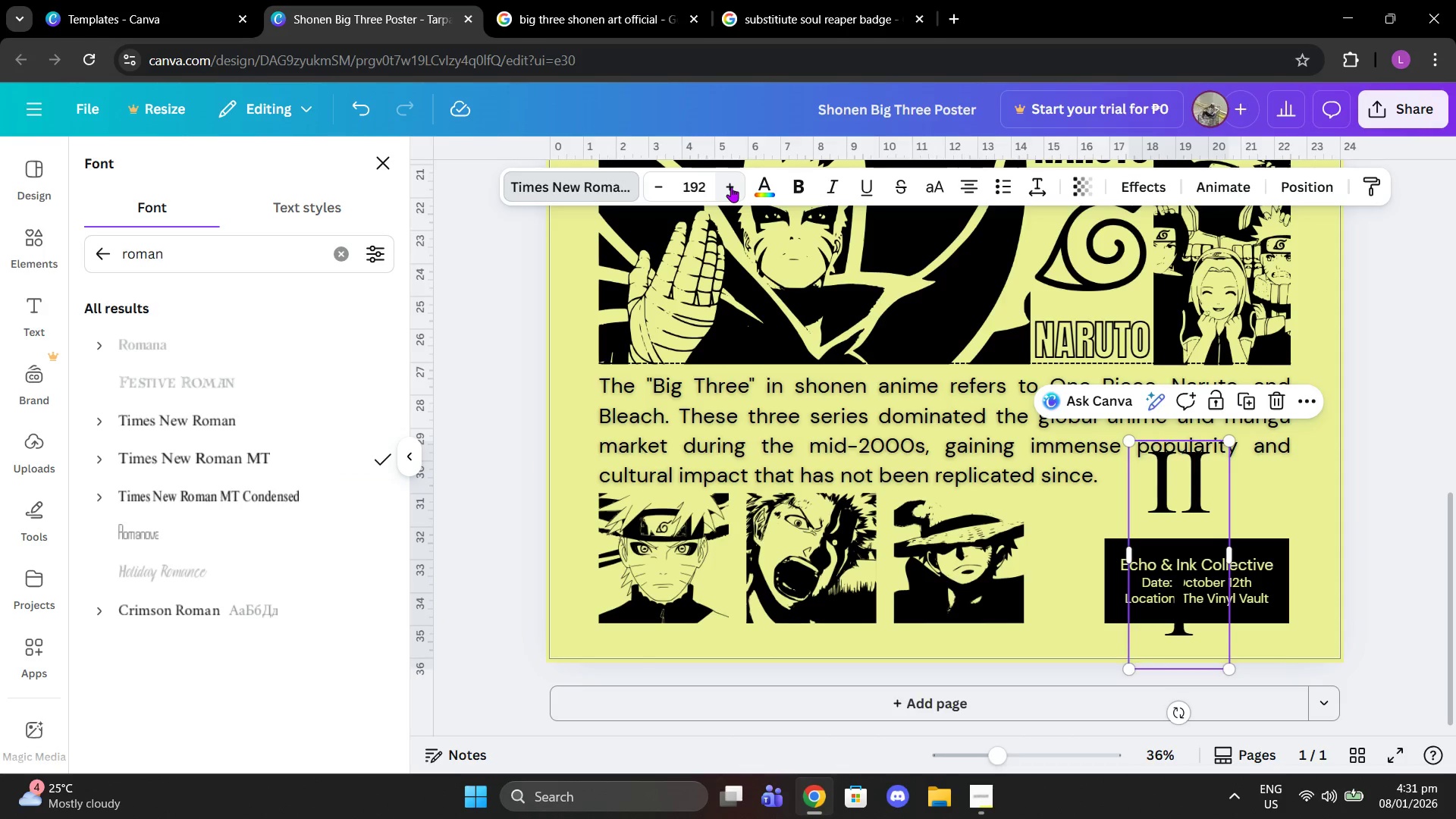 
triple_click([731, 187])
 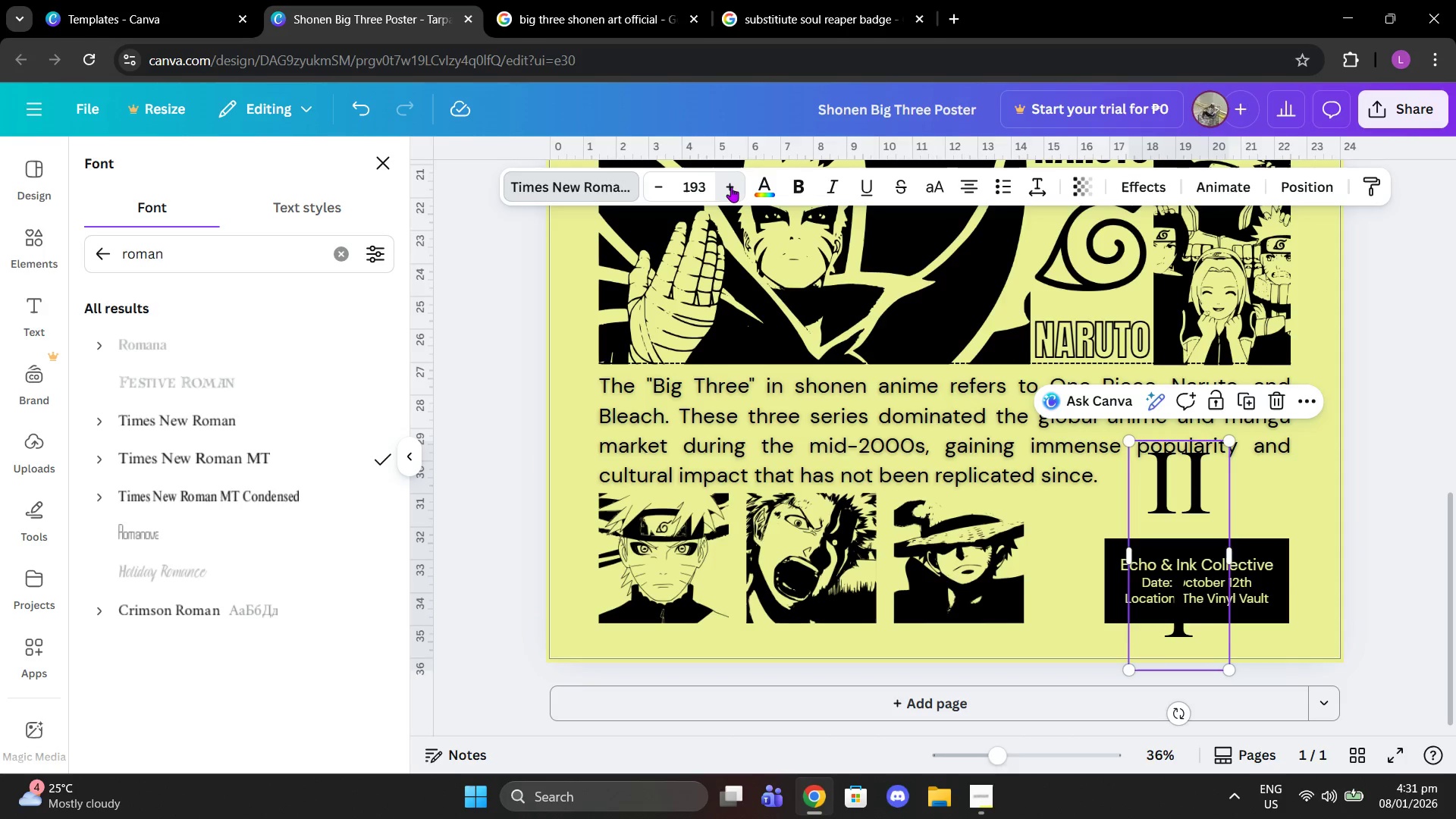 
triple_click([730, 183])
 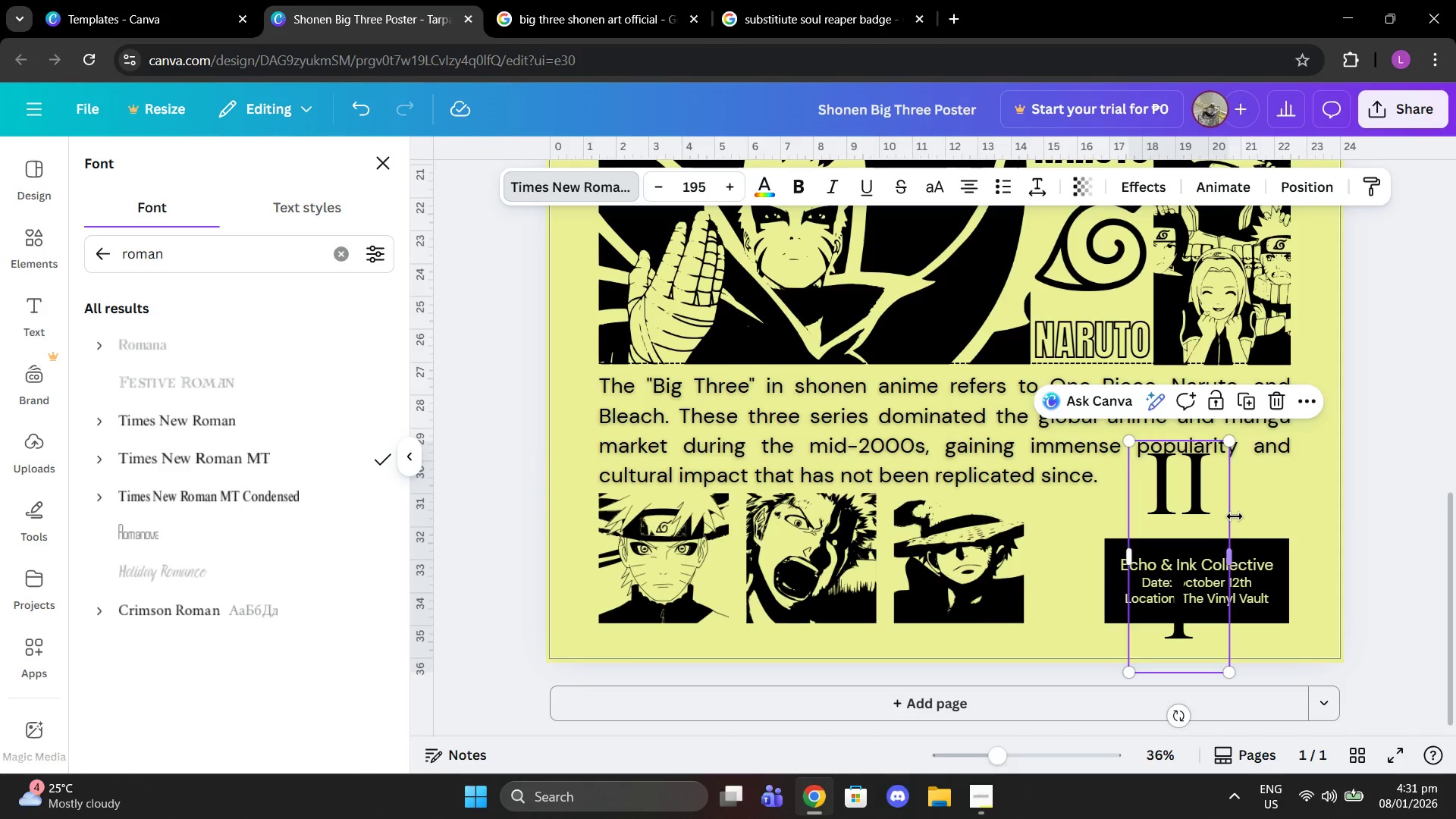 
left_click_drag(start_coordinate=[1235, 541], to_coordinate=[1241, 543])
 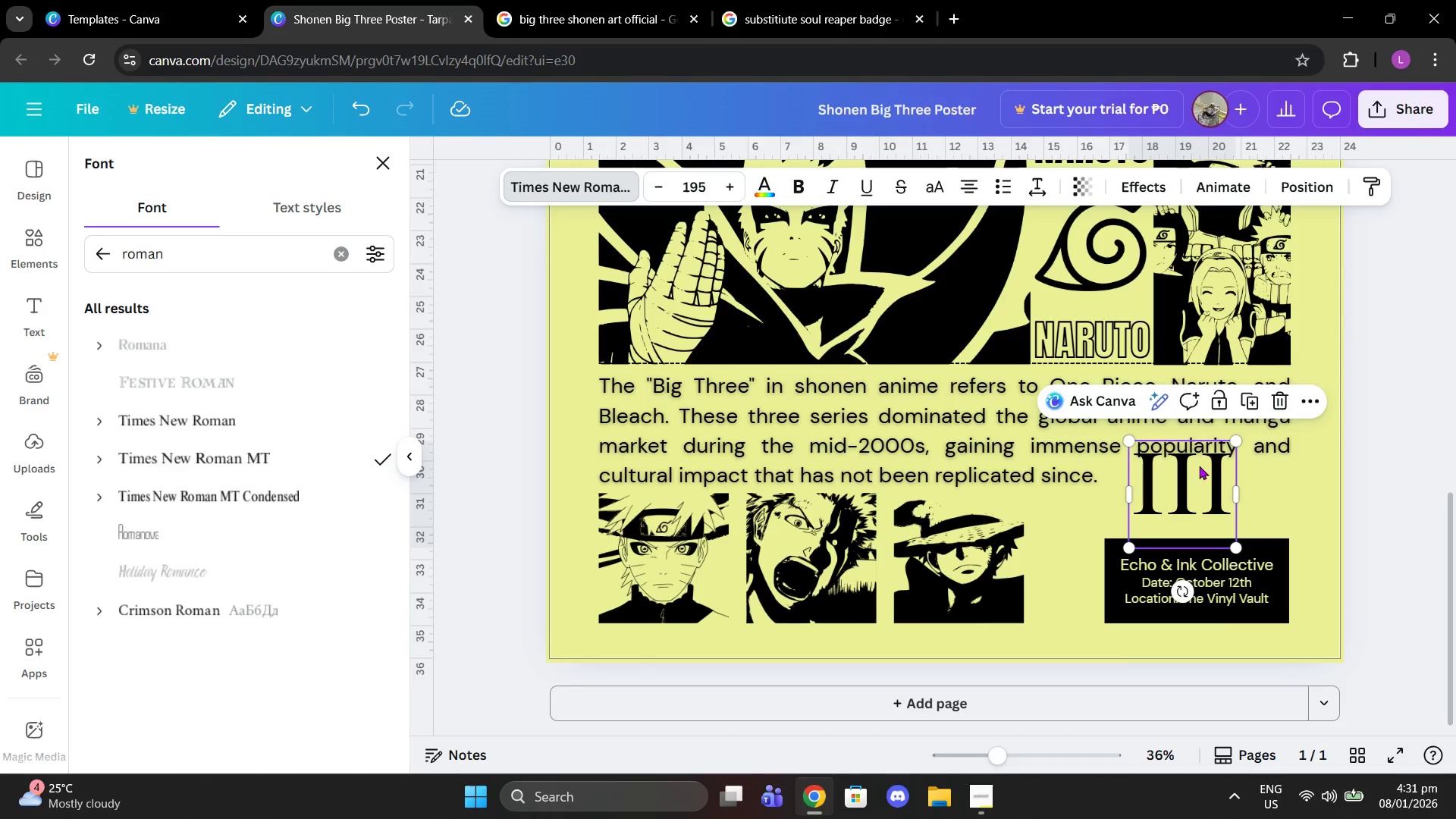 
left_click_drag(start_coordinate=[1199, 466], to_coordinate=[1215, 488])
 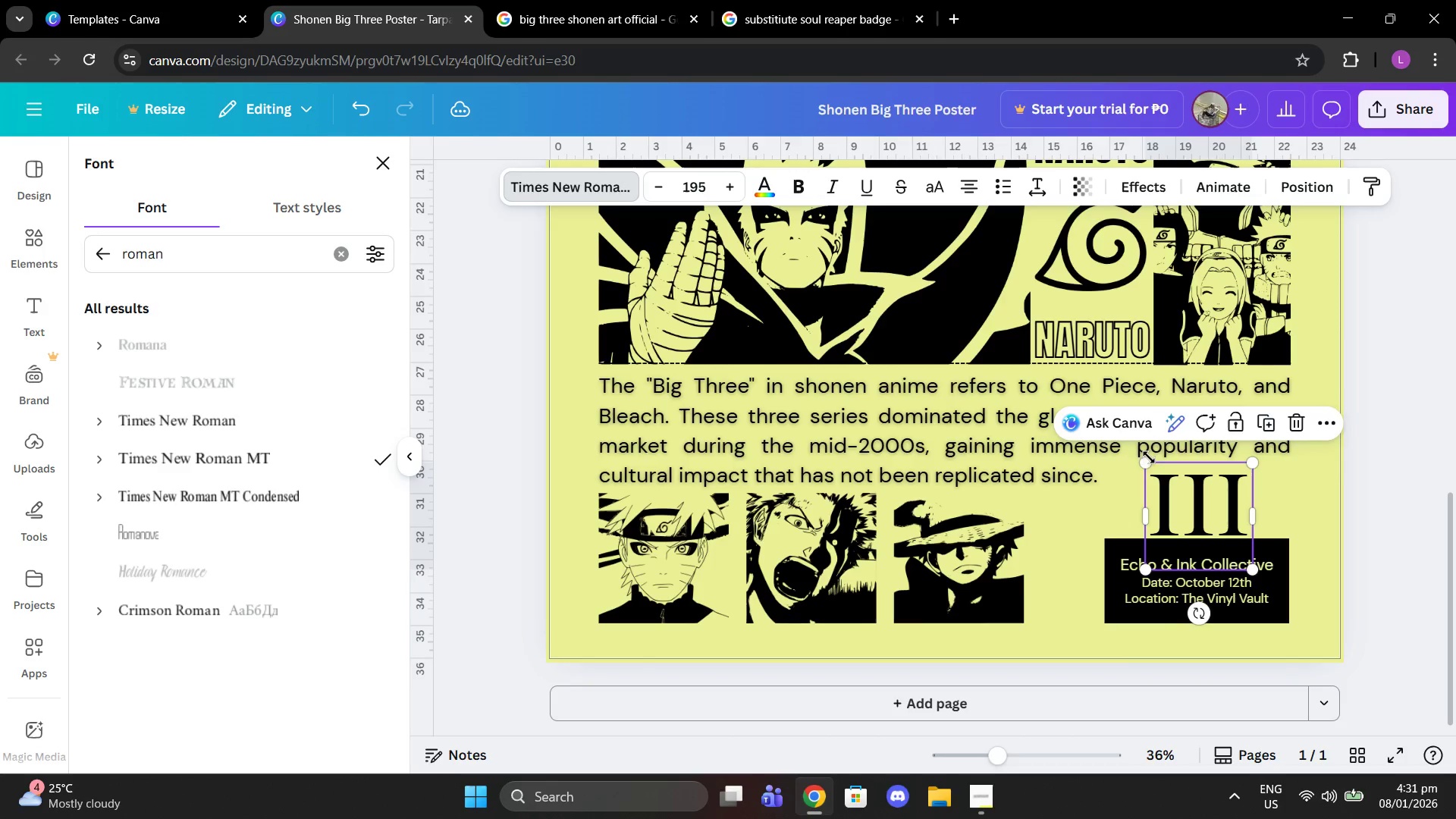 
left_click_drag(start_coordinate=[1144, 457], to_coordinate=[1194, 484])
 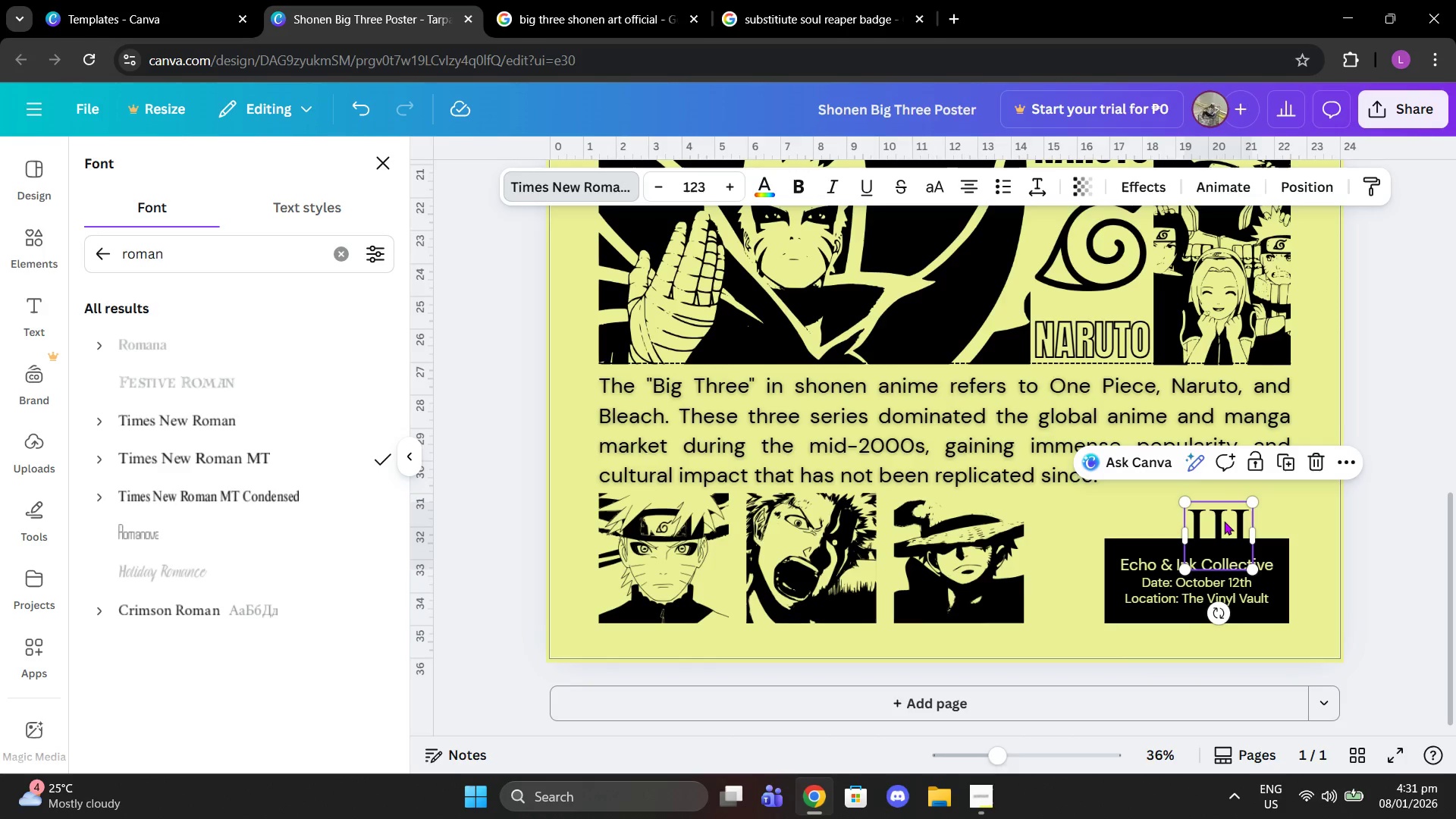 
left_click_drag(start_coordinate=[1223, 530], to_coordinate=[1203, 510])
 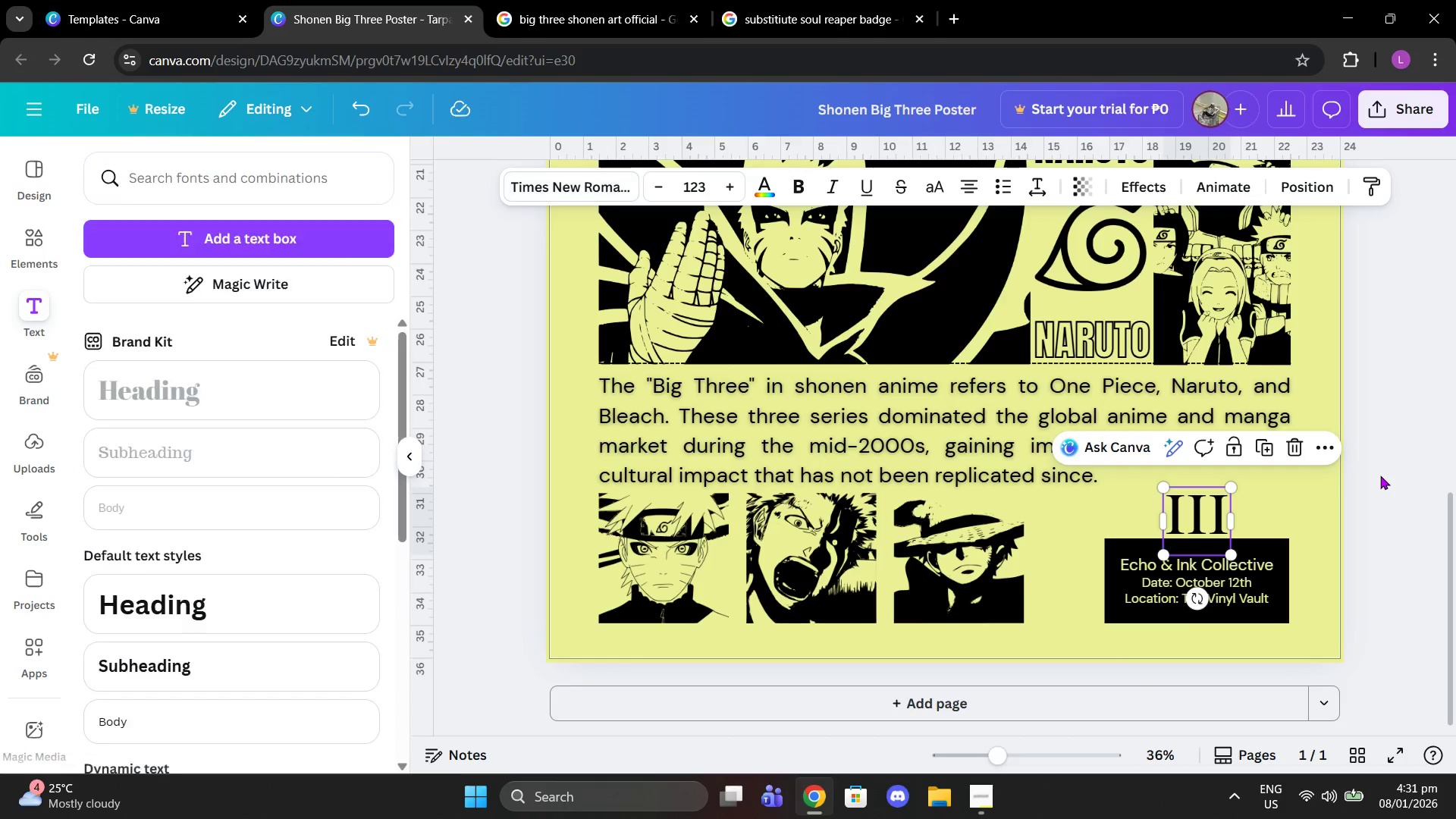 
double_click([1380, 475])
 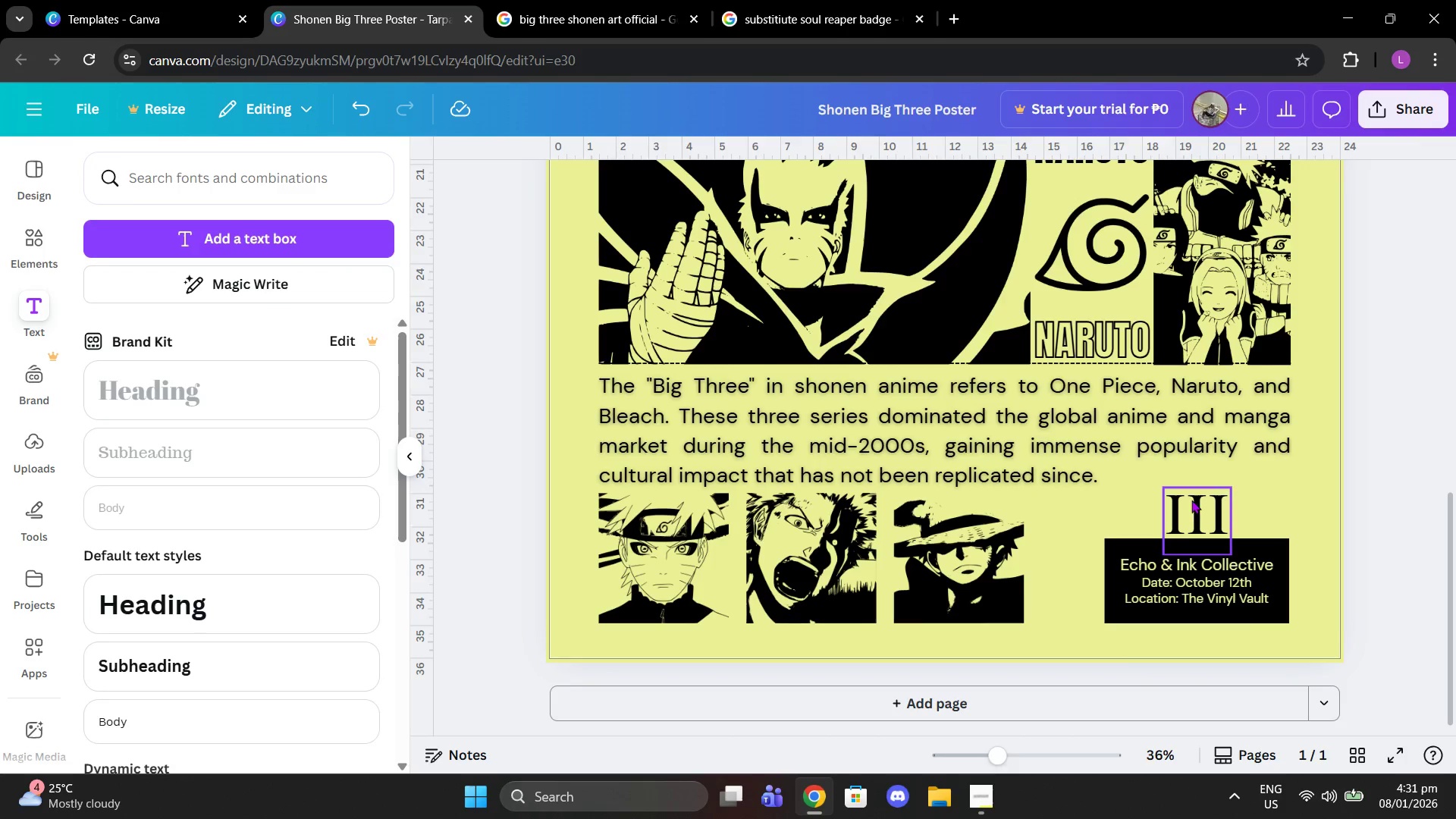 
left_click([1185, 512])
 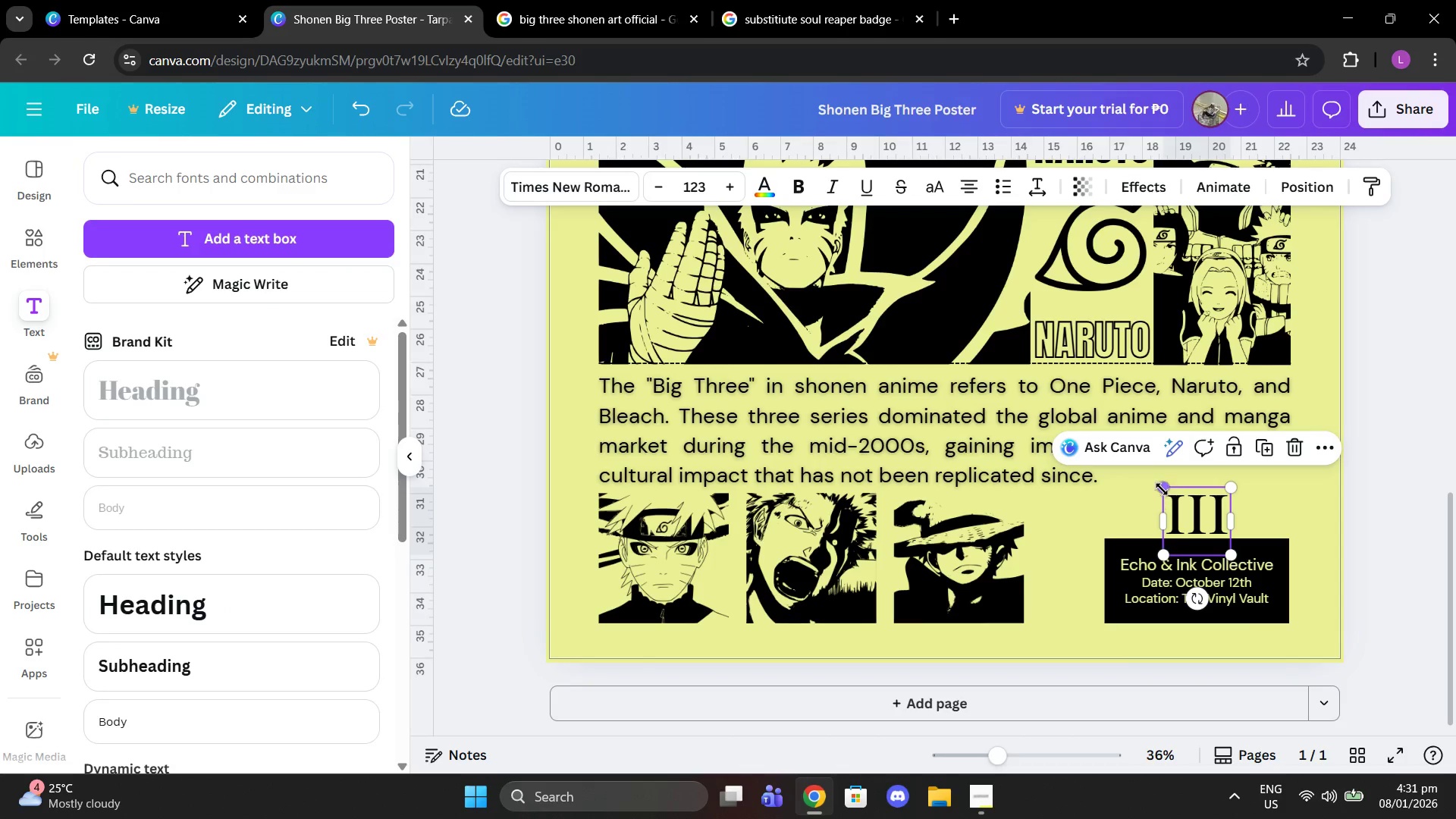 
left_click_drag(start_coordinate=[1161, 488], to_coordinate=[1090, 441])
 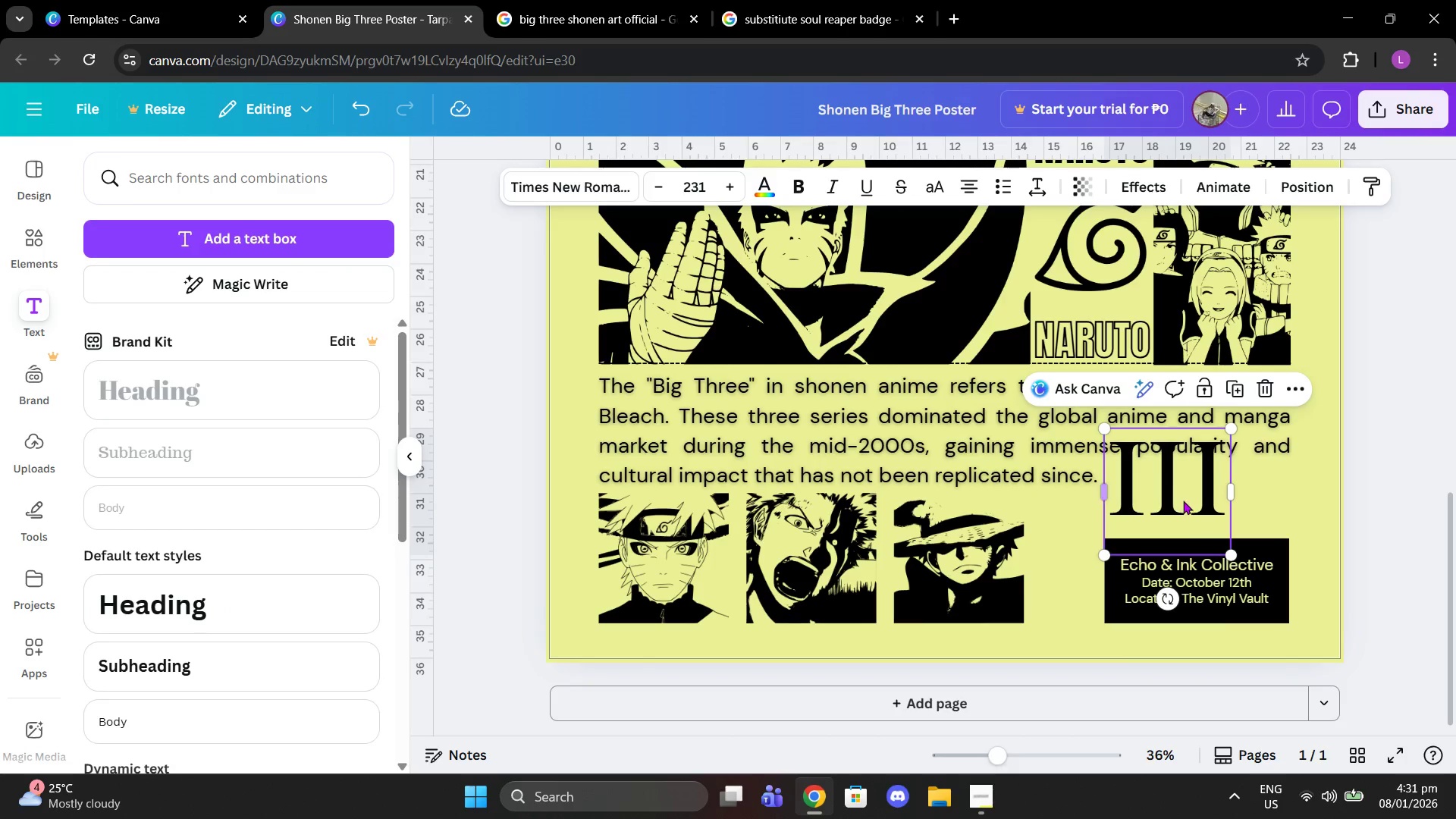 
left_click_drag(start_coordinate=[1183, 500], to_coordinate=[1208, 556])
 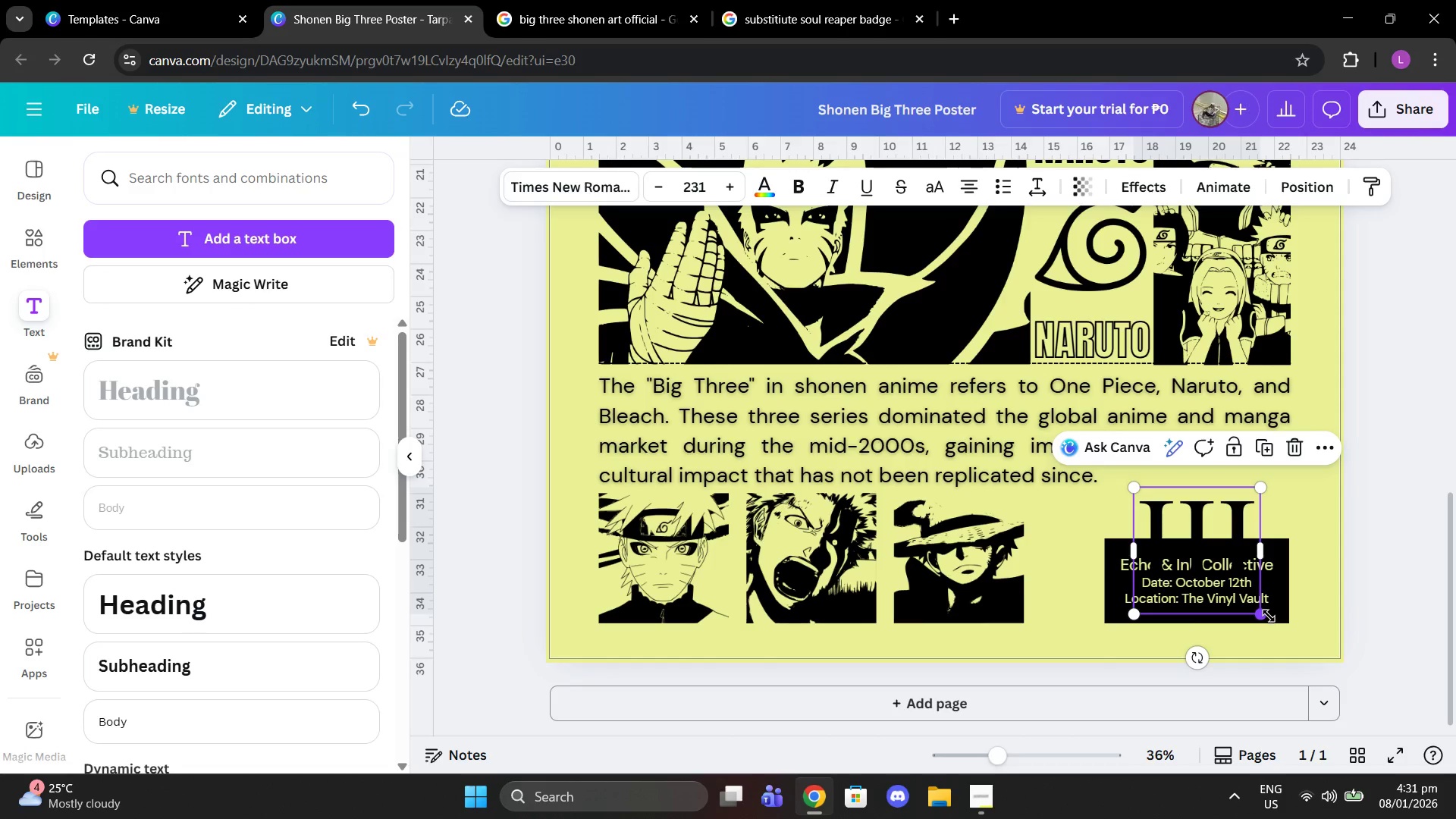 
left_click_drag(start_coordinate=[1267, 616], to_coordinate=[1211, 554])
 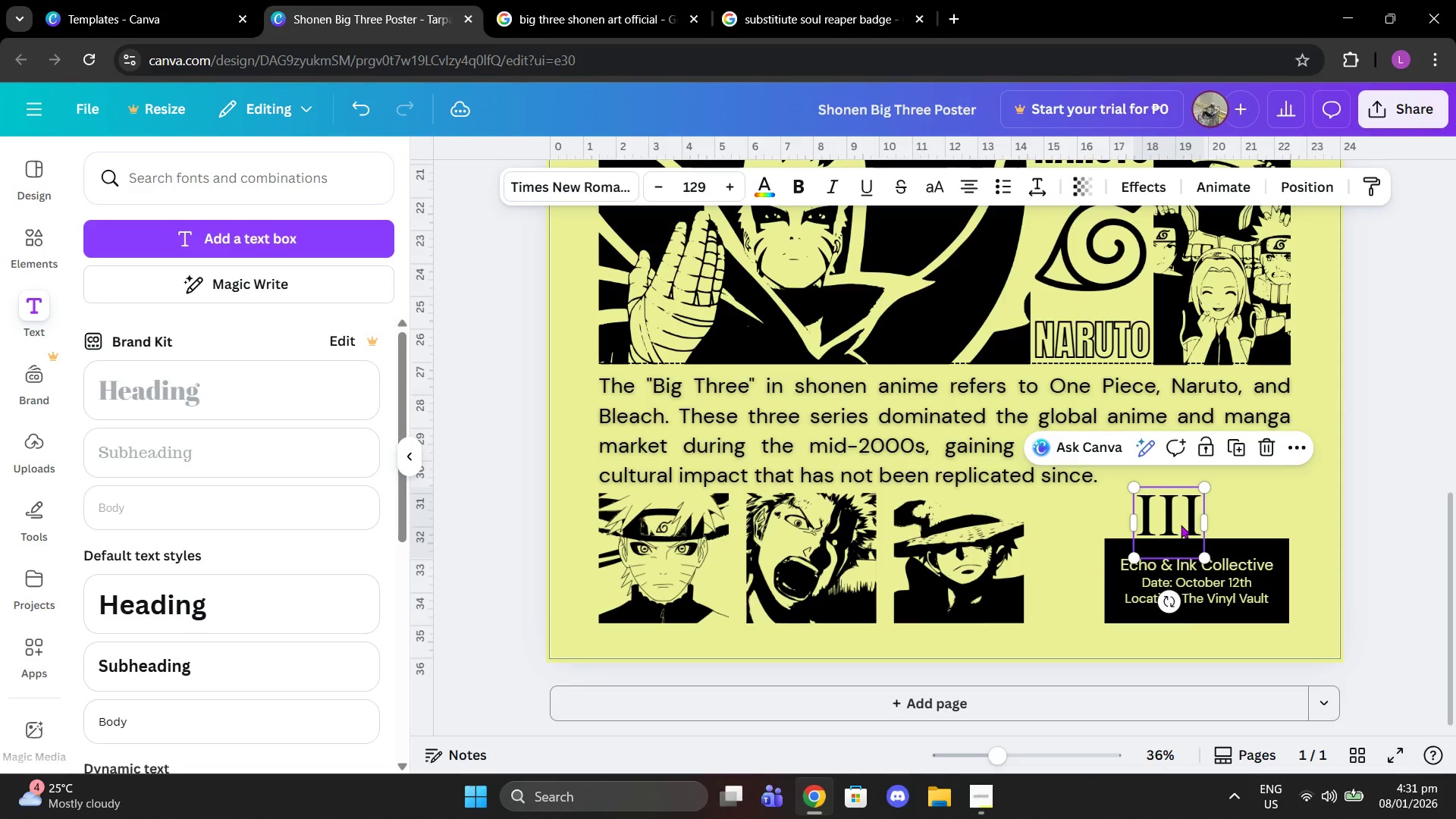 
left_click_drag(start_coordinate=[1181, 525], to_coordinate=[1247, 497])
 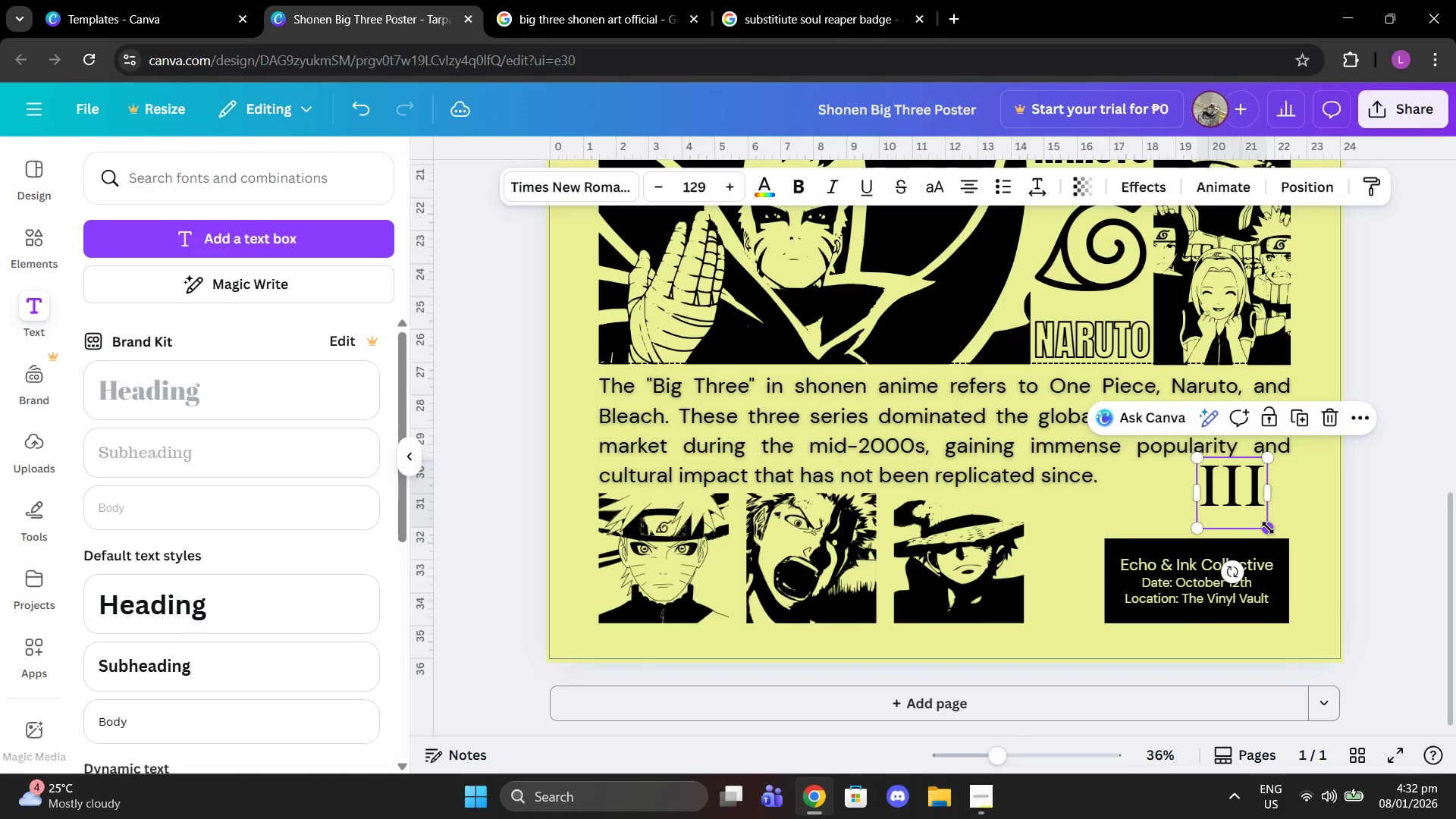 
left_click_drag(start_coordinate=[1267, 528], to_coordinate=[1301, 560])
 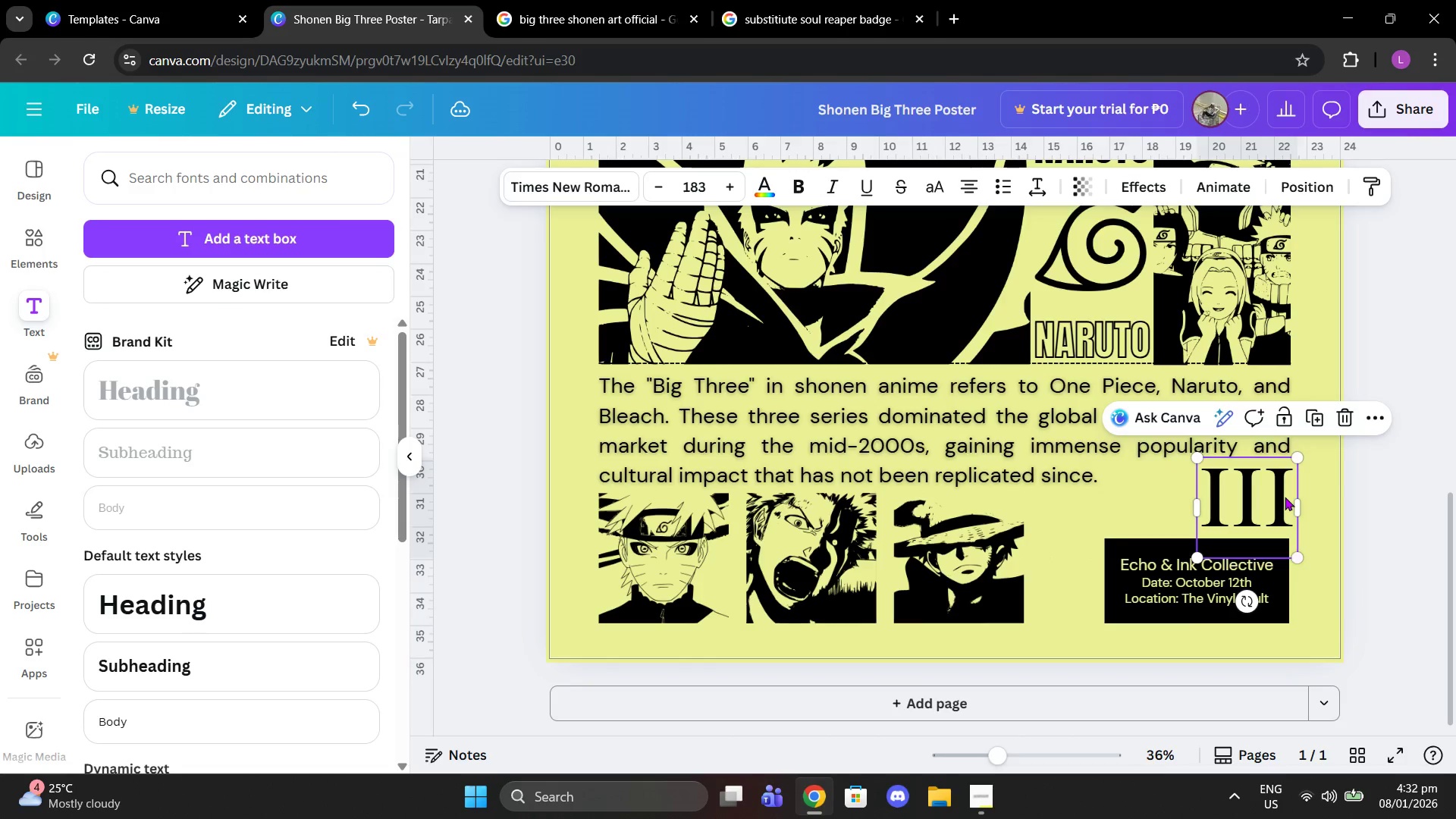 
left_click_drag(start_coordinate=[1285, 497], to_coordinate=[1274, 499])
 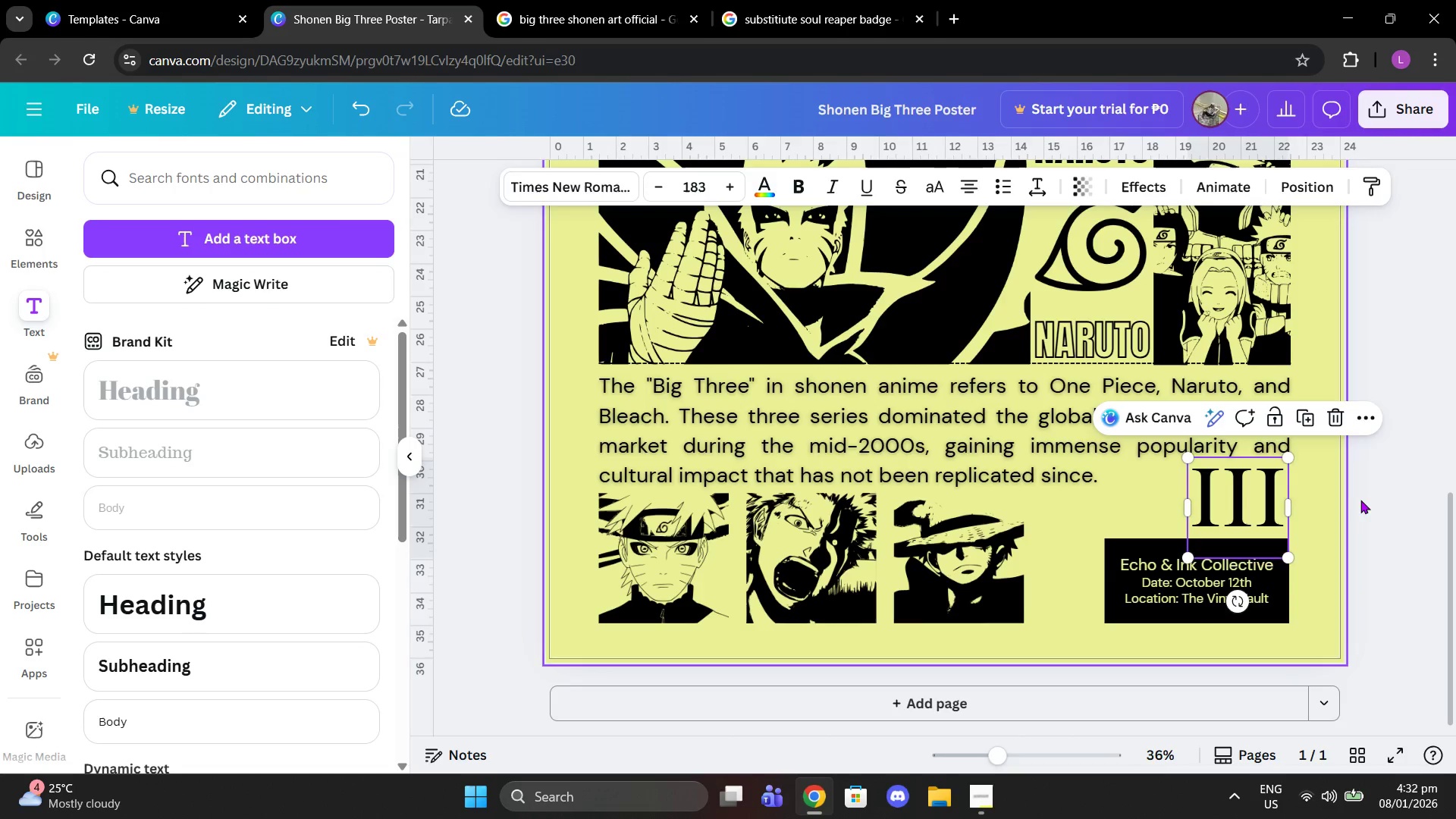 
left_click([1367, 498])
 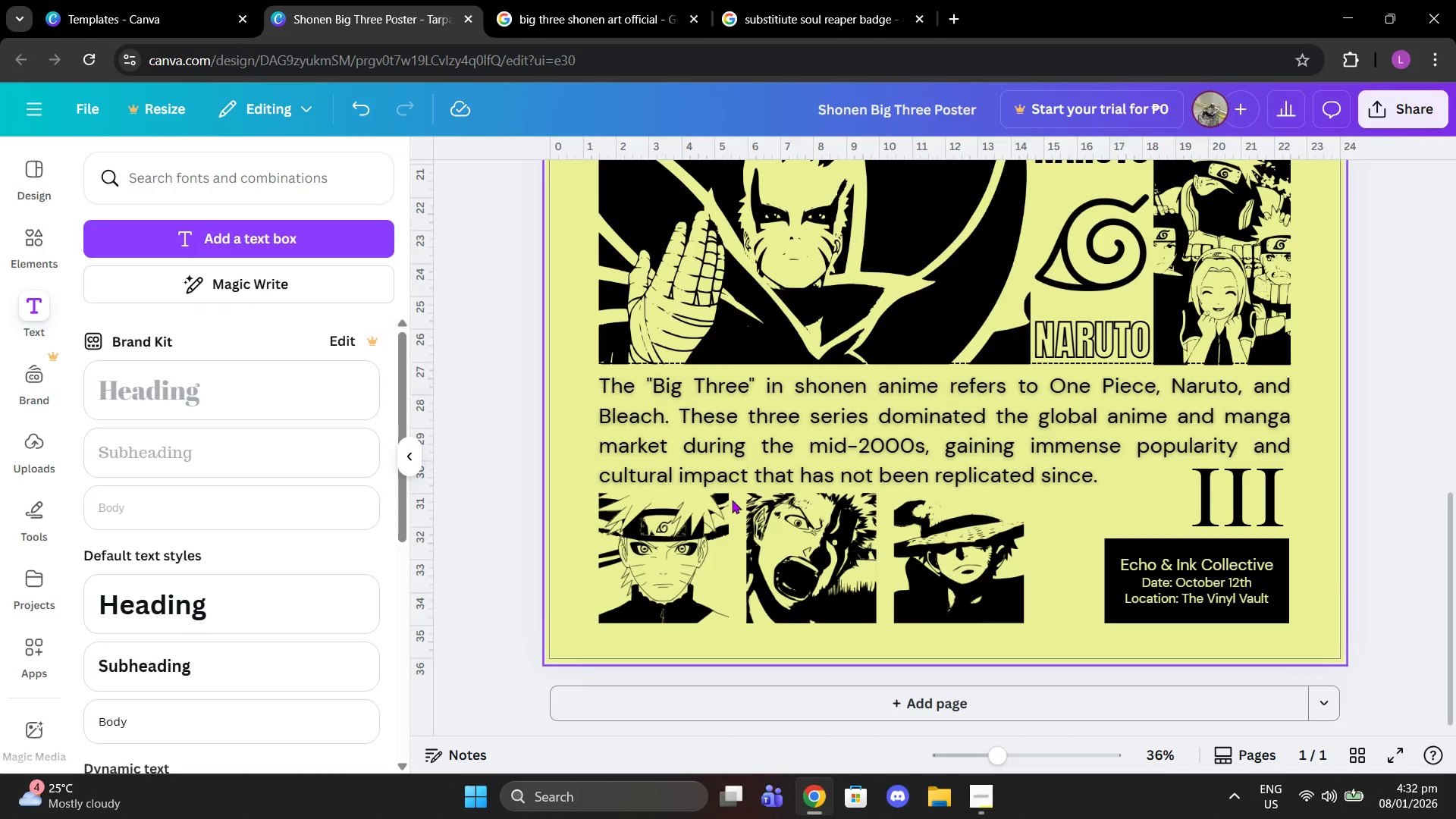 
left_click([1216, 502])
 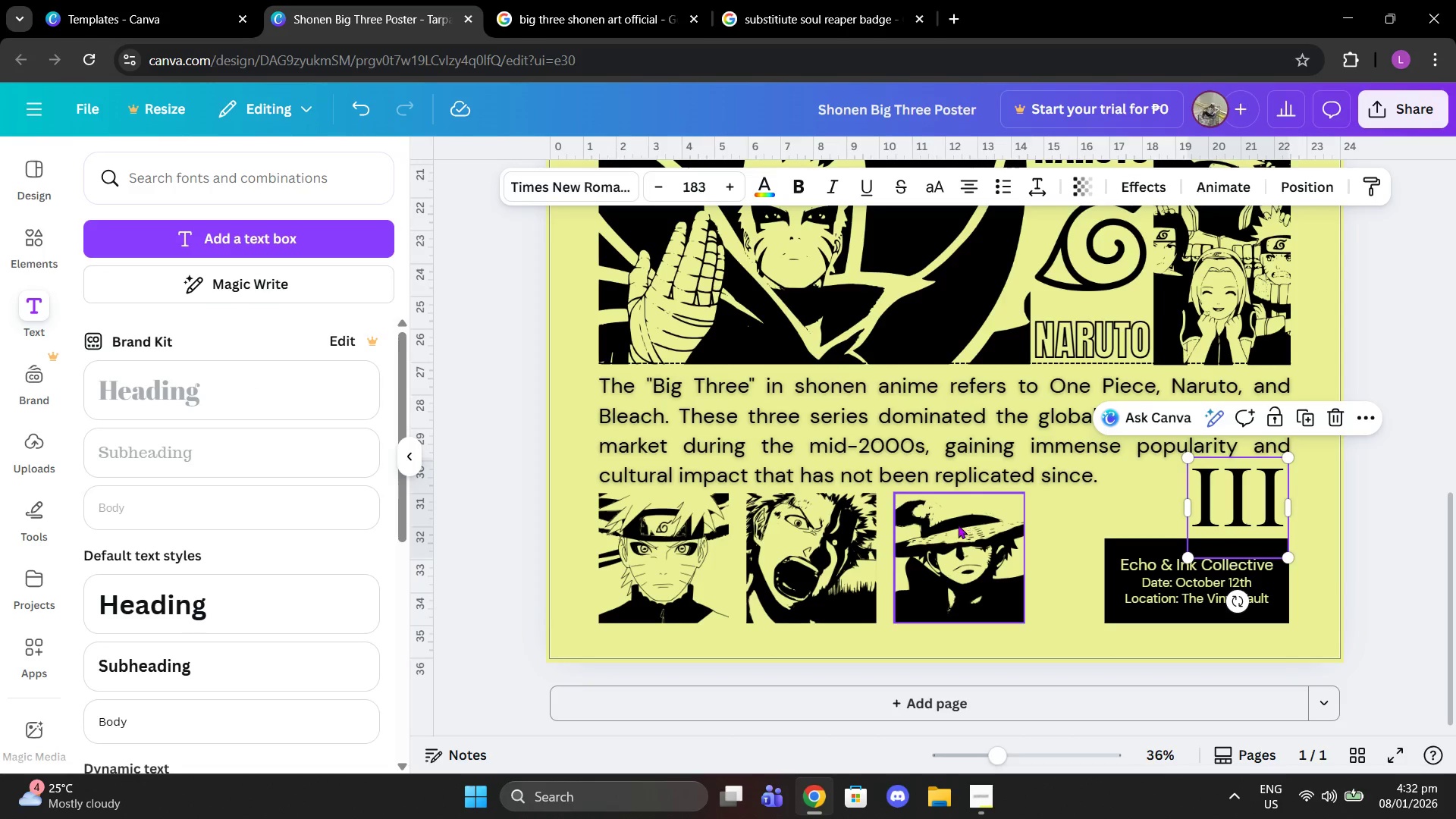 
key(Control+C)
 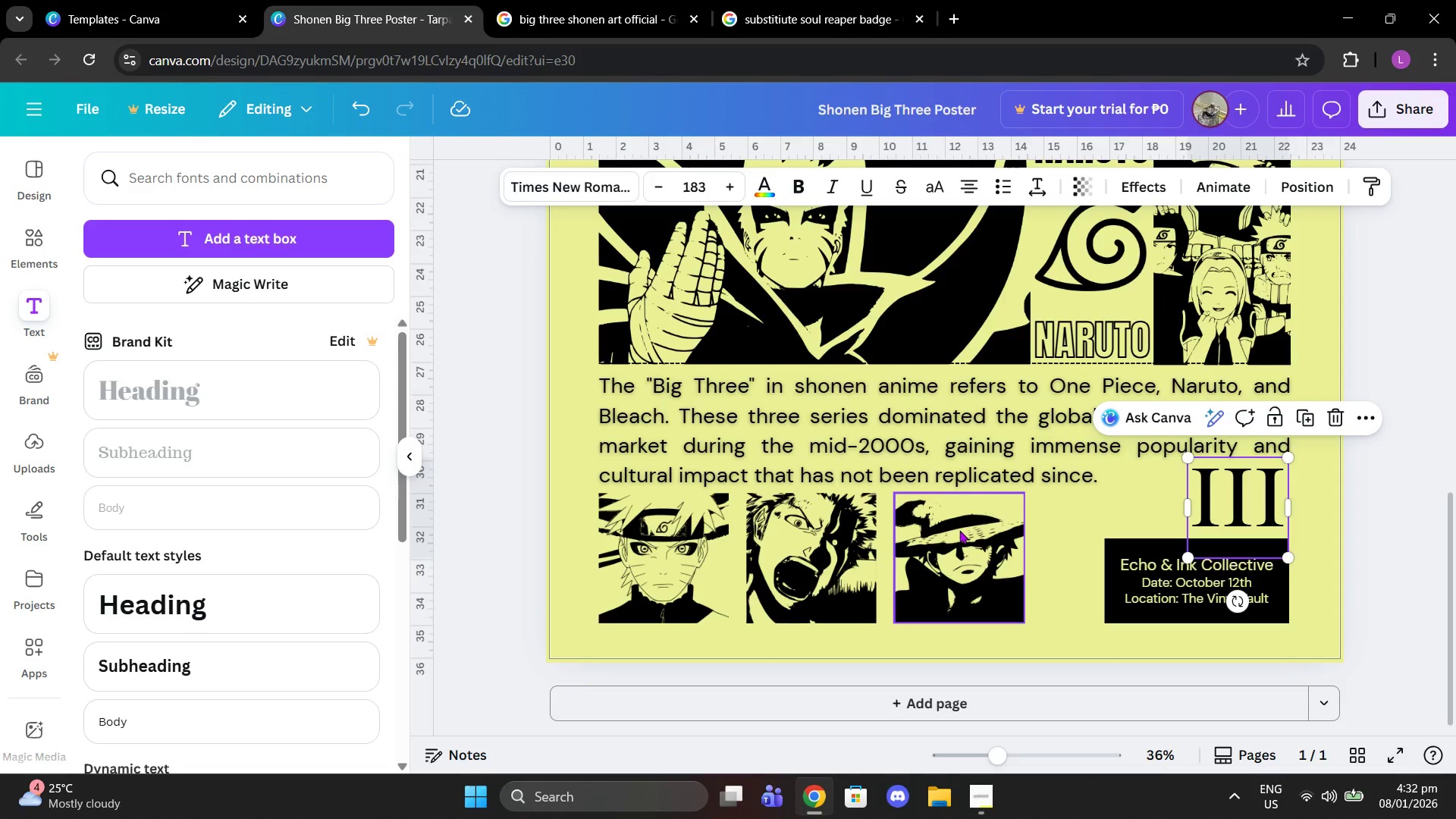 
key(Control+ControlLeft)
 